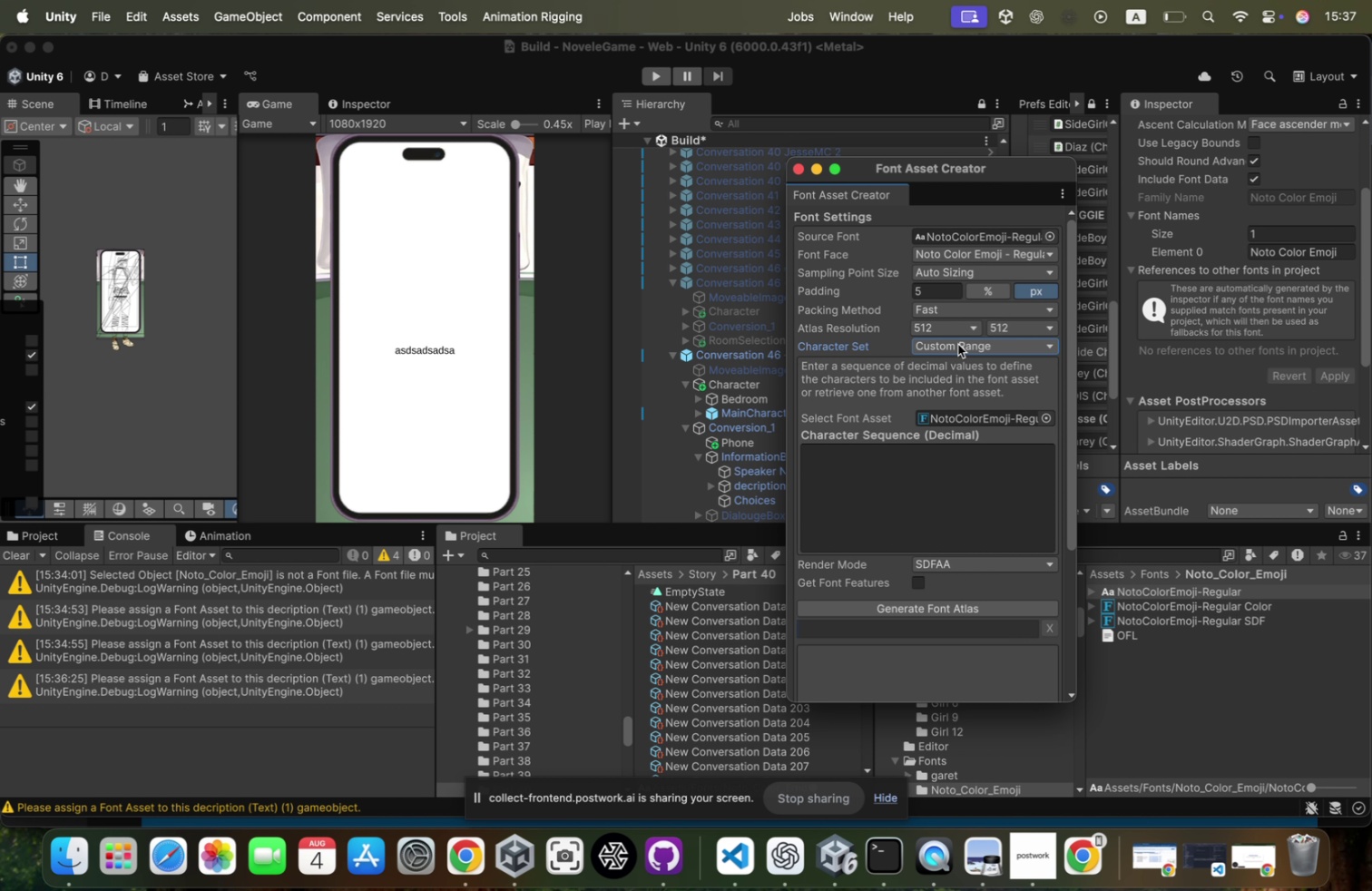 
scroll: coordinate [972, 439], scroll_direction: down, amount: 13.0
 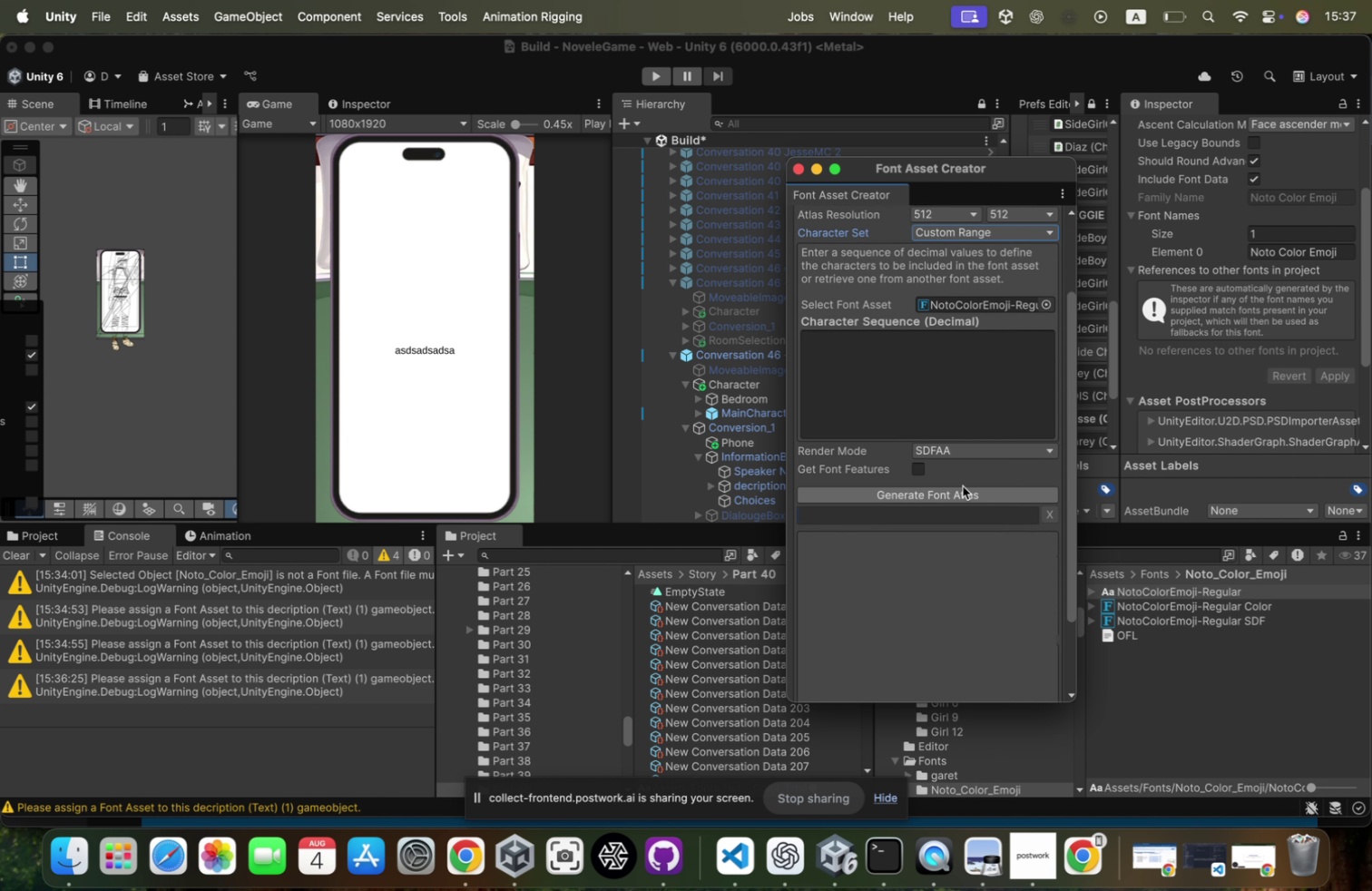 
left_click([961, 496])
 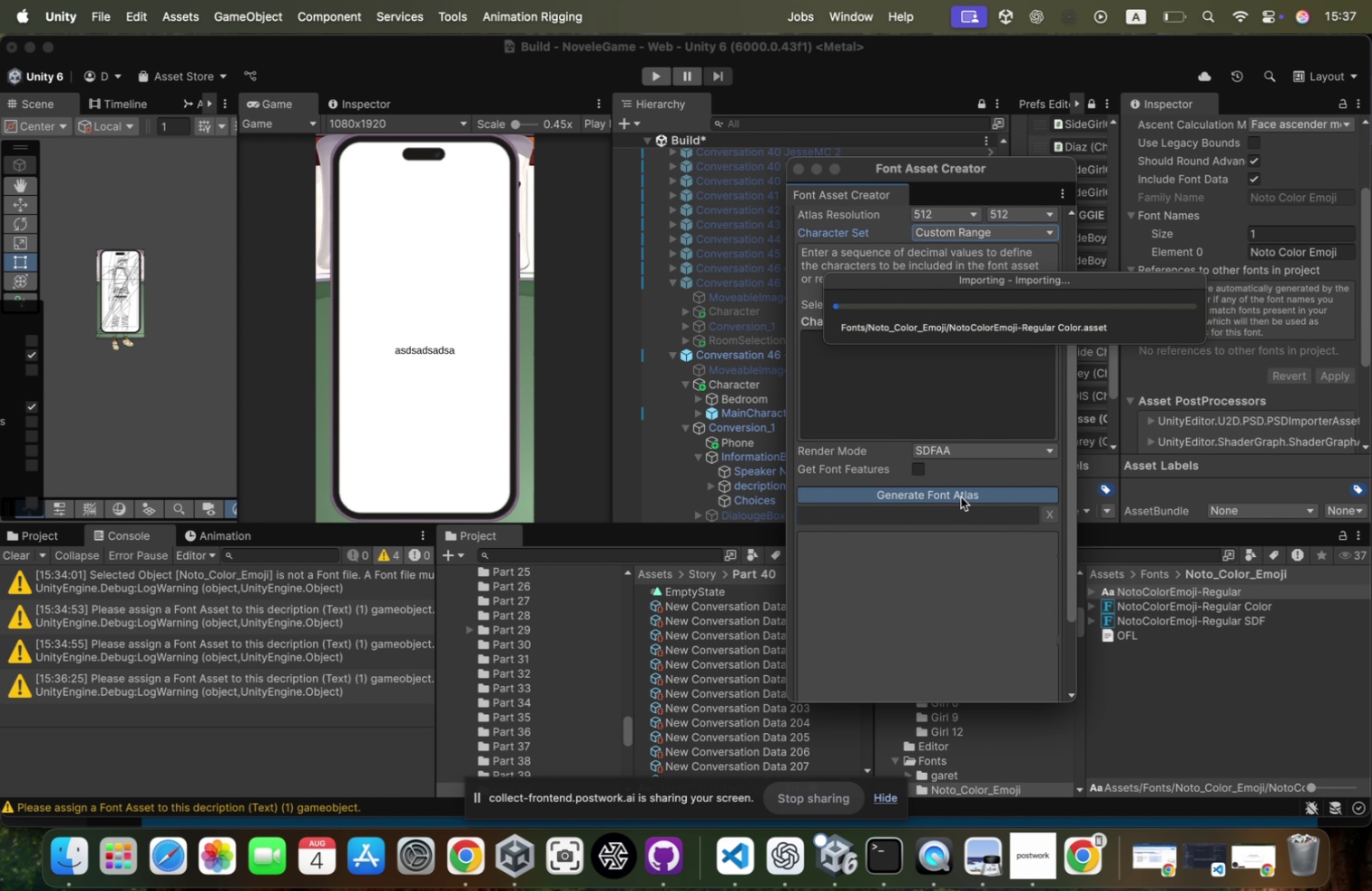 
mouse_move([980, 491])
 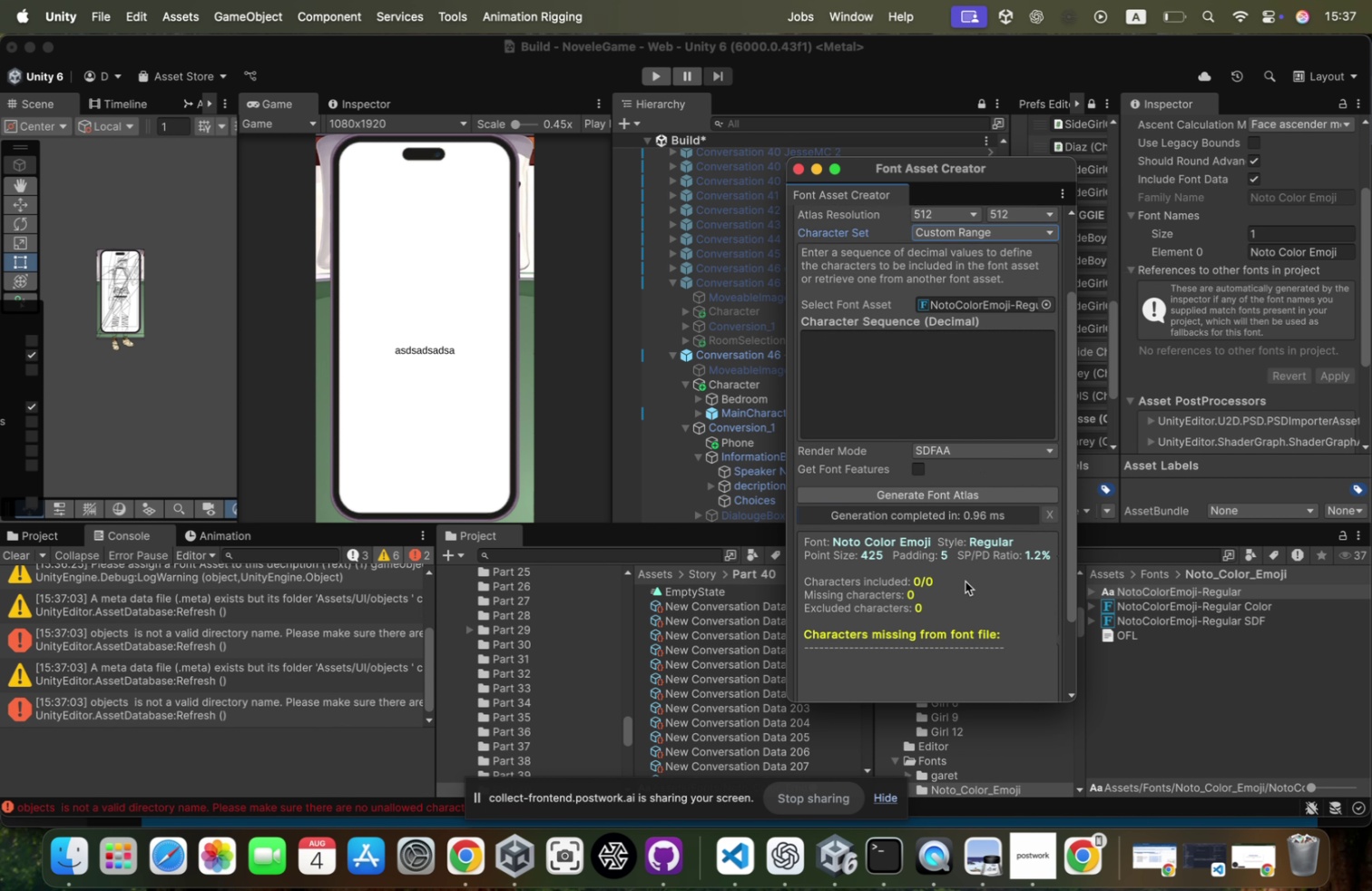 
scroll: coordinate [965, 581], scroll_direction: down, amount: 18.0
 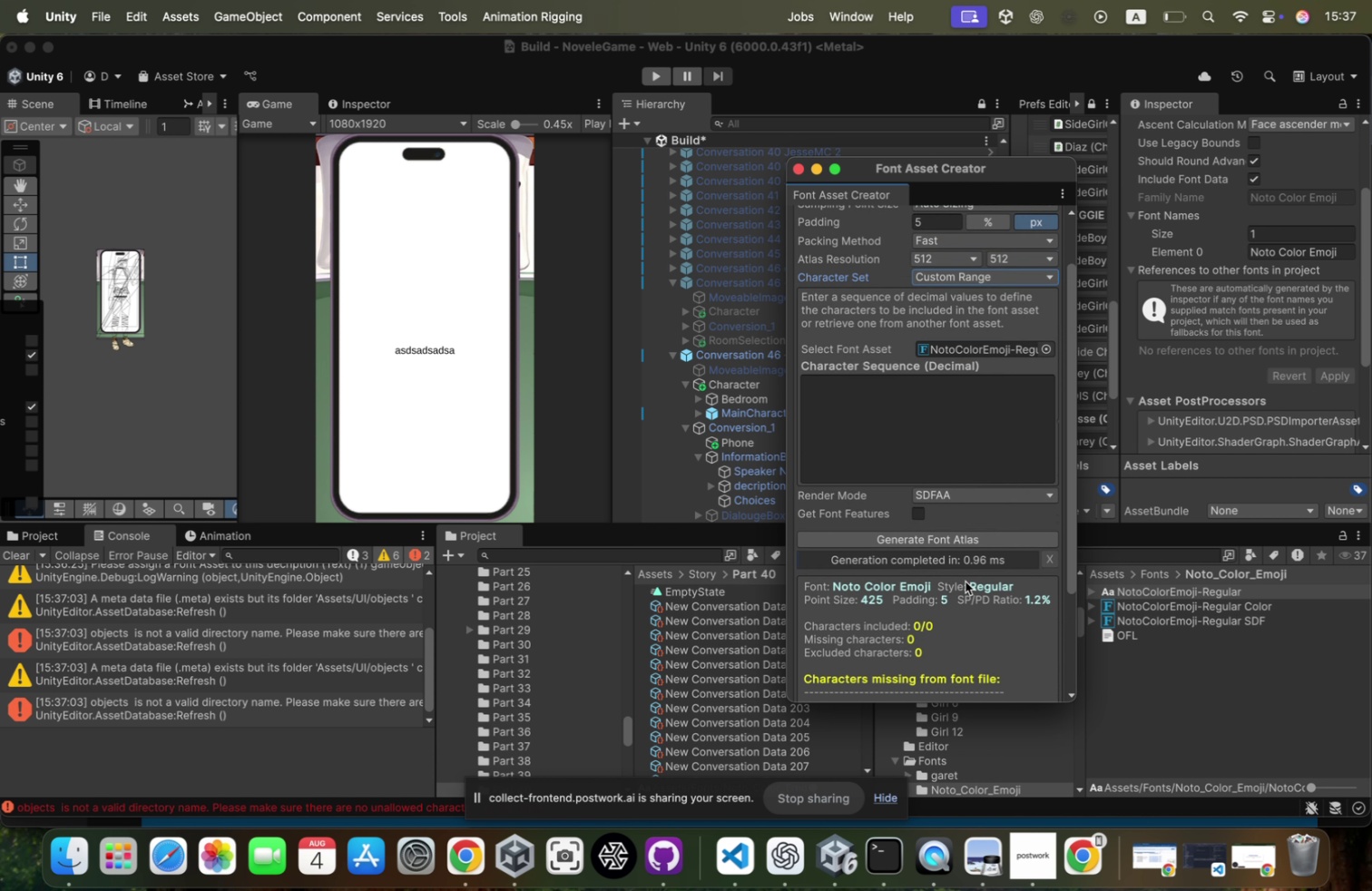 
scroll: coordinate [965, 581], scroll_direction: up, amount: 3.0
 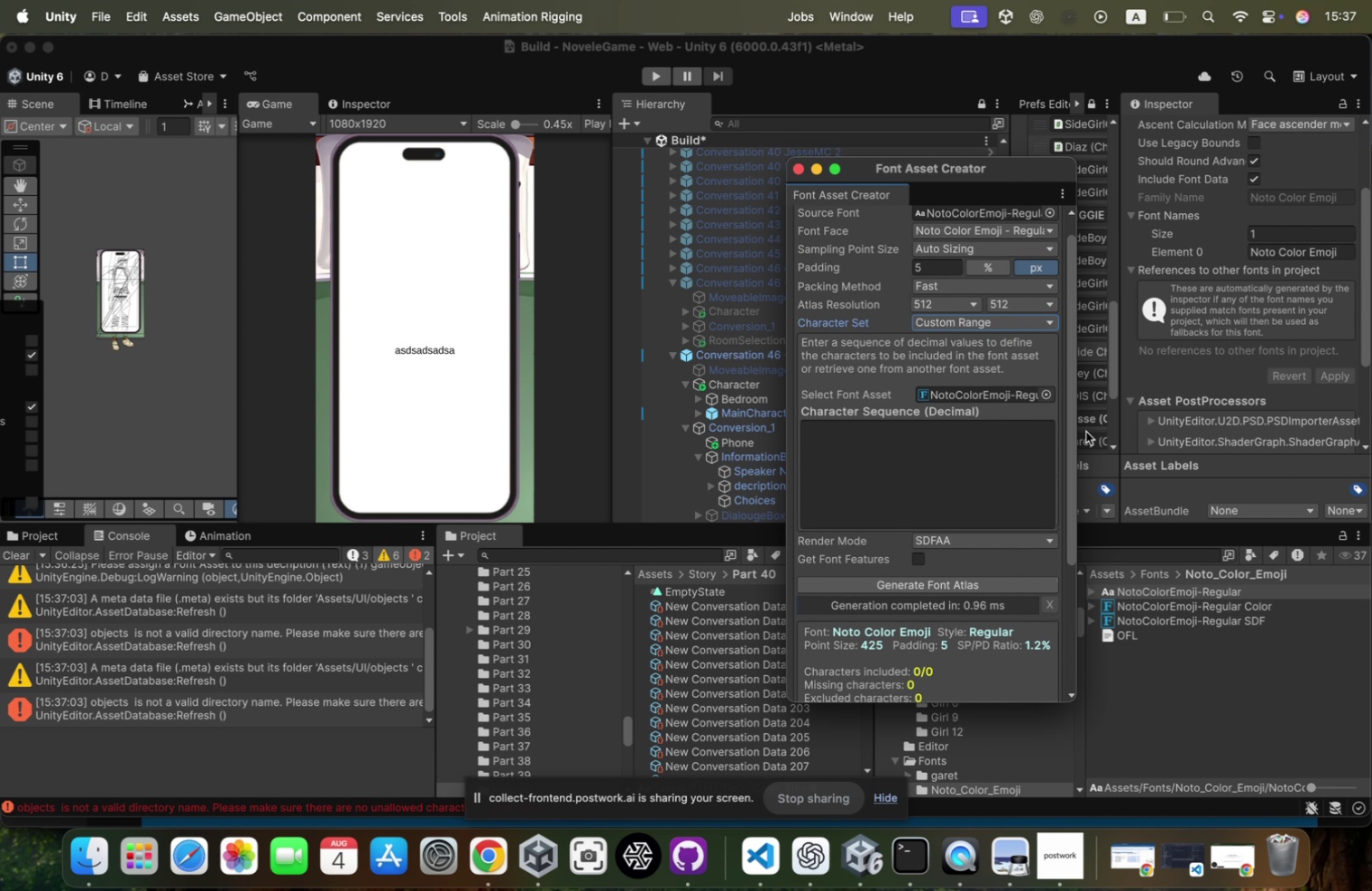 
left_click_drag(start_coordinate=[1182, 614], to_coordinate=[993, 390])
 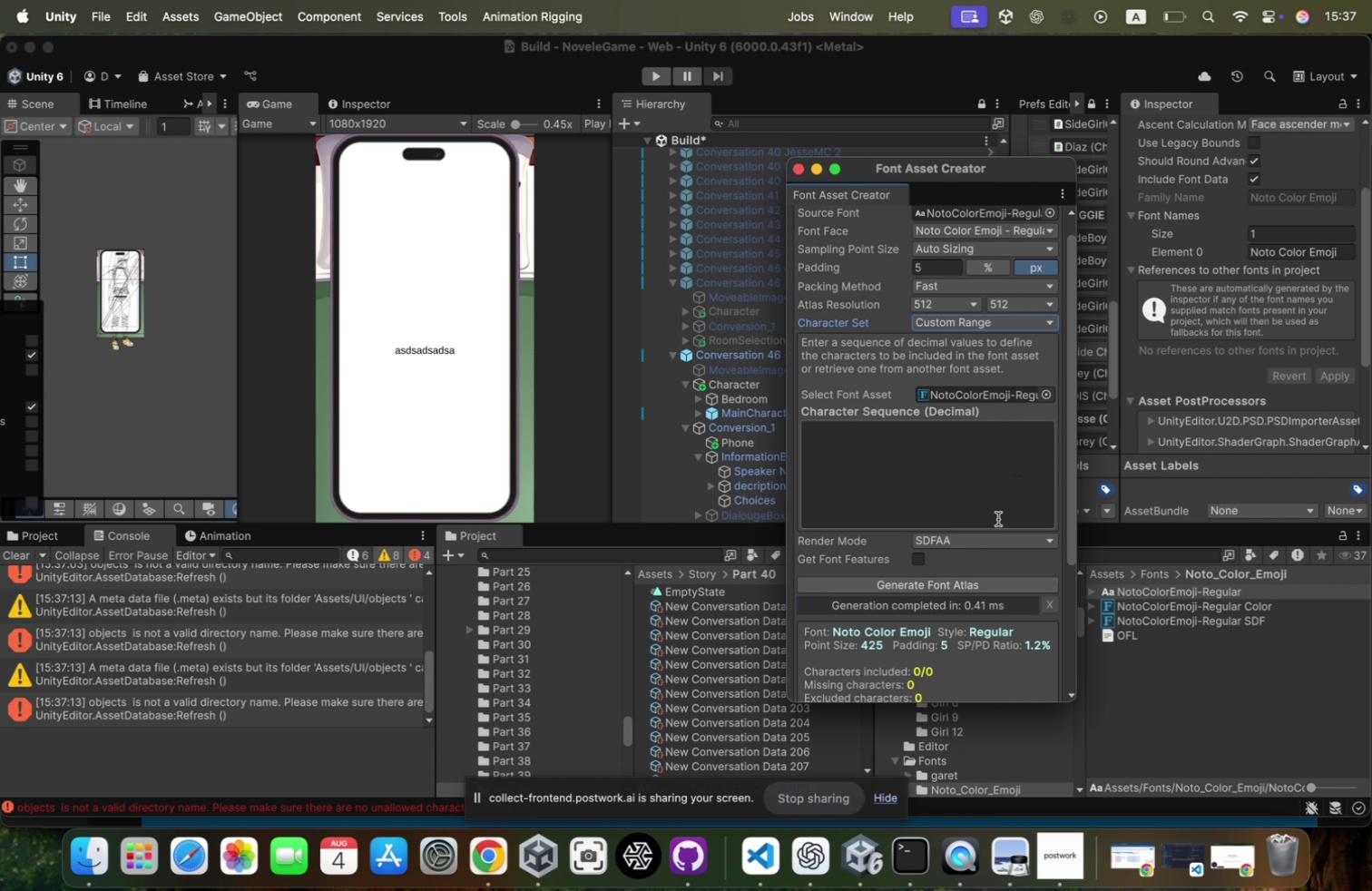 
scroll: coordinate [969, 634], scroll_direction: down, amount: 21.0
 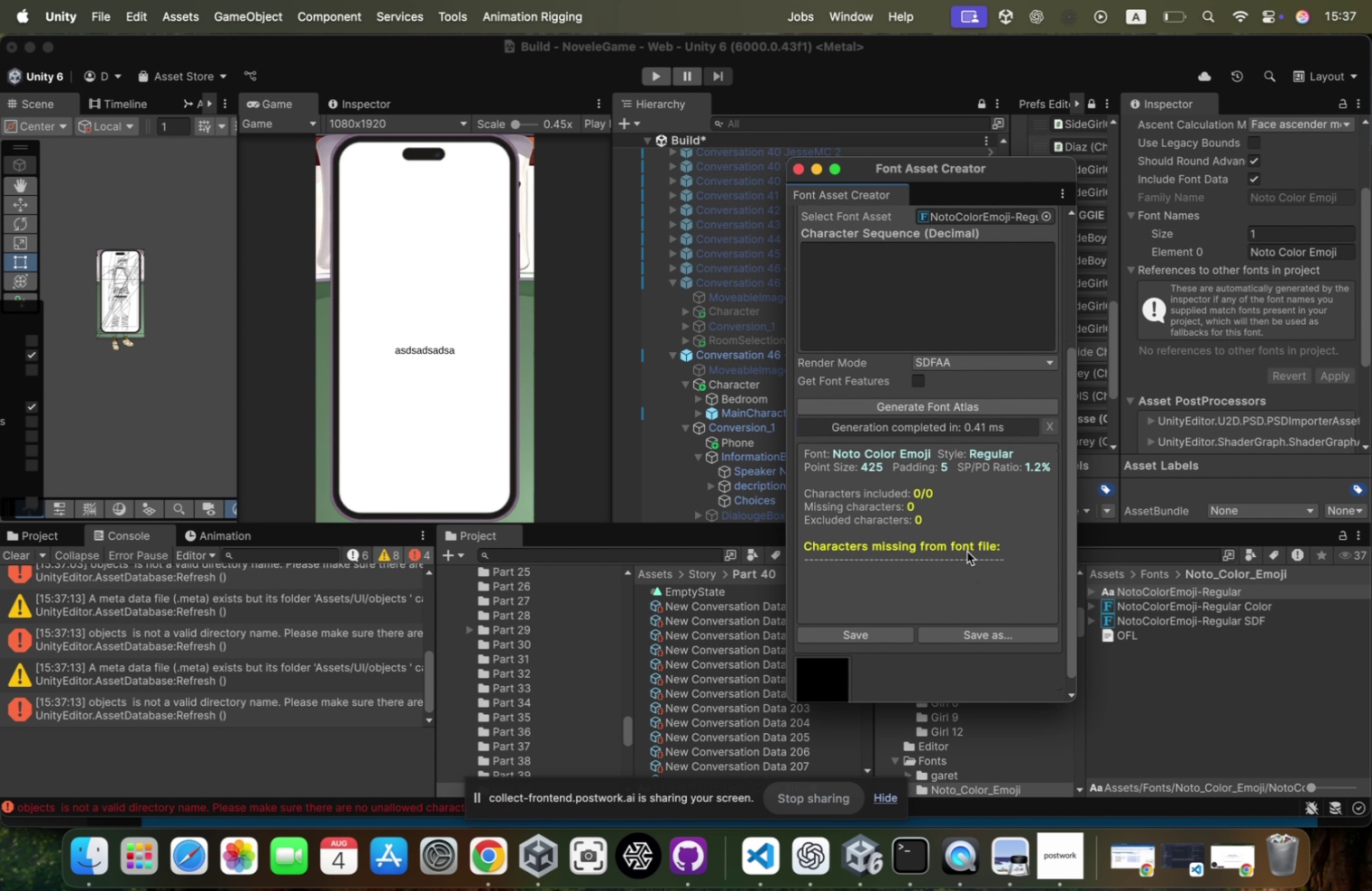 
scroll: coordinate [967, 551], scroll_direction: up, amount: 54.0
 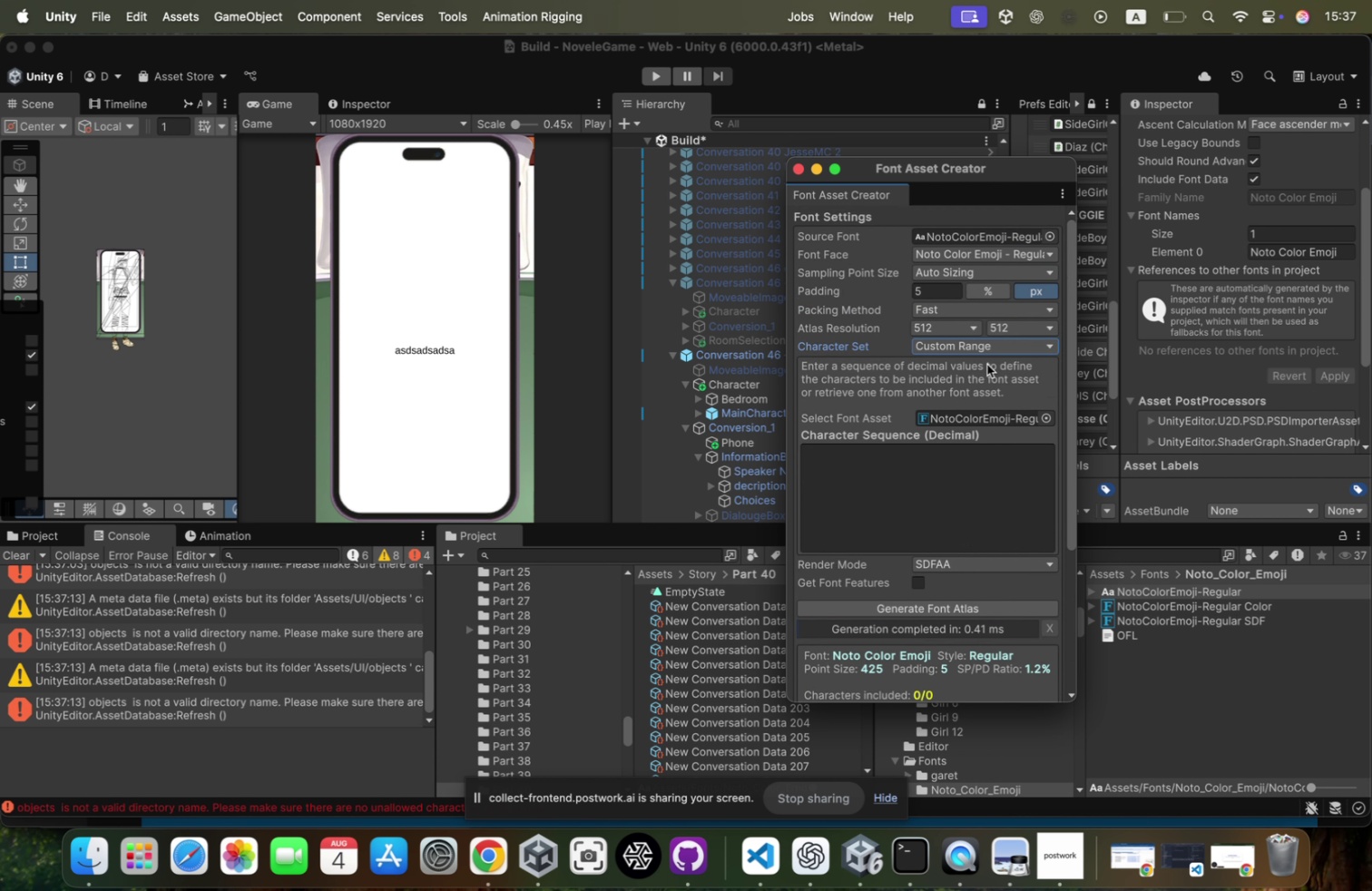 
mouse_move([986, 362])
 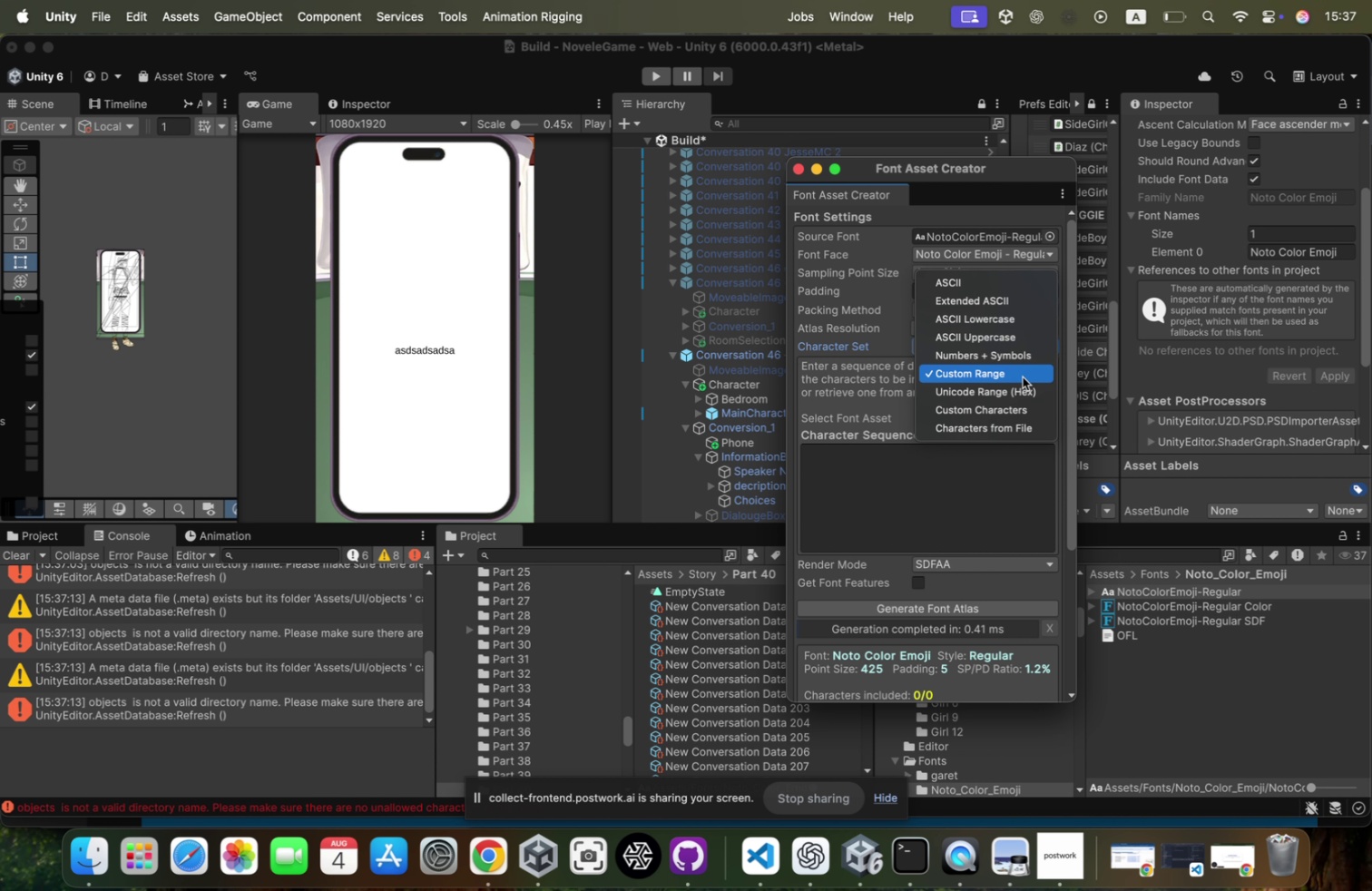 
left_click([1015, 387])
 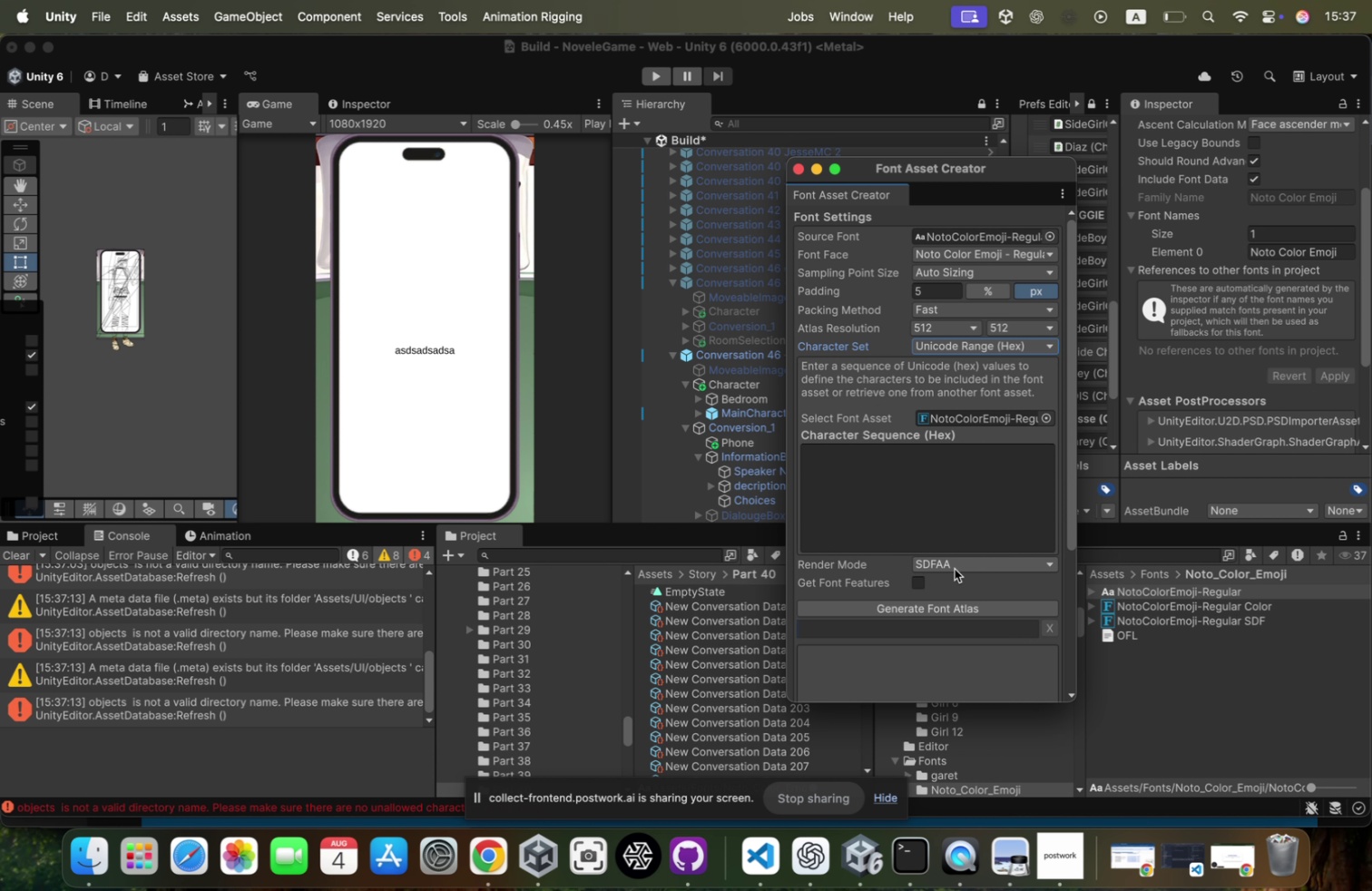 
left_click([940, 604])
 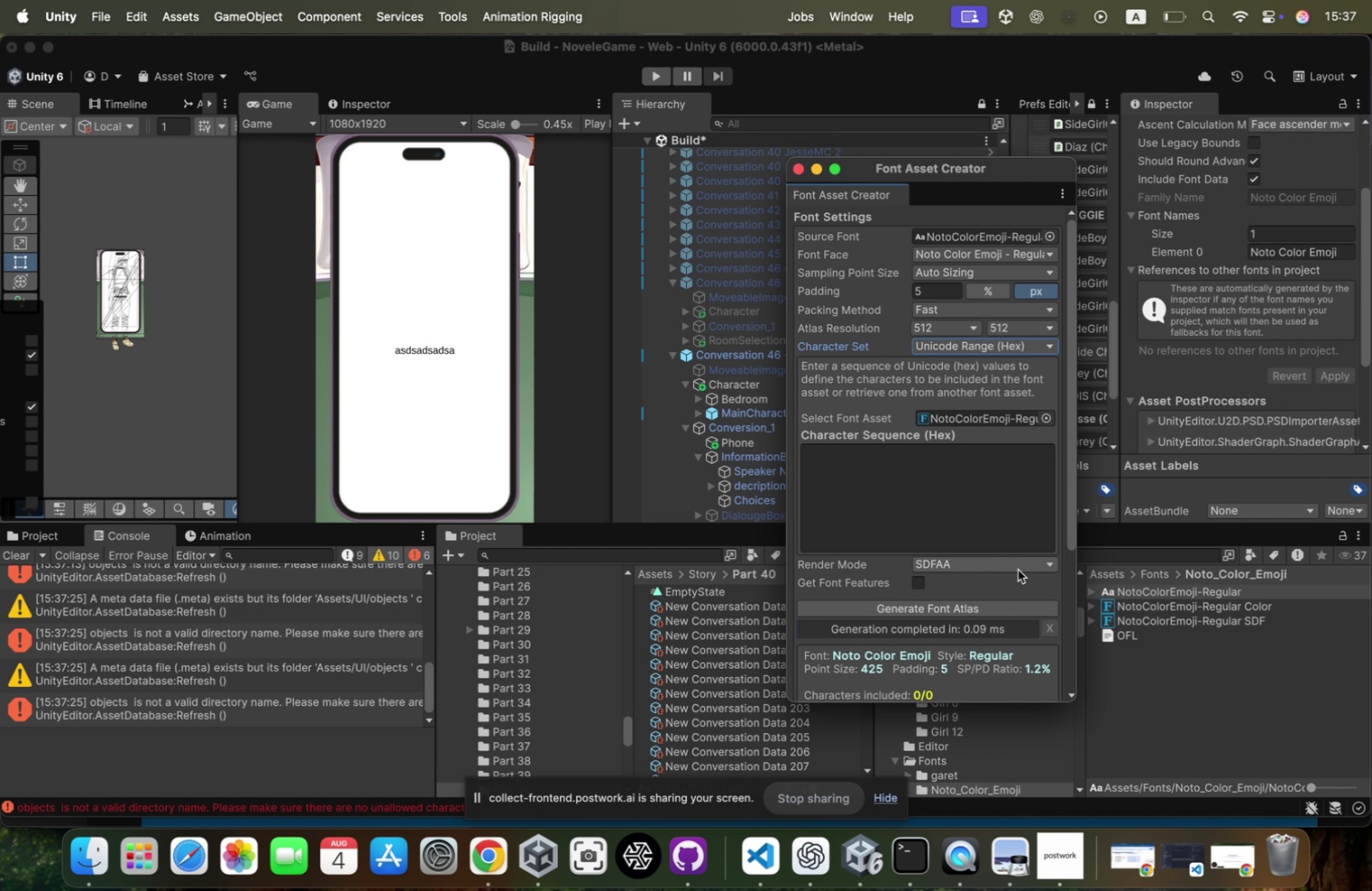 
scroll: coordinate [978, 591], scroll_direction: up, amount: 4.0
 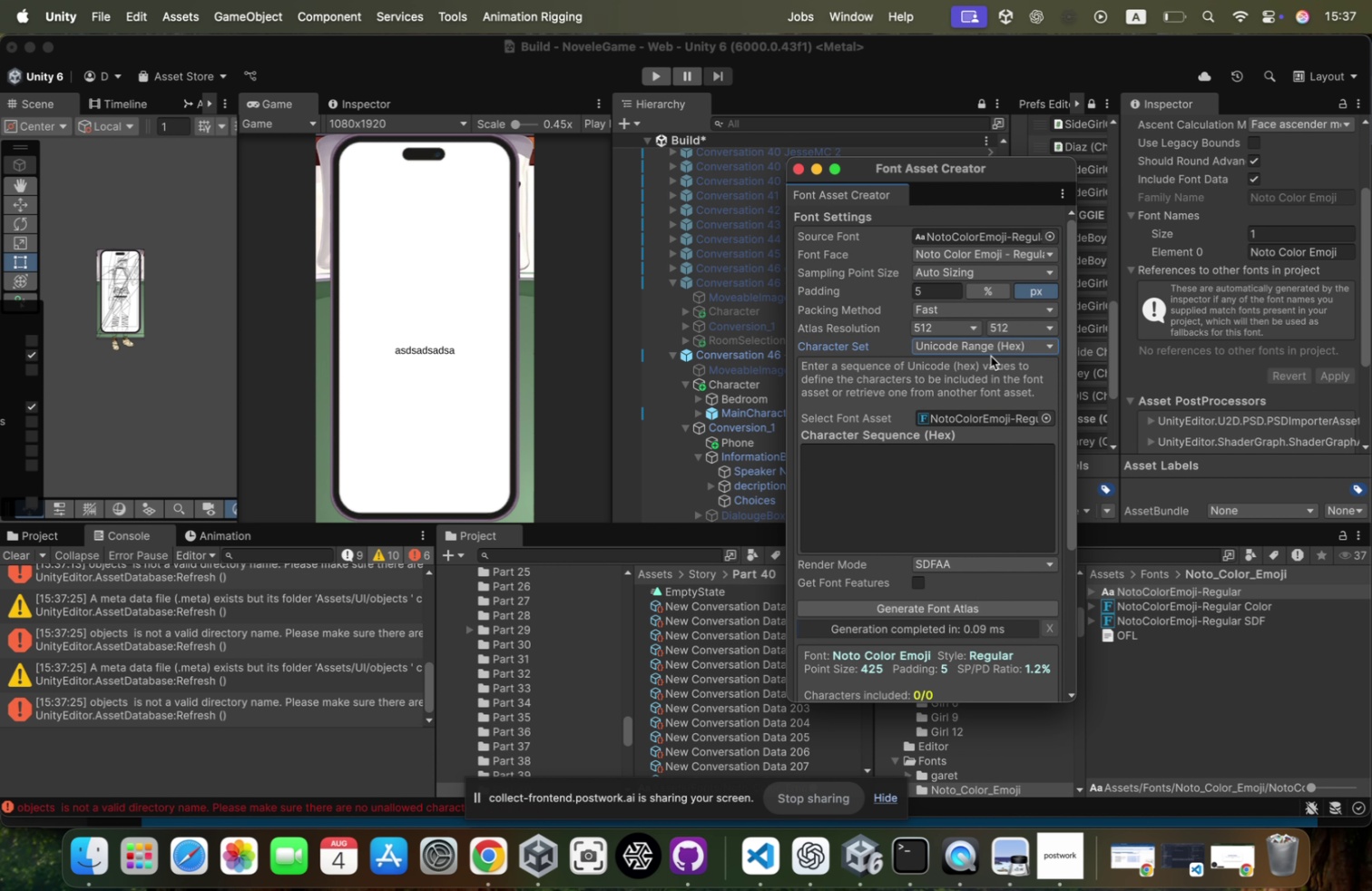 
left_click([993, 352])
 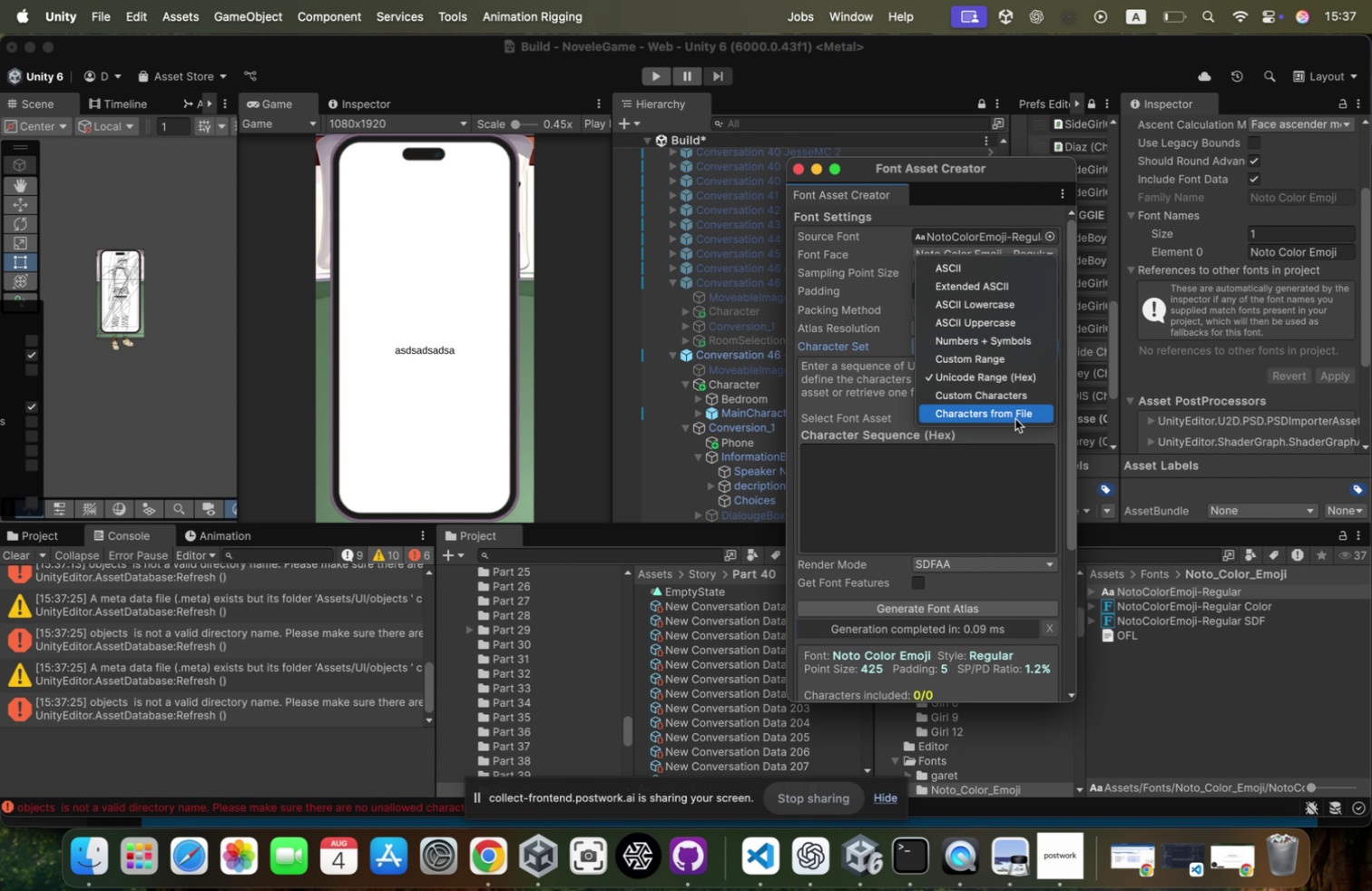 
left_click([1026, 394])
 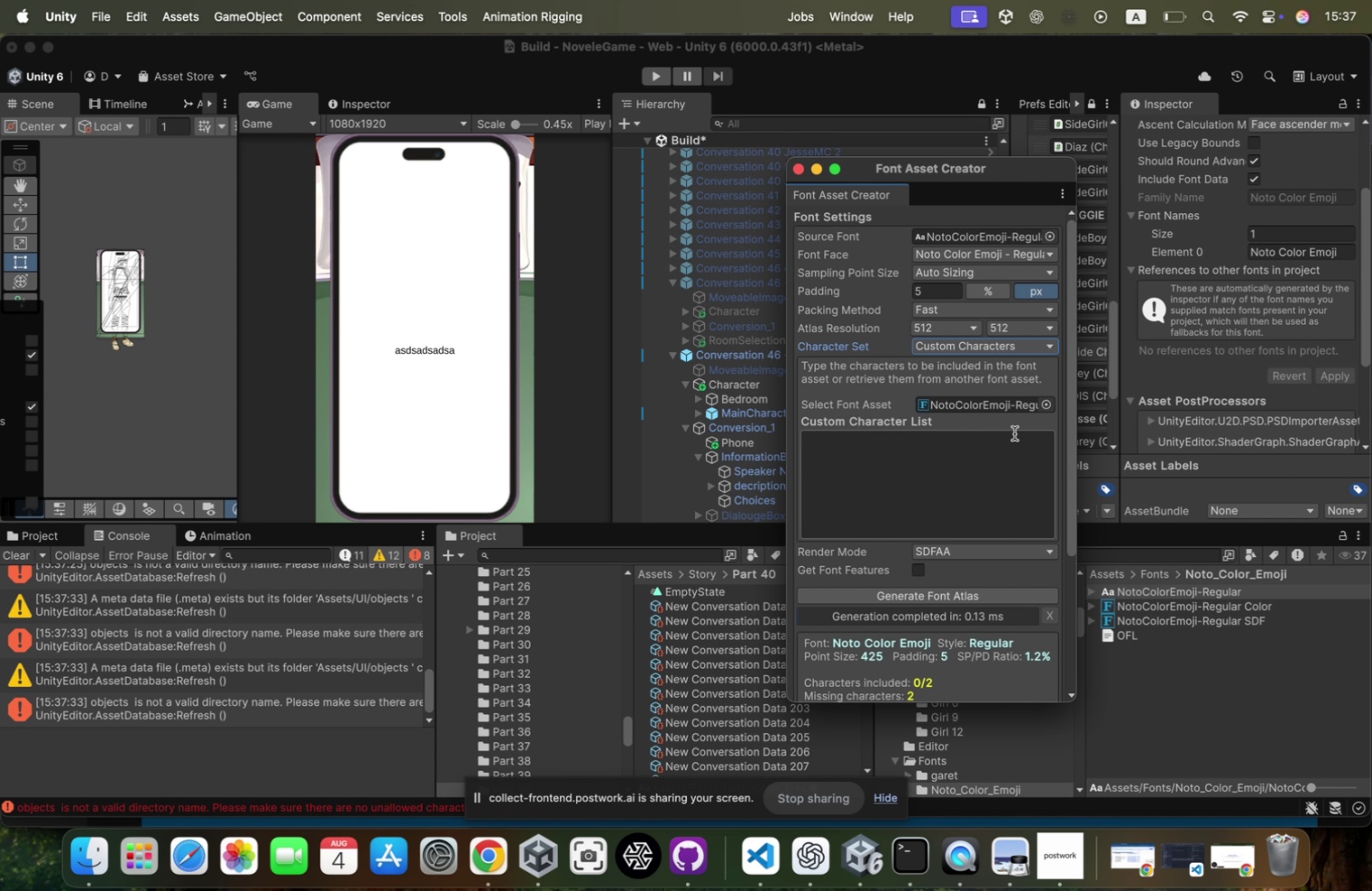 
scroll: coordinate [956, 560], scroll_direction: up, amount: 2.0
 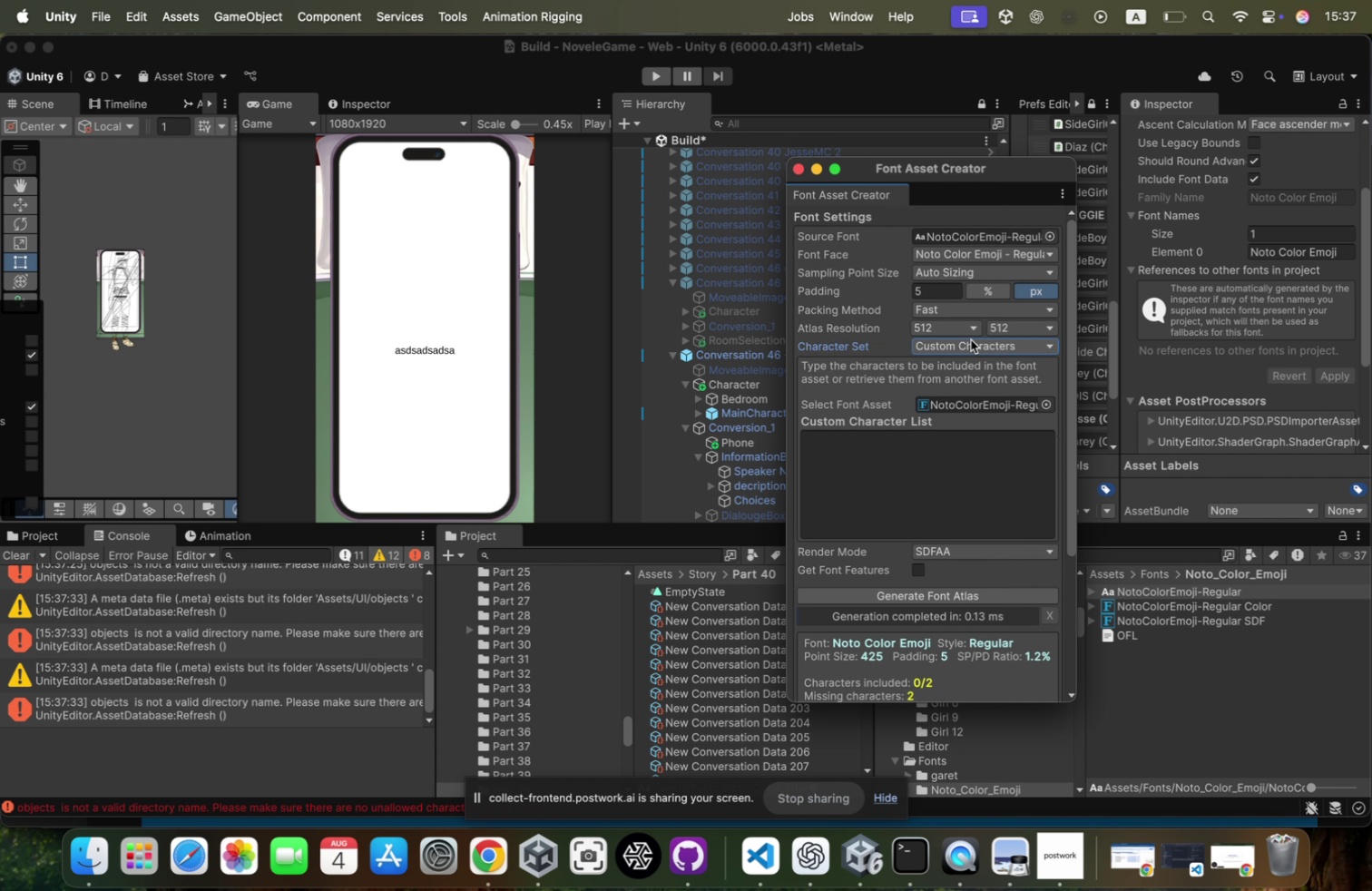 
left_click([971, 340])
 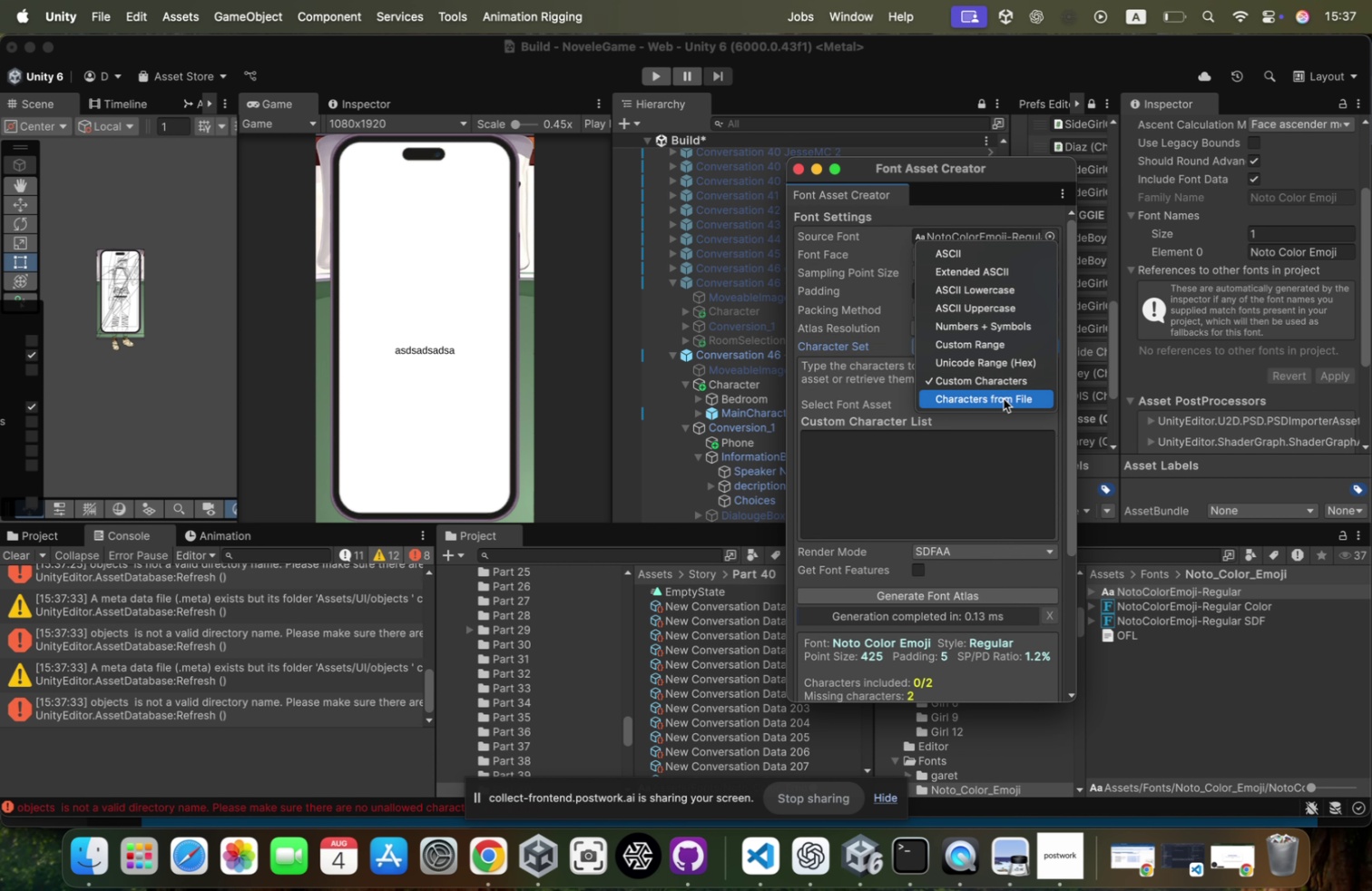 
left_click([1004, 398])
 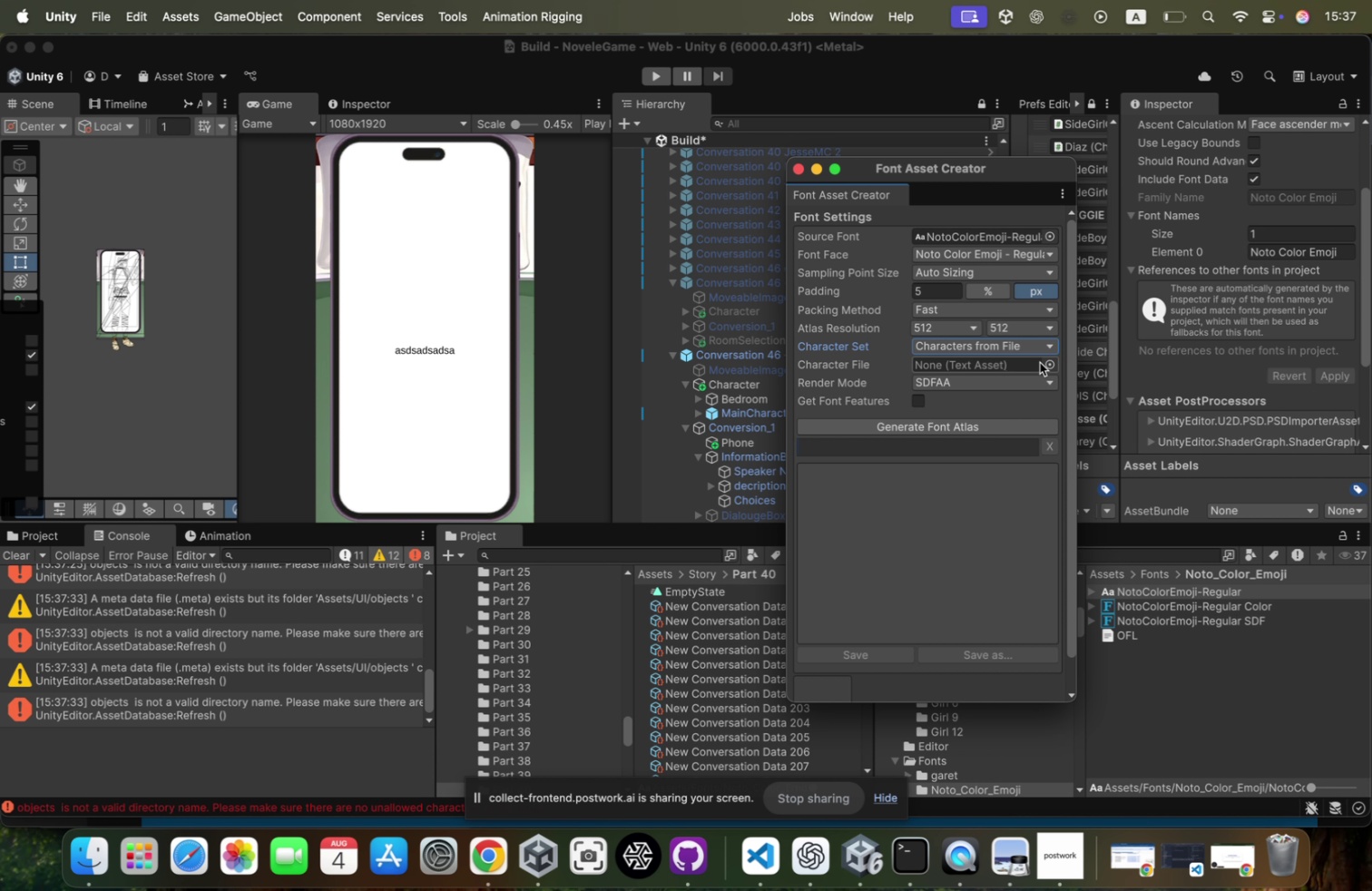 
left_click([1044, 362])
 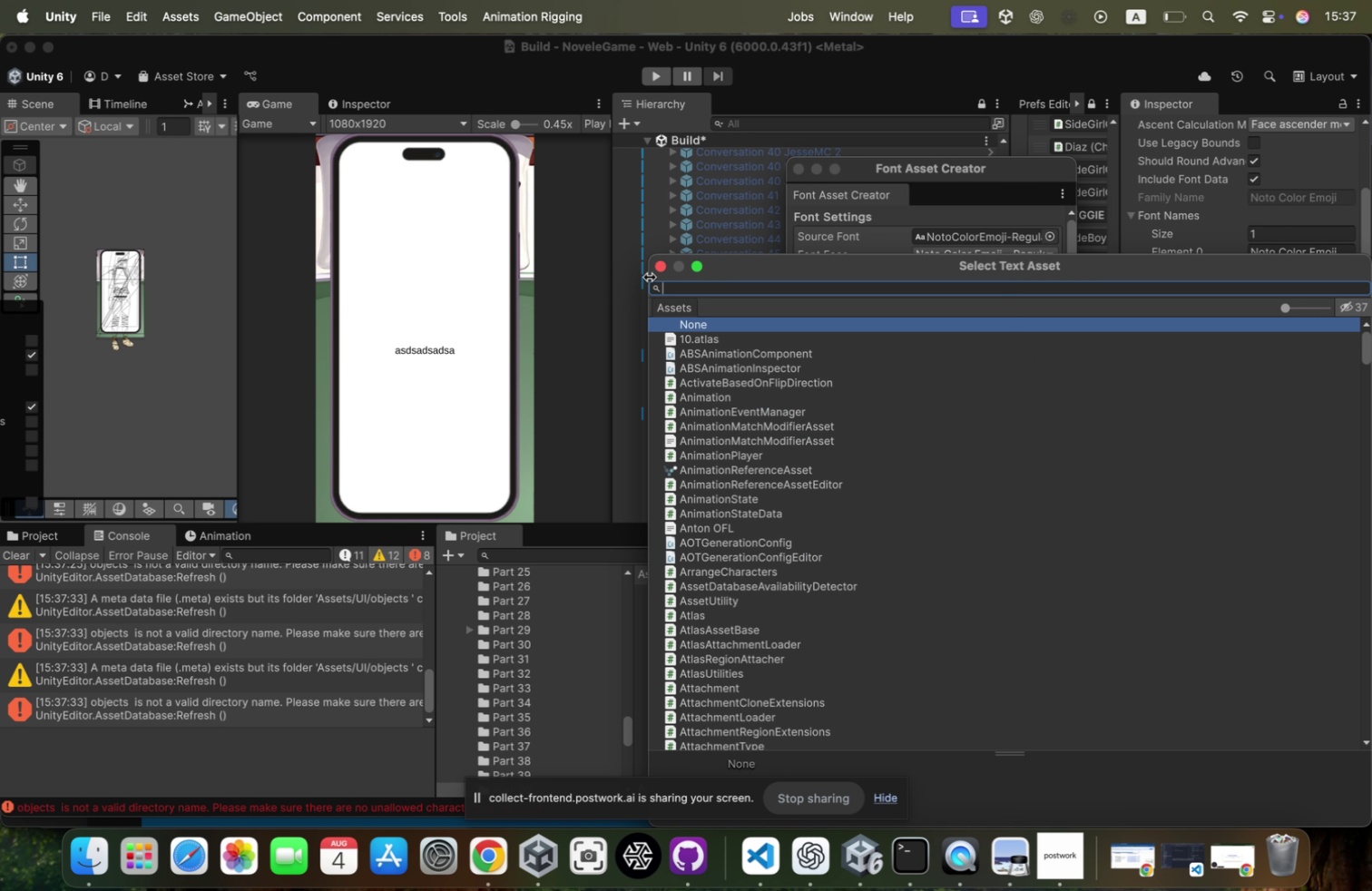 
left_click([663, 263])
 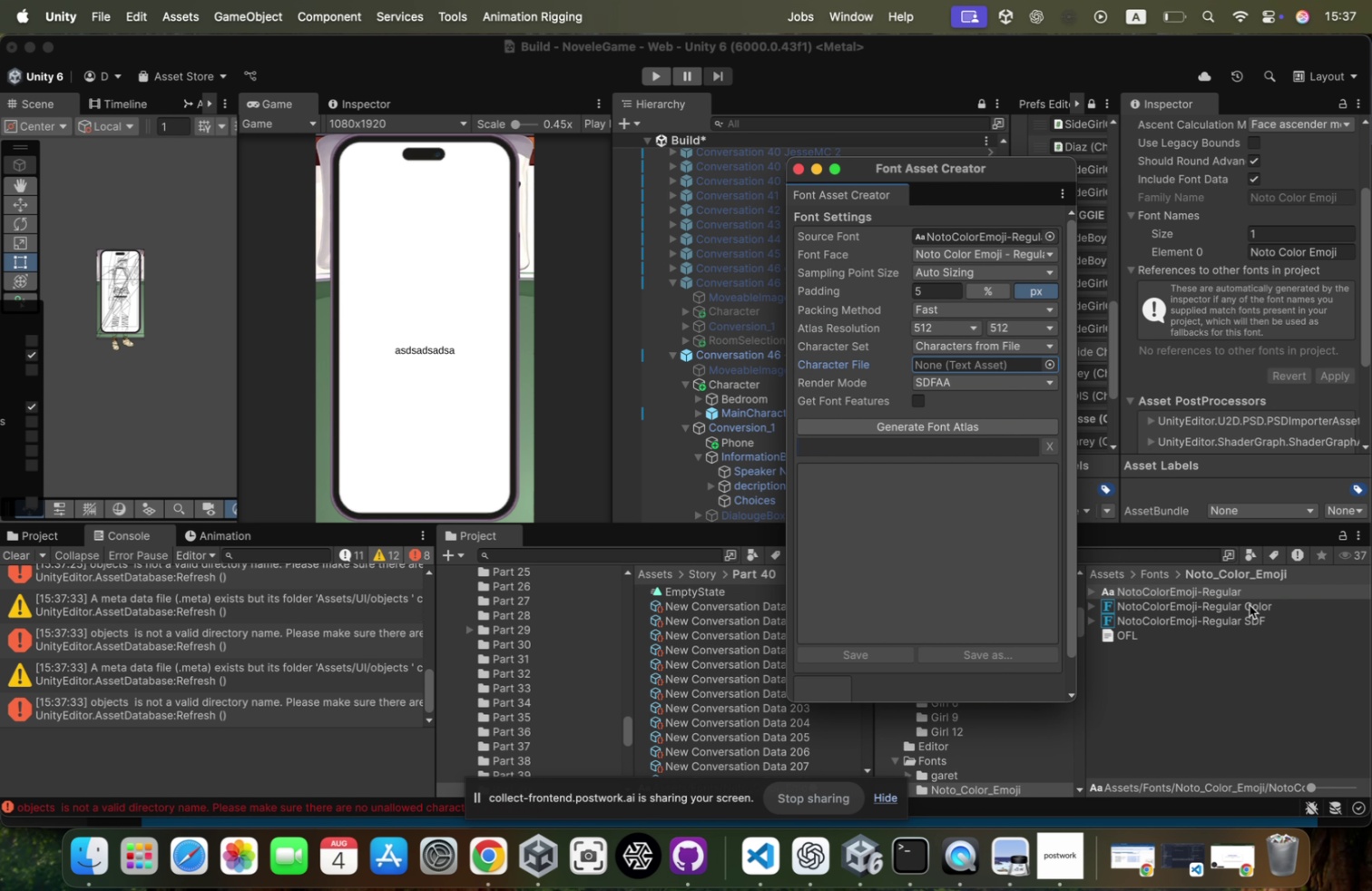 
left_click_drag(start_coordinate=[1233, 592], to_coordinate=[984, 367])
 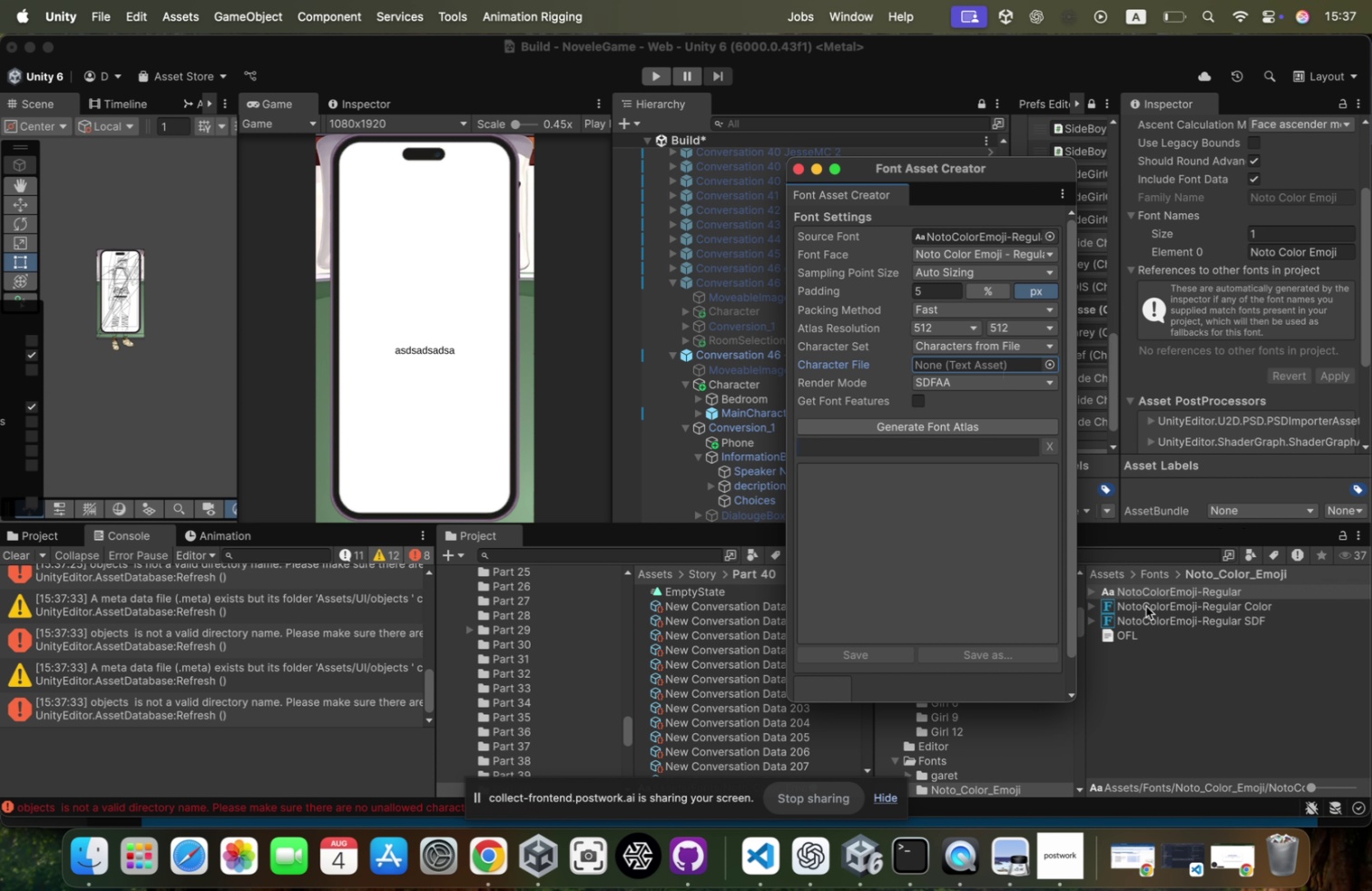 
left_click_drag(start_coordinate=[1147, 605], to_coordinate=[1008, 365])
 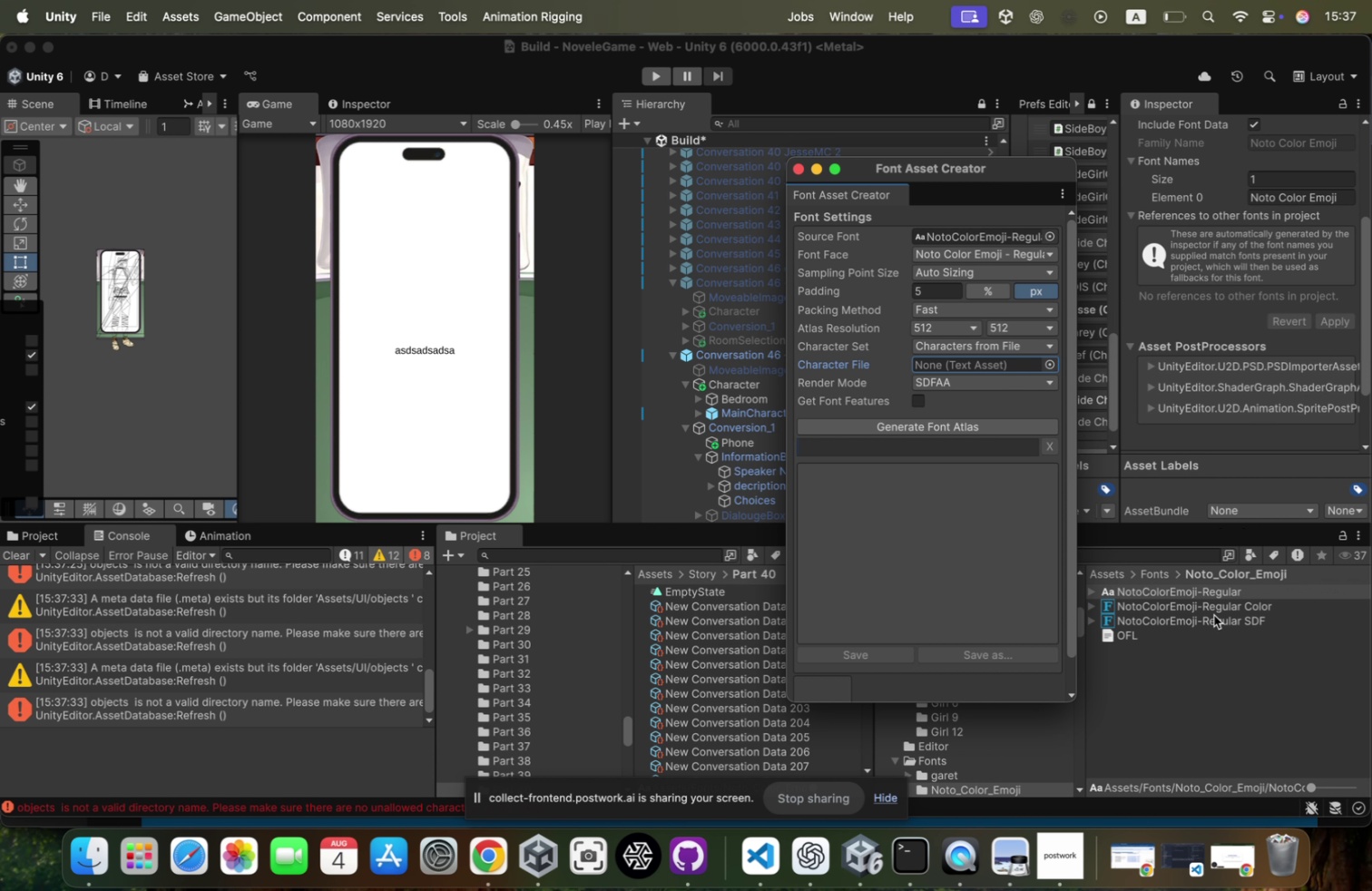 
left_click_drag(start_coordinate=[1211, 618], to_coordinate=[1000, 360])
 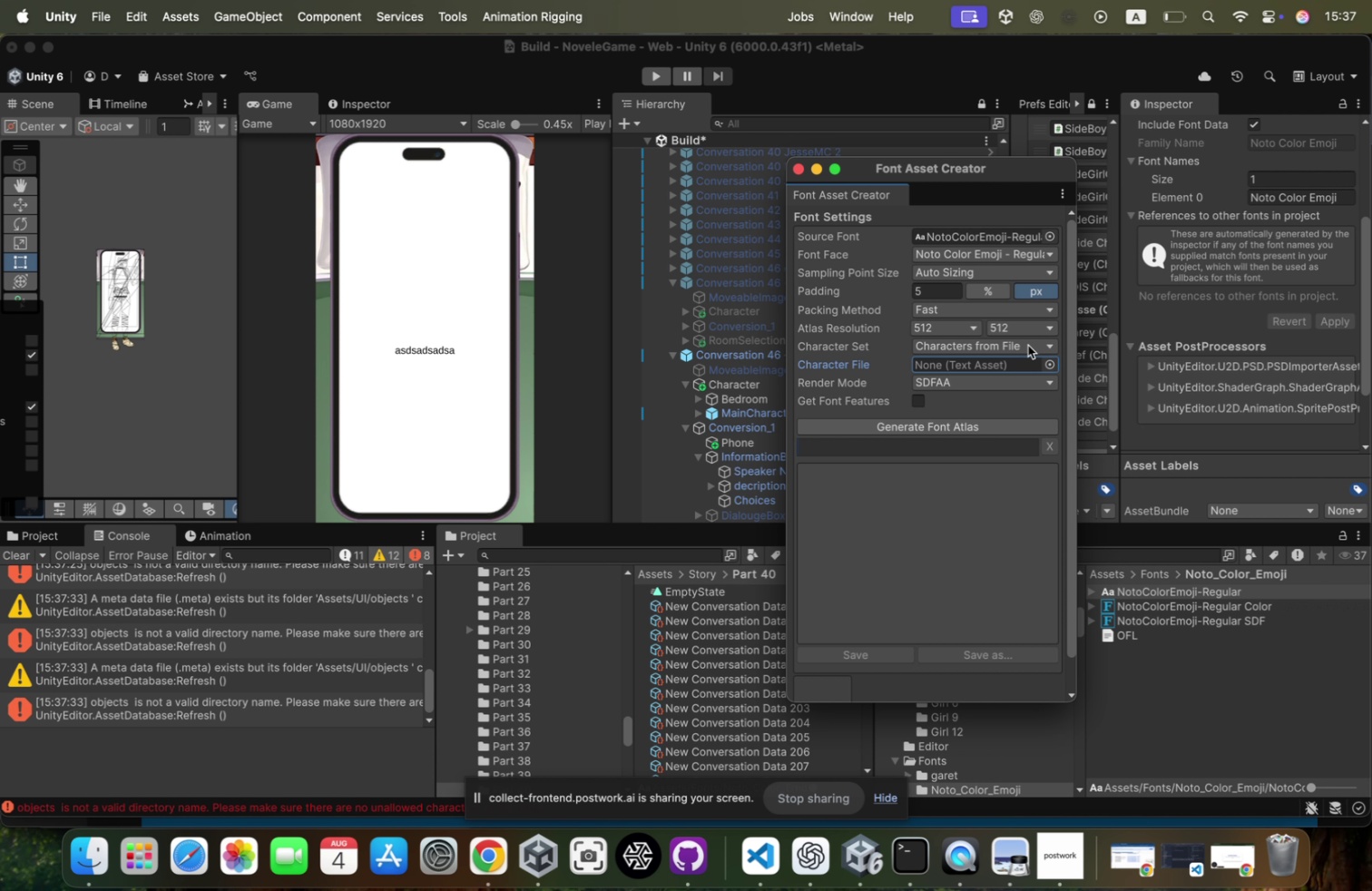 
left_click([1024, 344])
 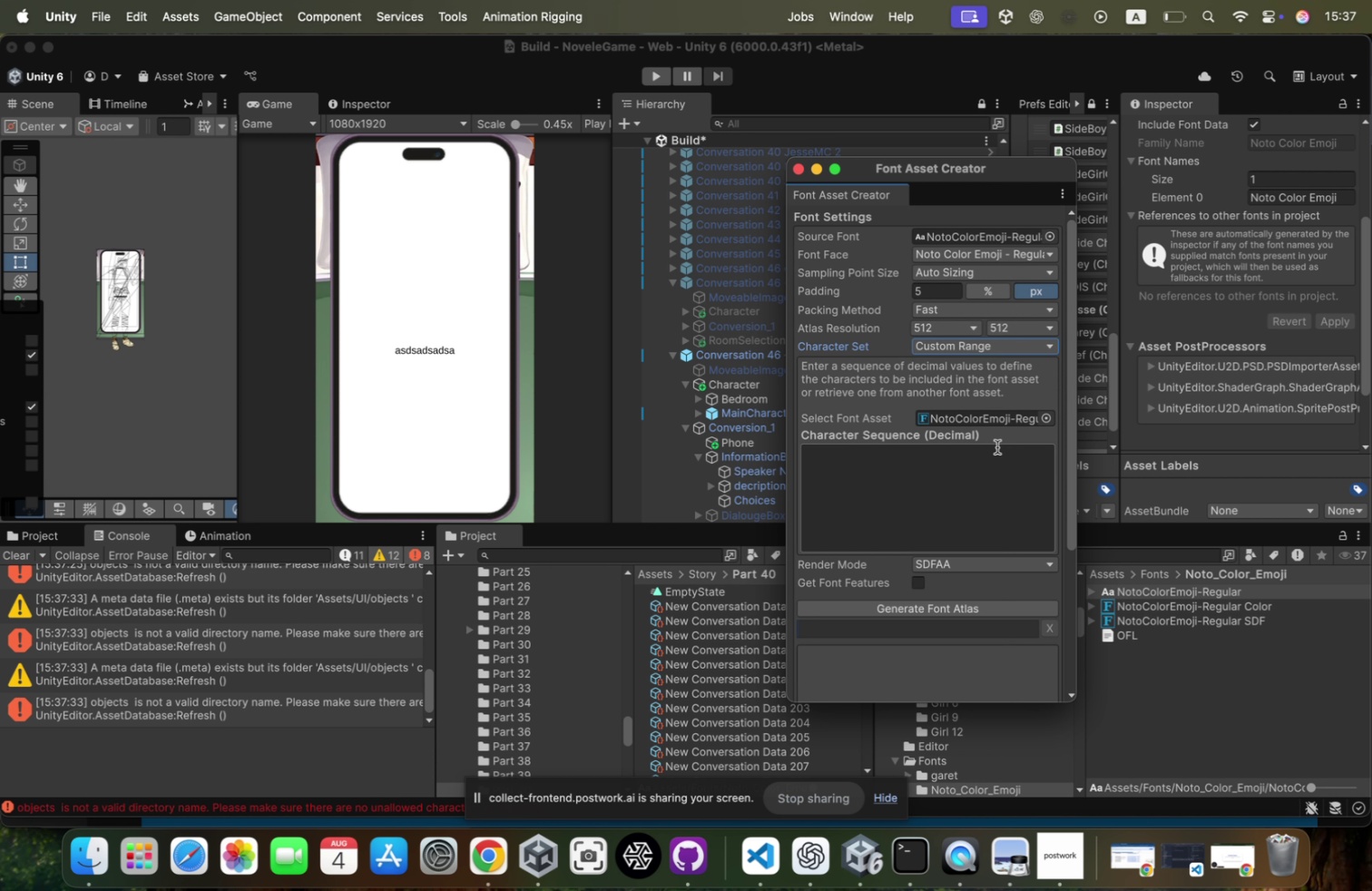 
wait(6.98)
 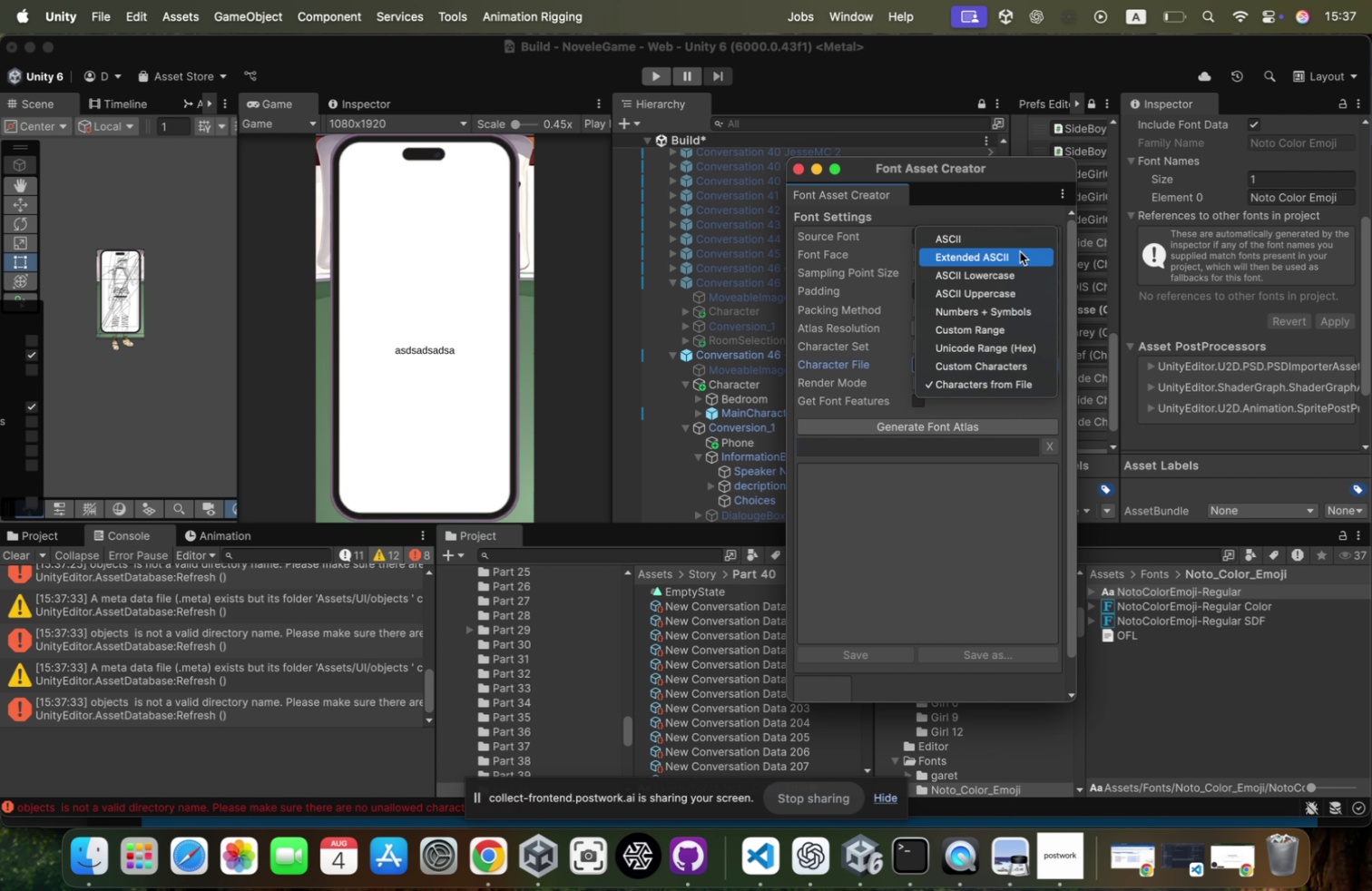 
left_click([982, 470])
 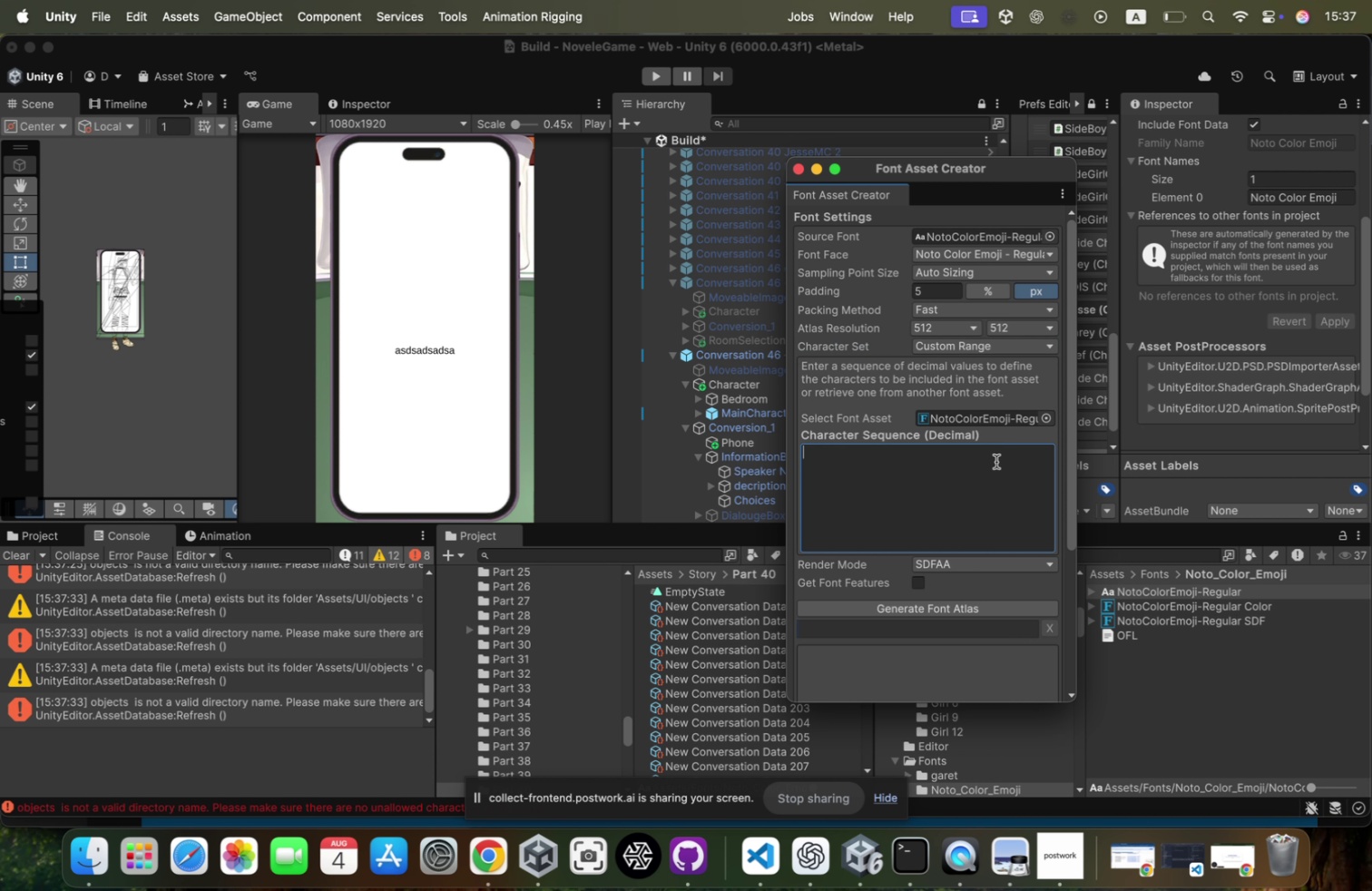 
type(q-)
key(Backspace)
type(qaasd21e131)
key(Backspace)
key(Backspace)
key(Backspace)
key(Backspace)
key(Backspace)
type(12)
key(Backspace)
key(Backspace)
type(1:2)
 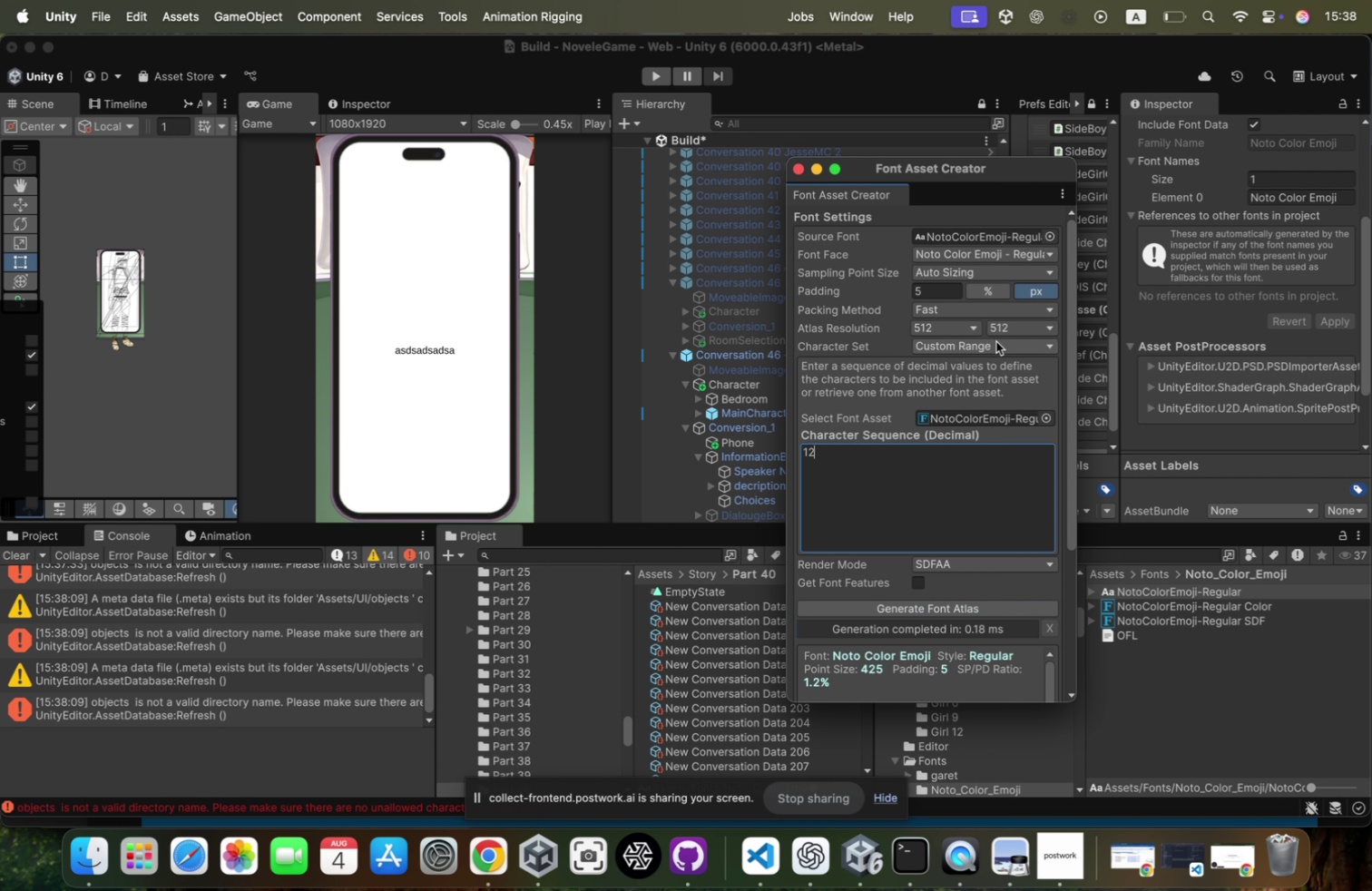 
scroll: coordinate [981, 468], scroll_direction: down, amount: 21.0
 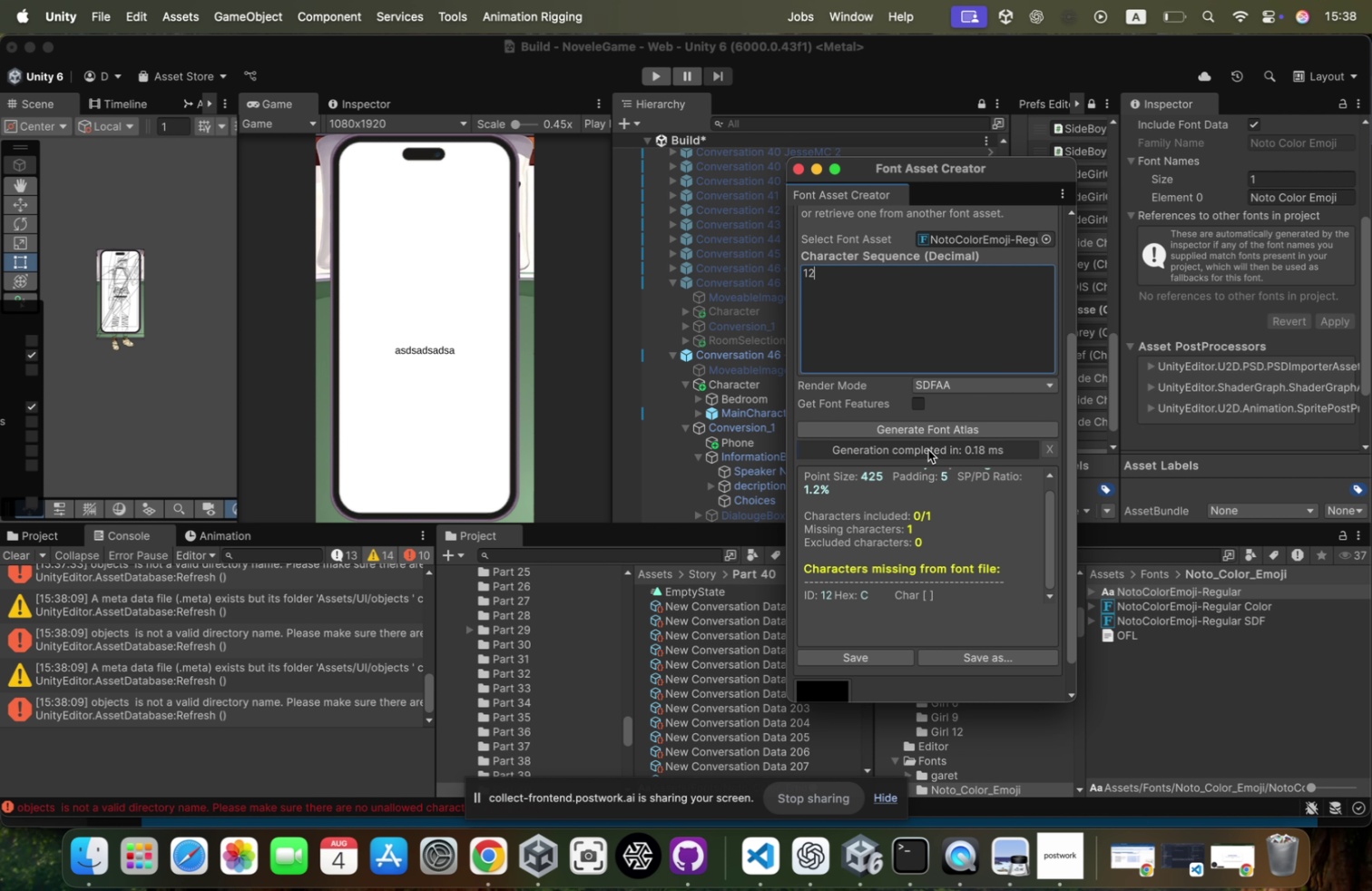 
scroll: coordinate [928, 448], scroll_direction: up, amount: 49.0
 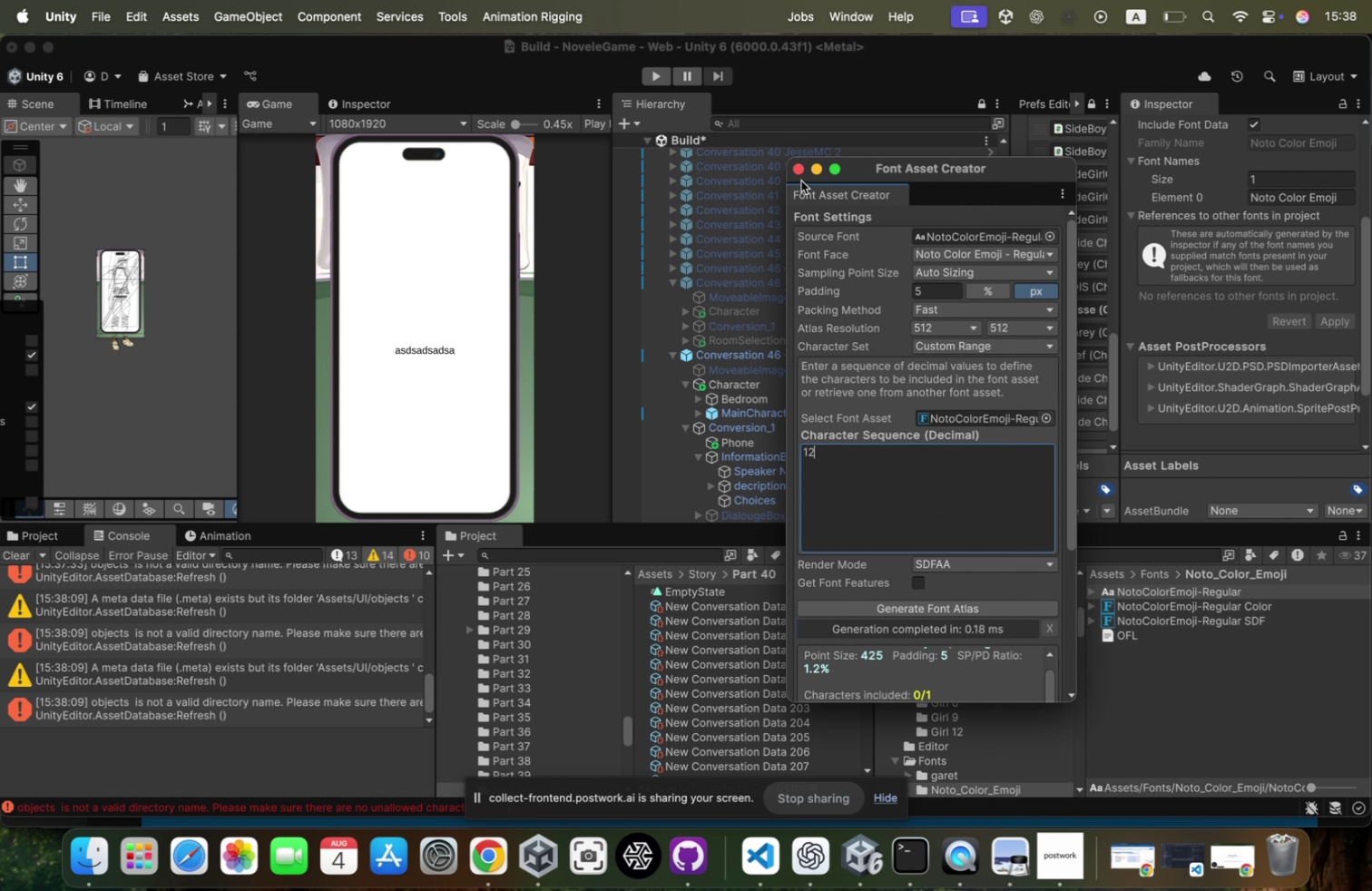 
left_click([791, 165])
 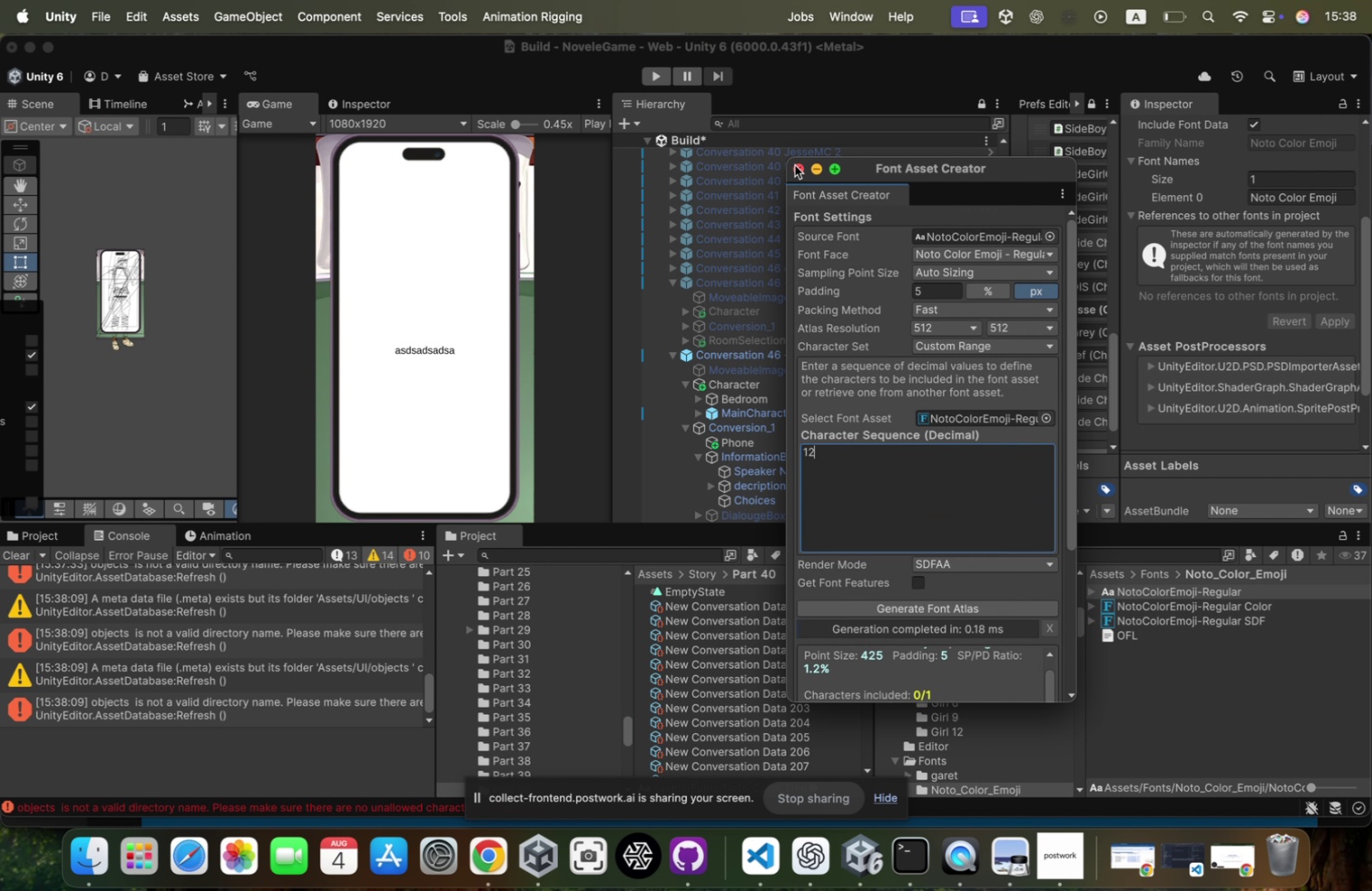 
left_click([791, 165])
 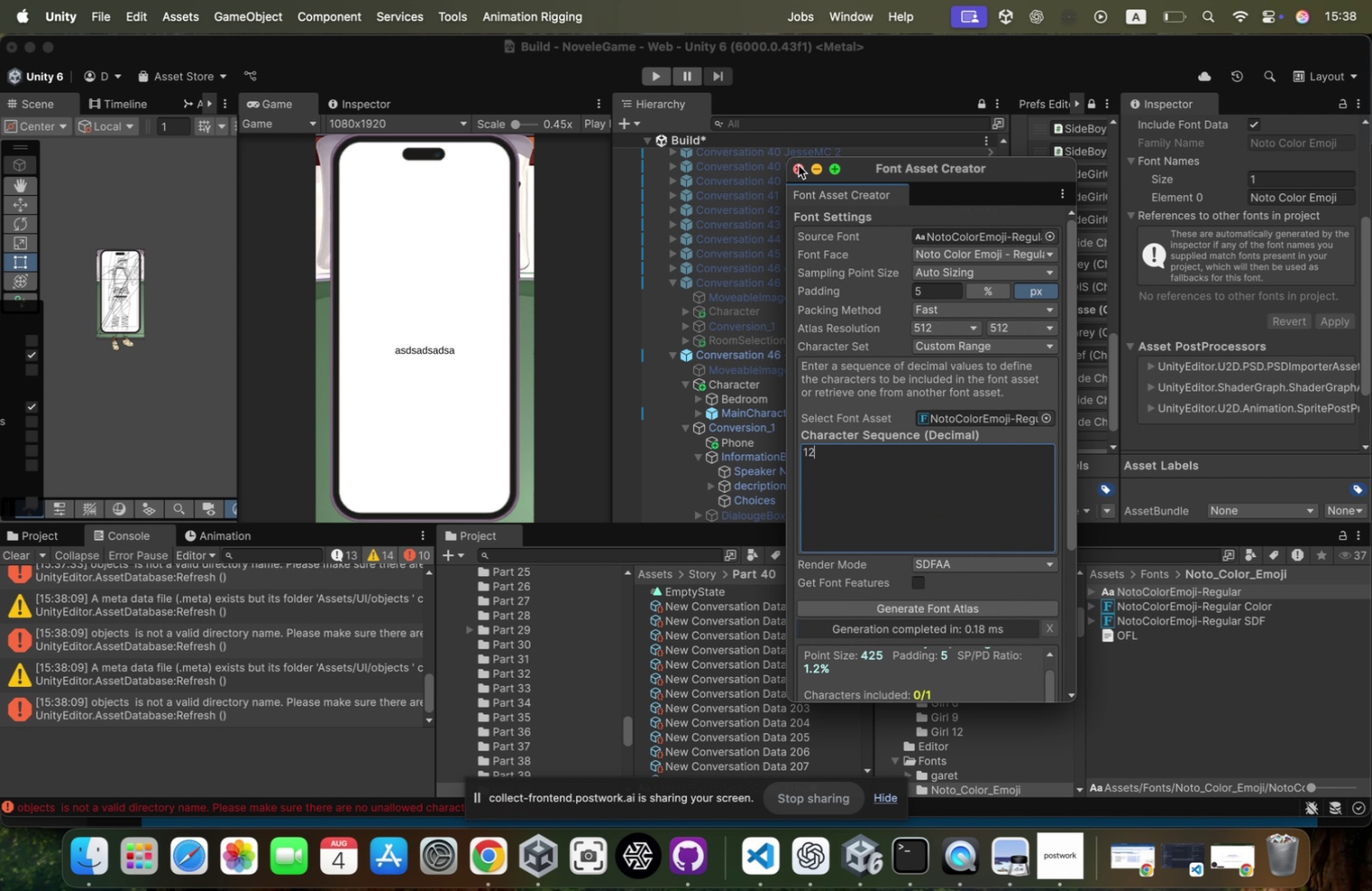 
left_click([799, 165])
 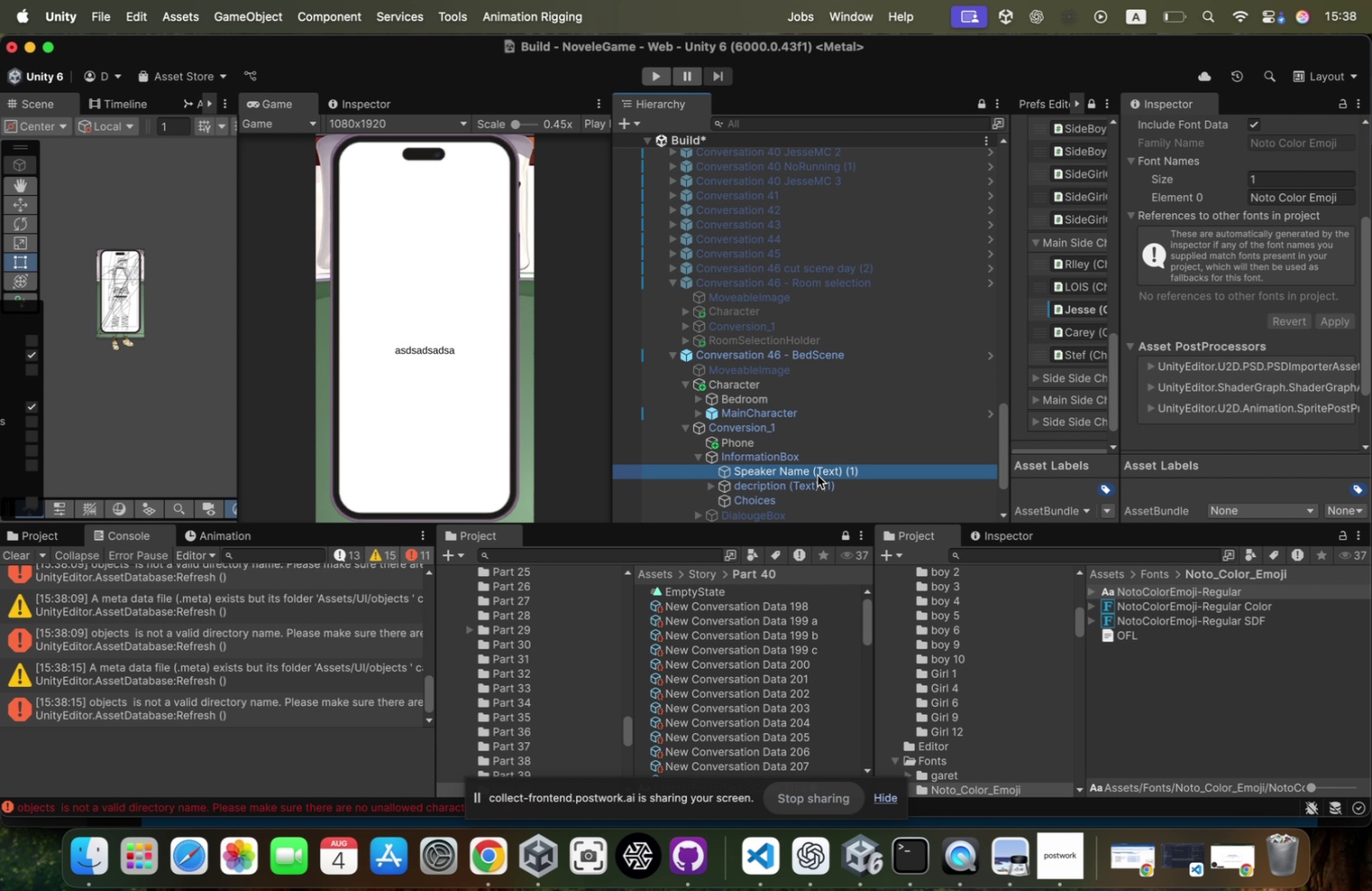 
left_click([823, 483])
 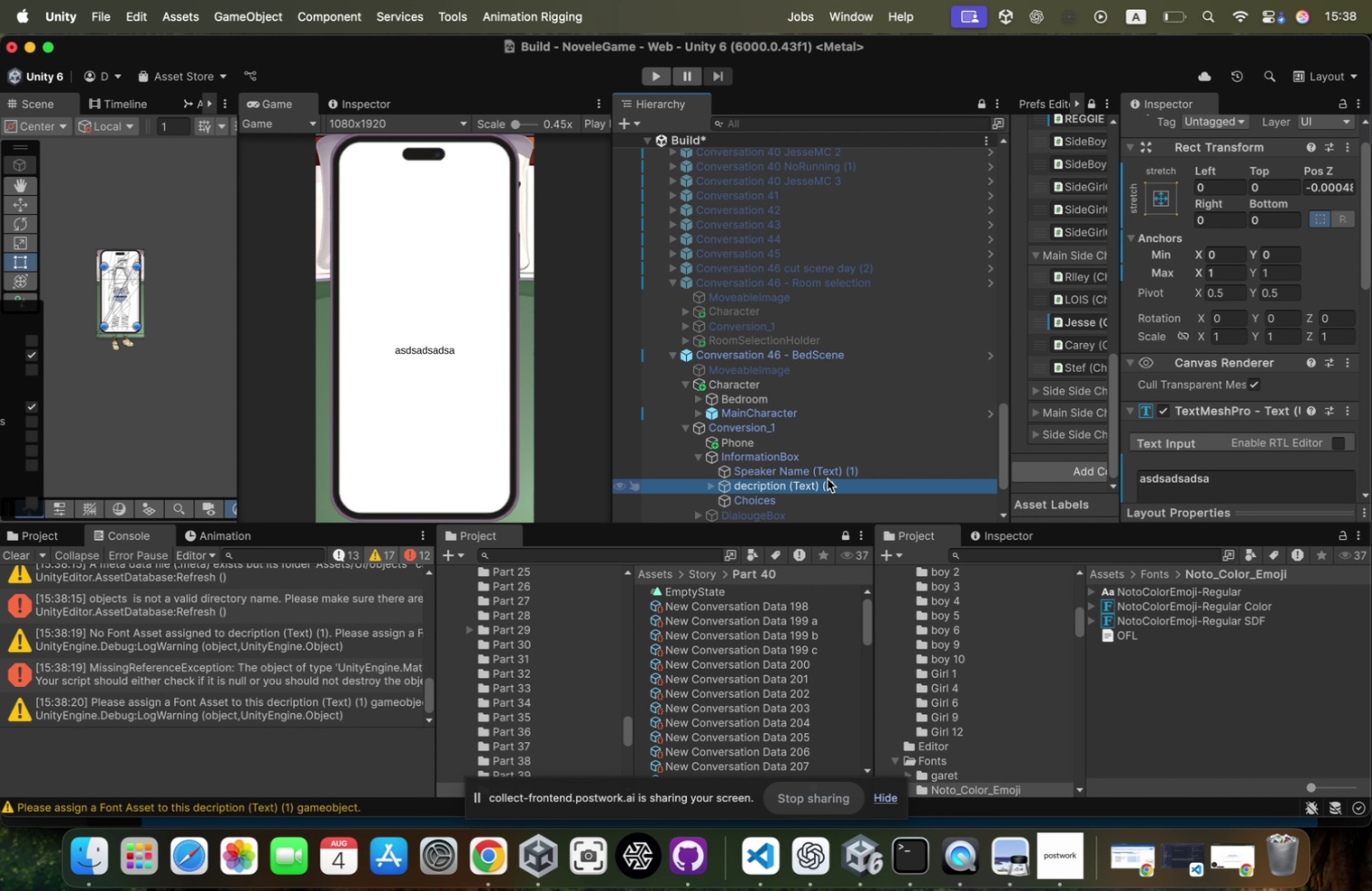 
left_click([828, 478])
 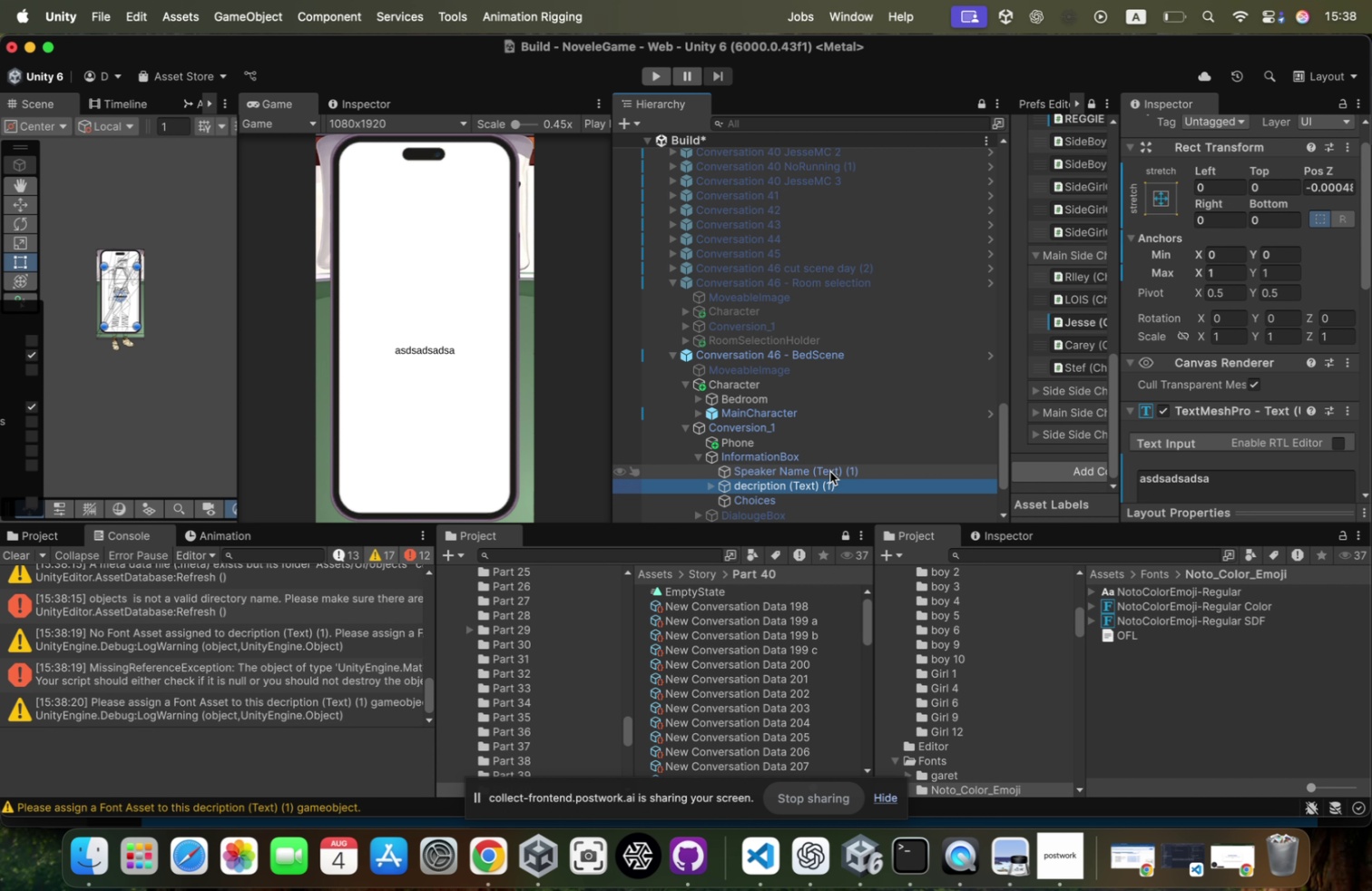 
left_click([830, 471])
 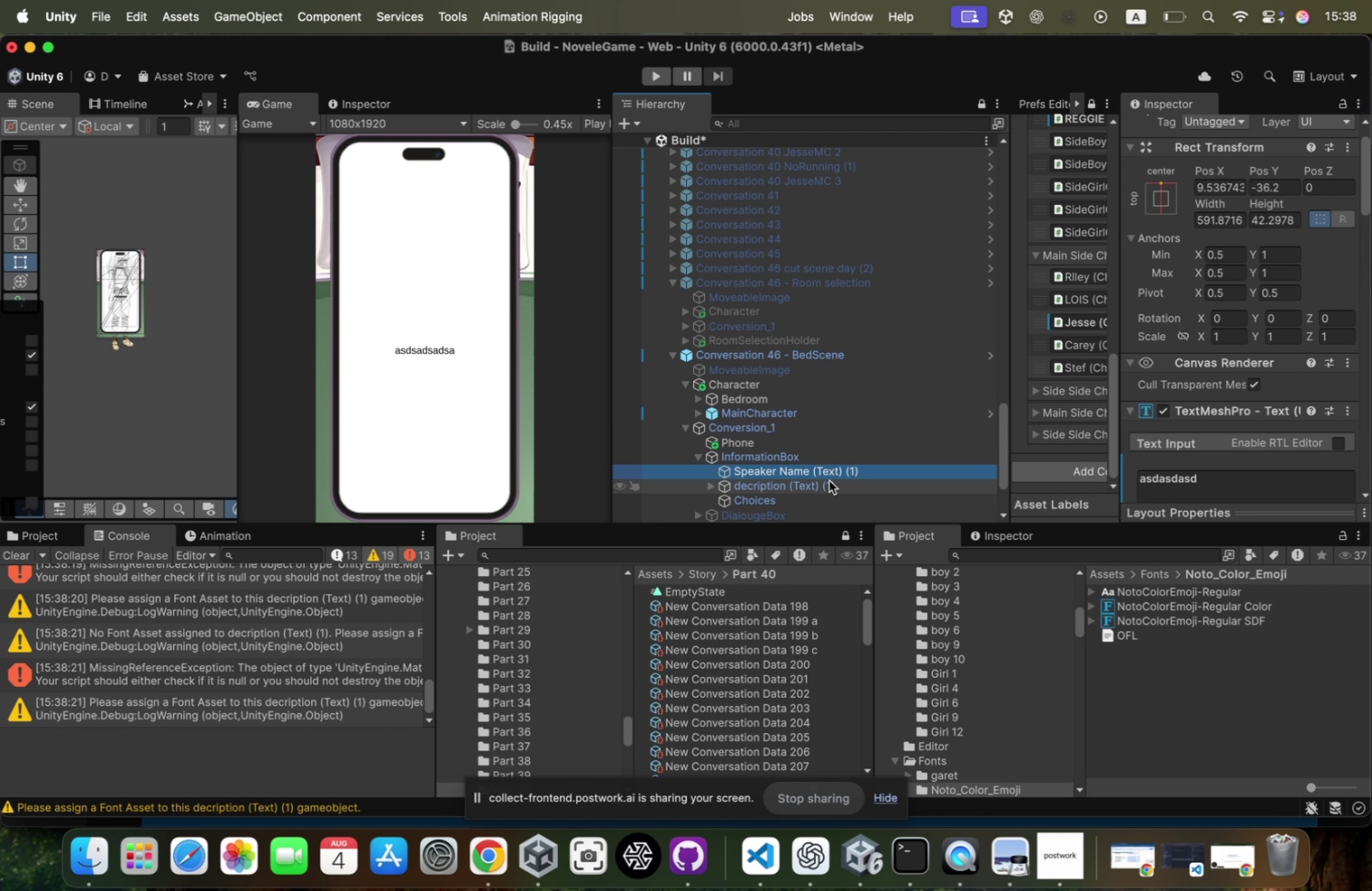 
left_click([829, 480])
 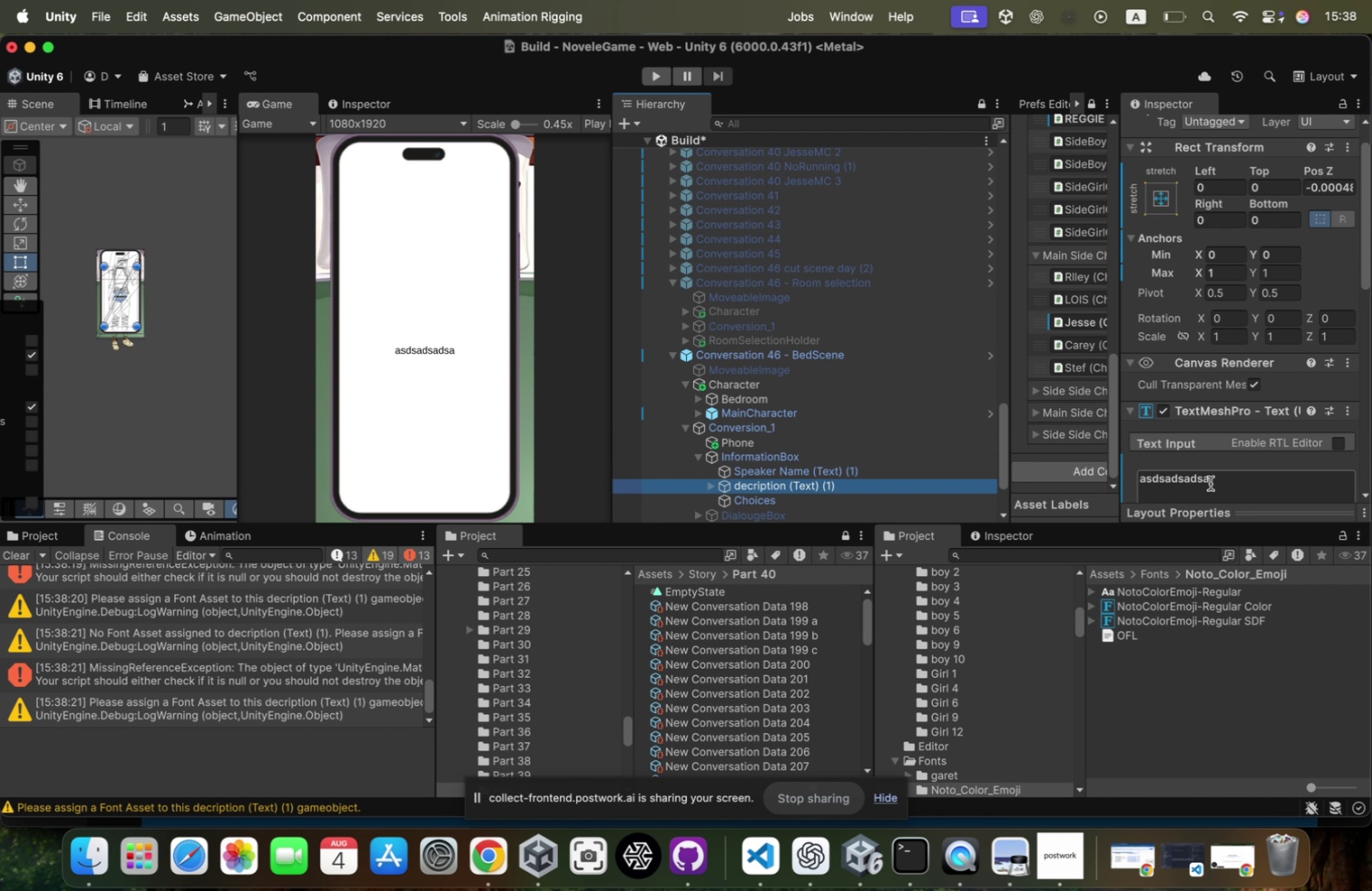 
key(Backspace)
 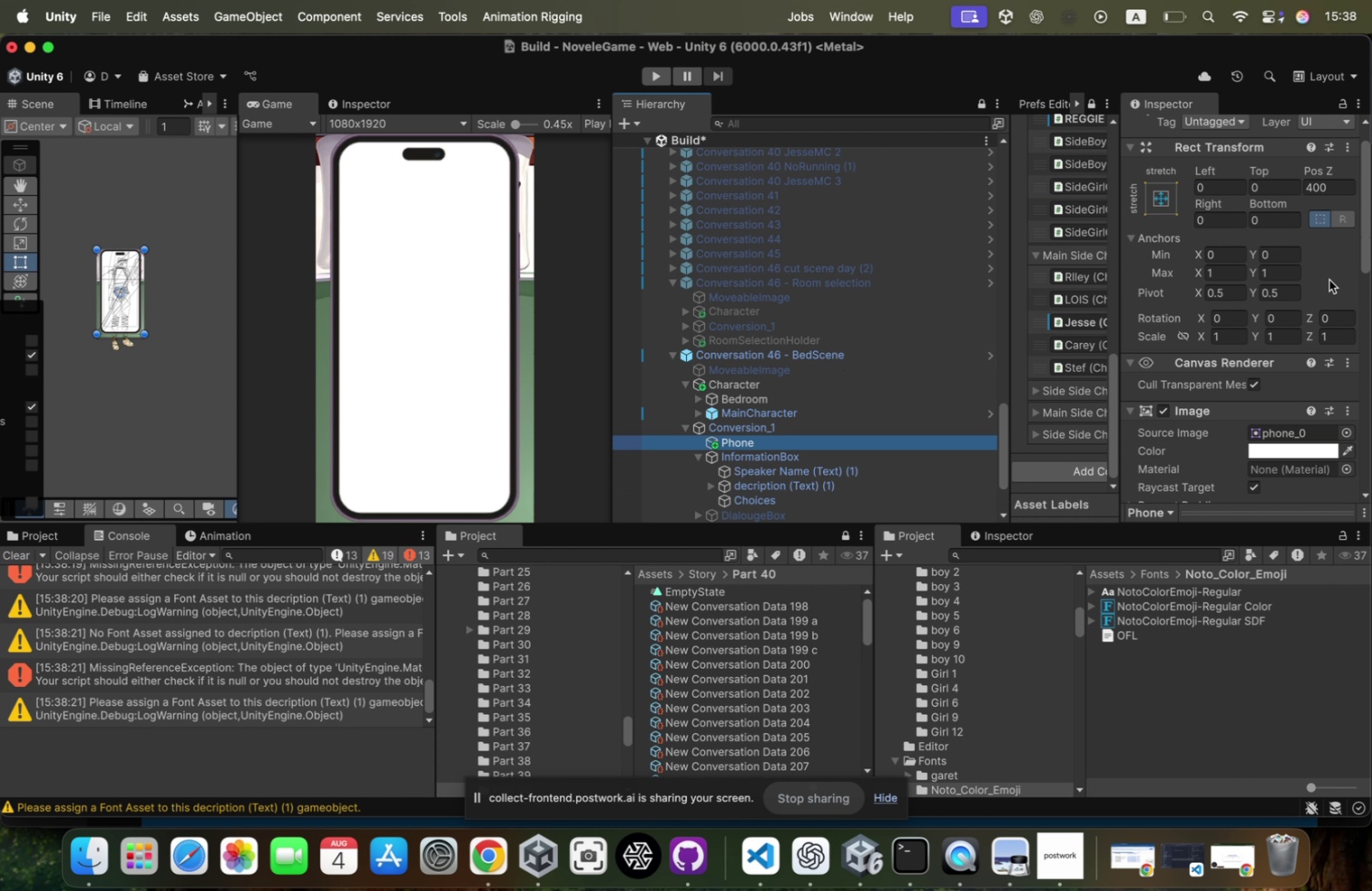 
wait(15.16)
 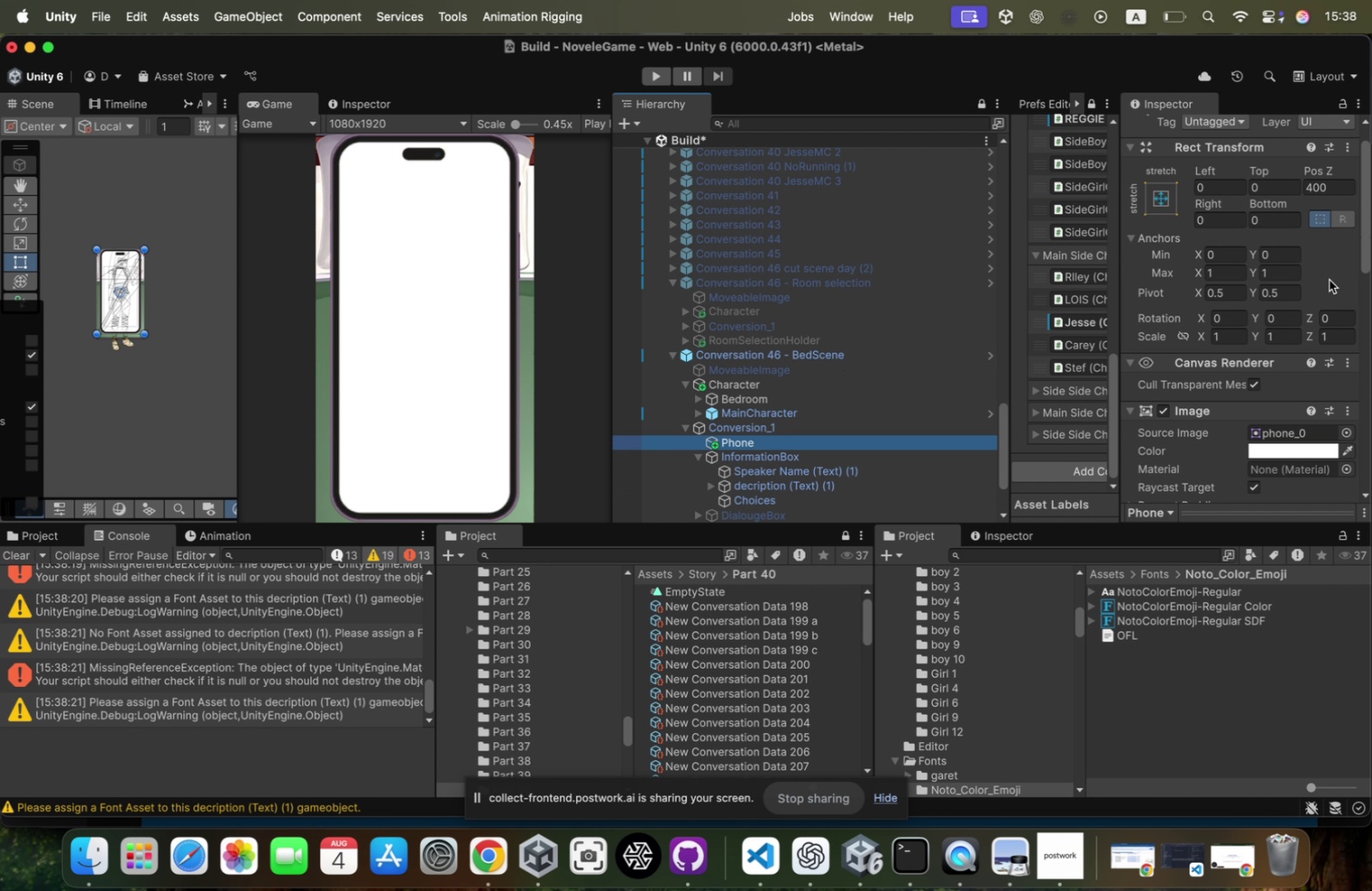 
left_click([794, 444])
 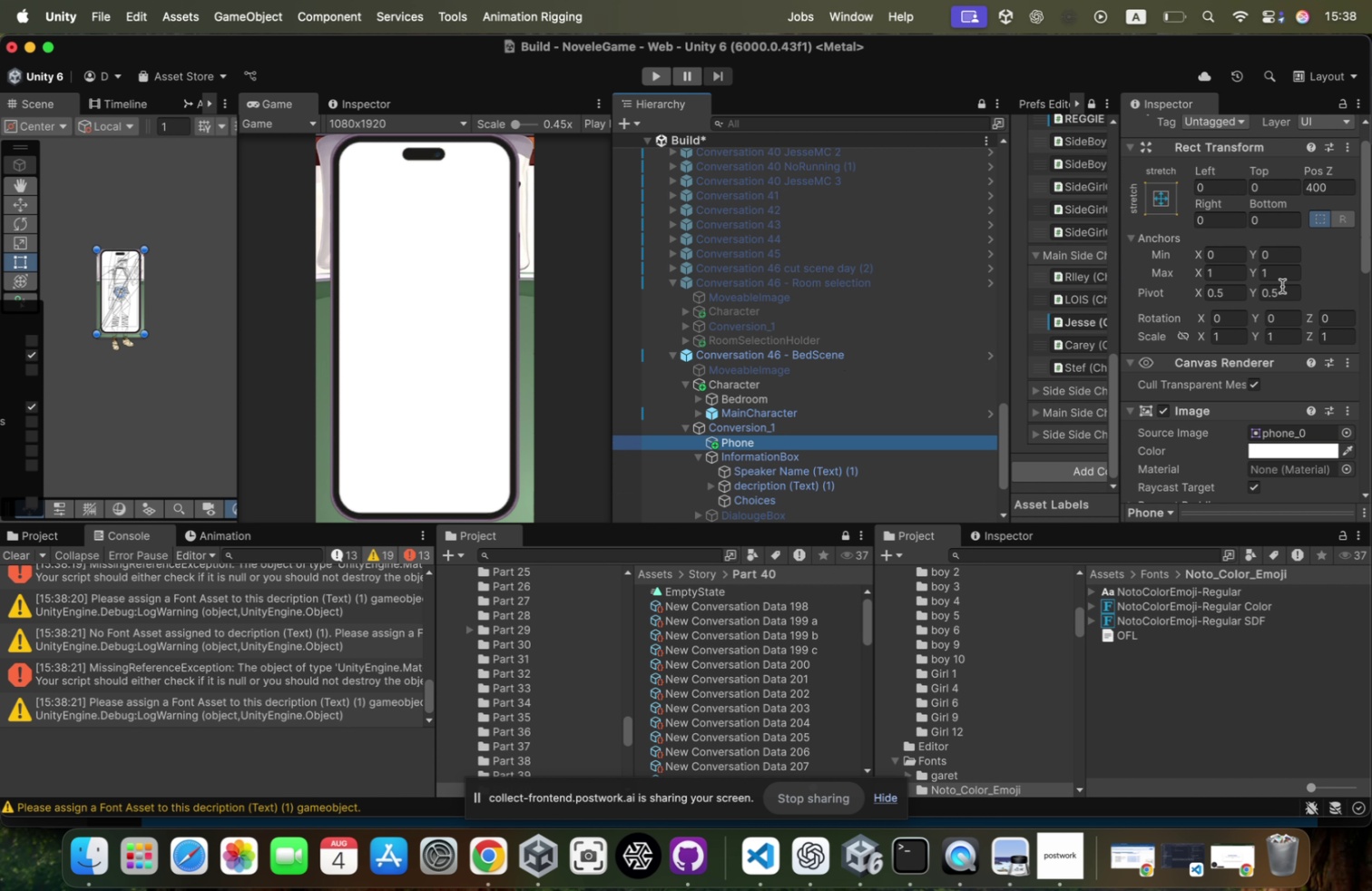 
scroll: coordinate [1329, 279], scroll_direction: down, amount: 36.0
 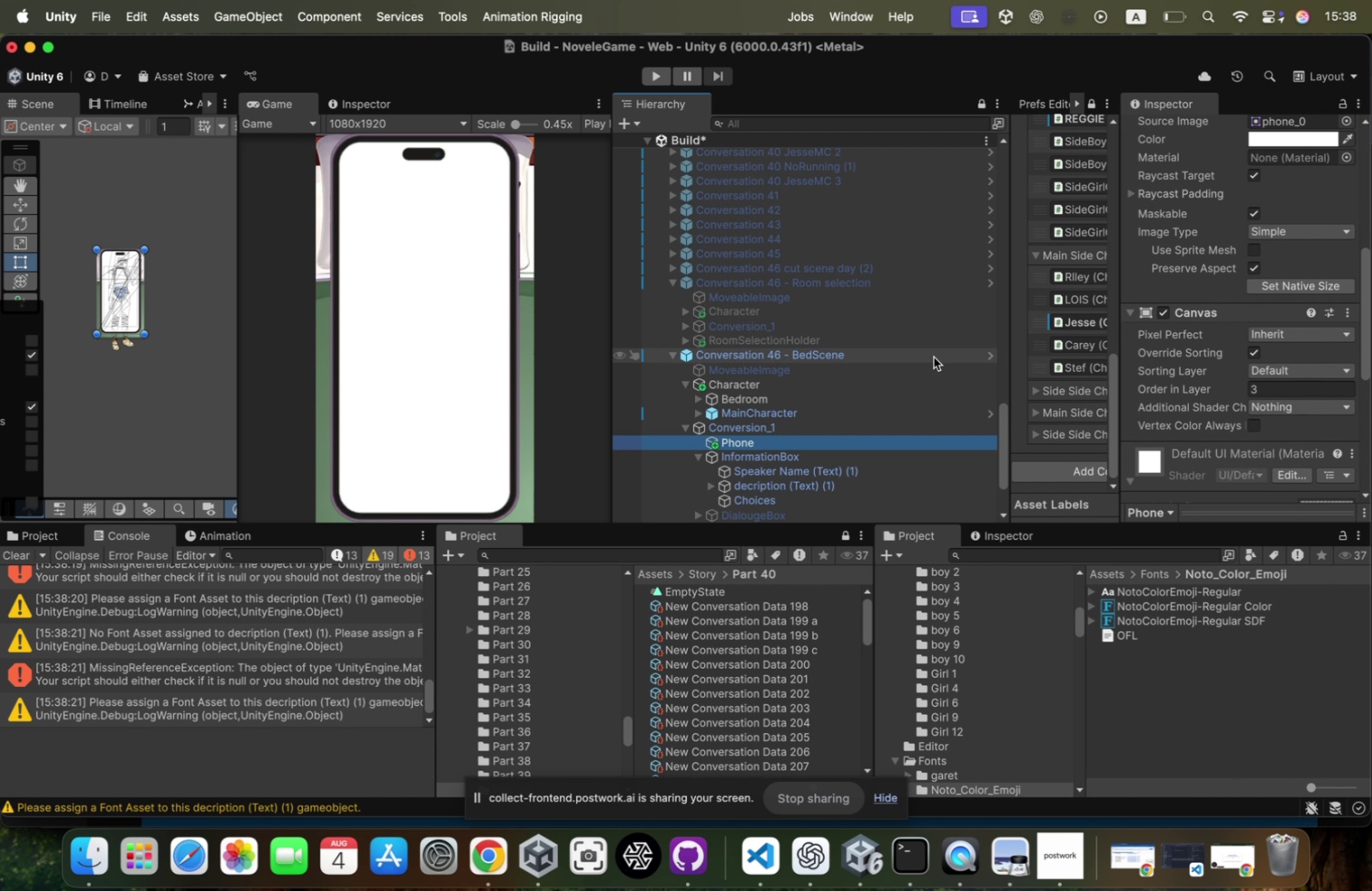 
scroll: coordinate [1239, 184], scroll_direction: up, amount: 70.0
 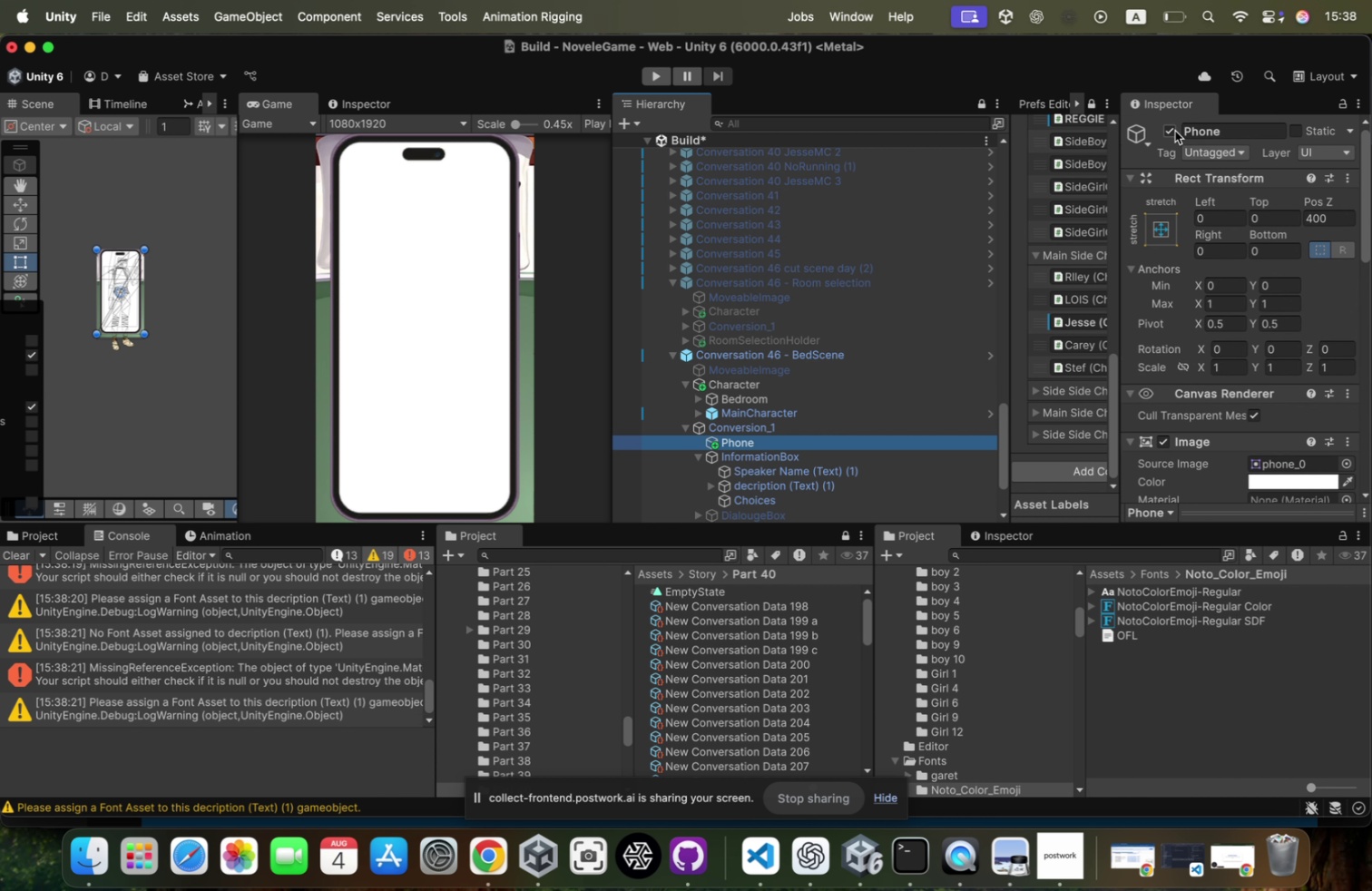 
left_click([1175, 131])
 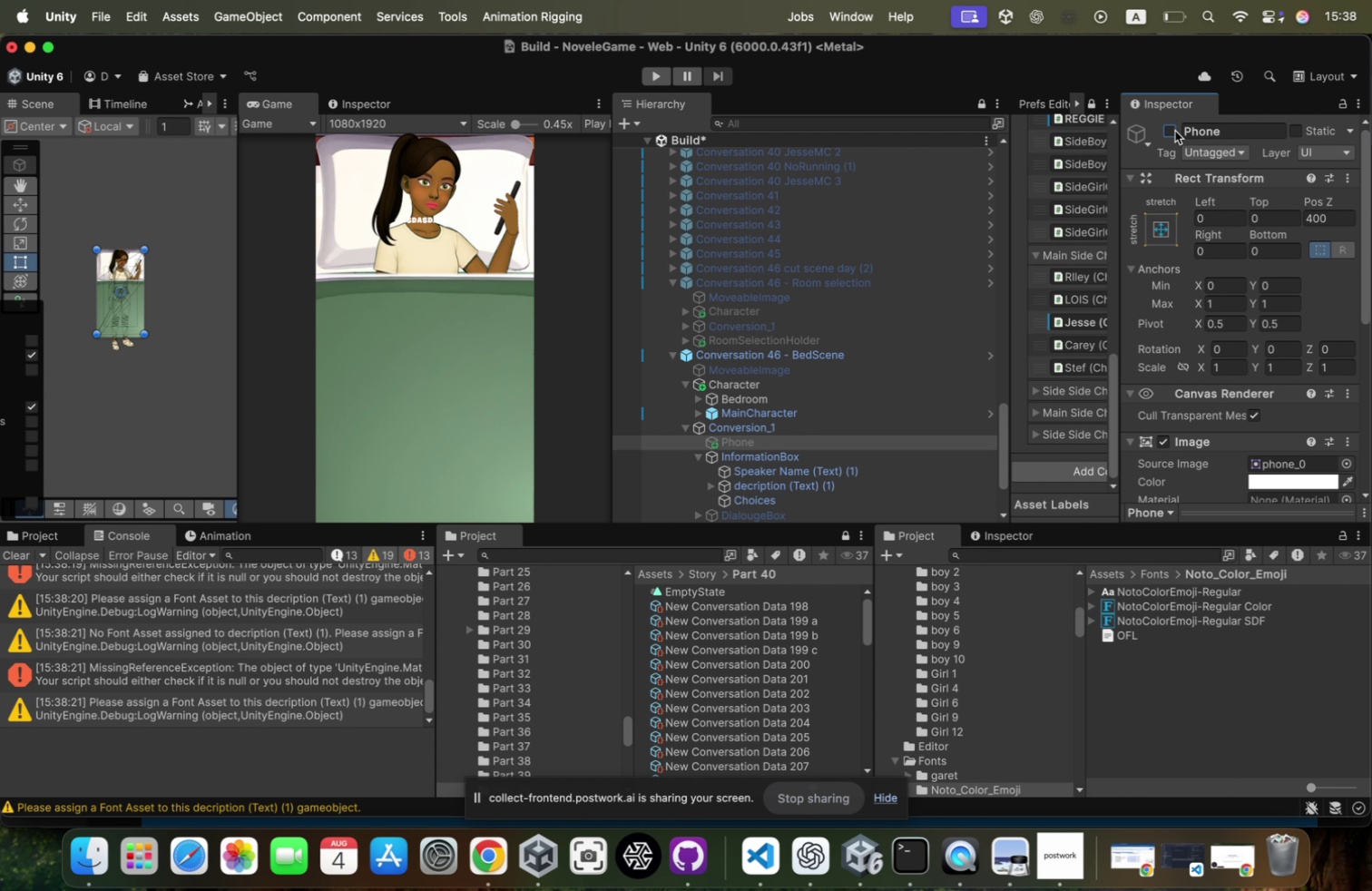 
left_click([1175, 131])
 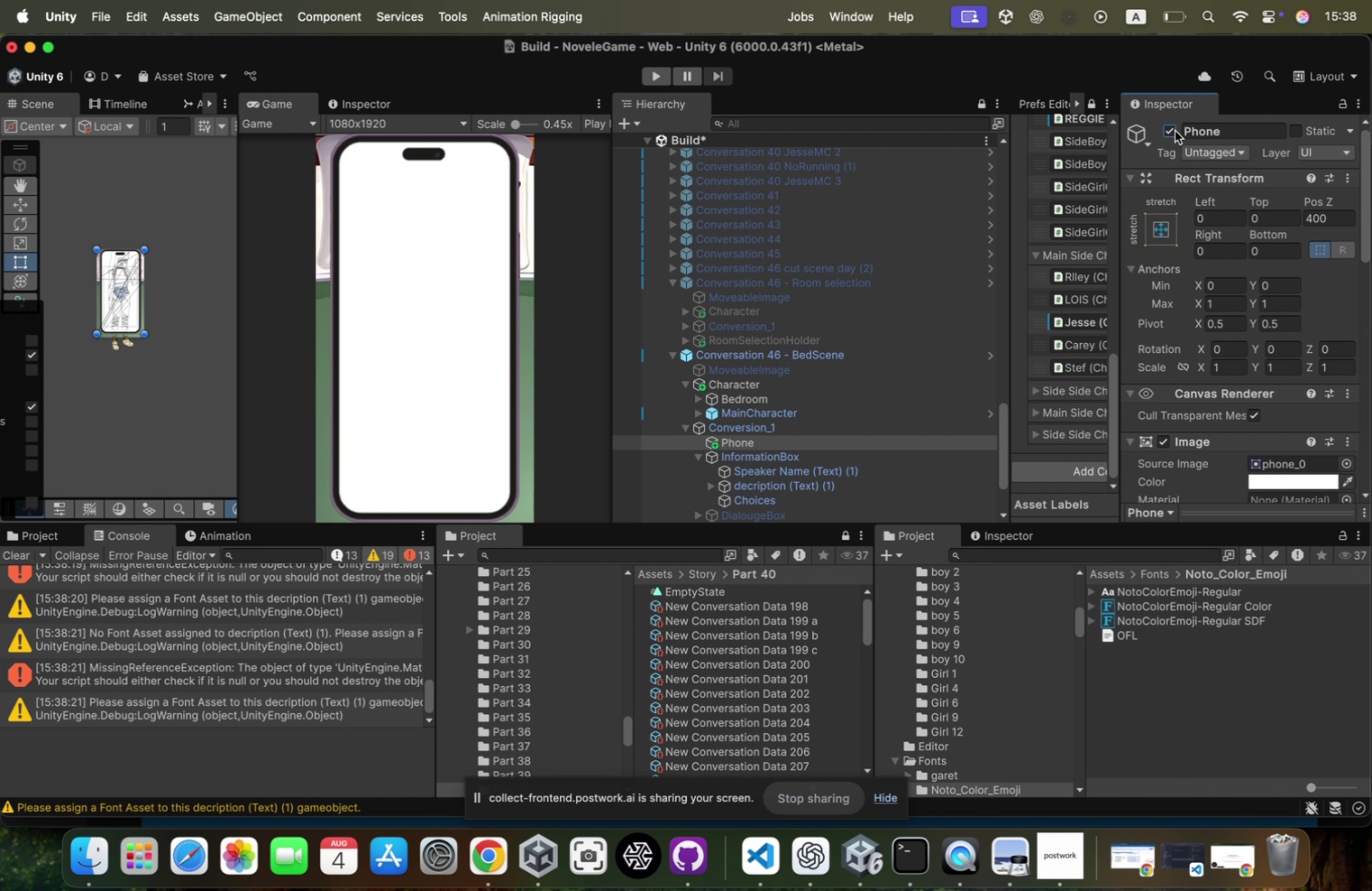 
left_click([1175, 131])
 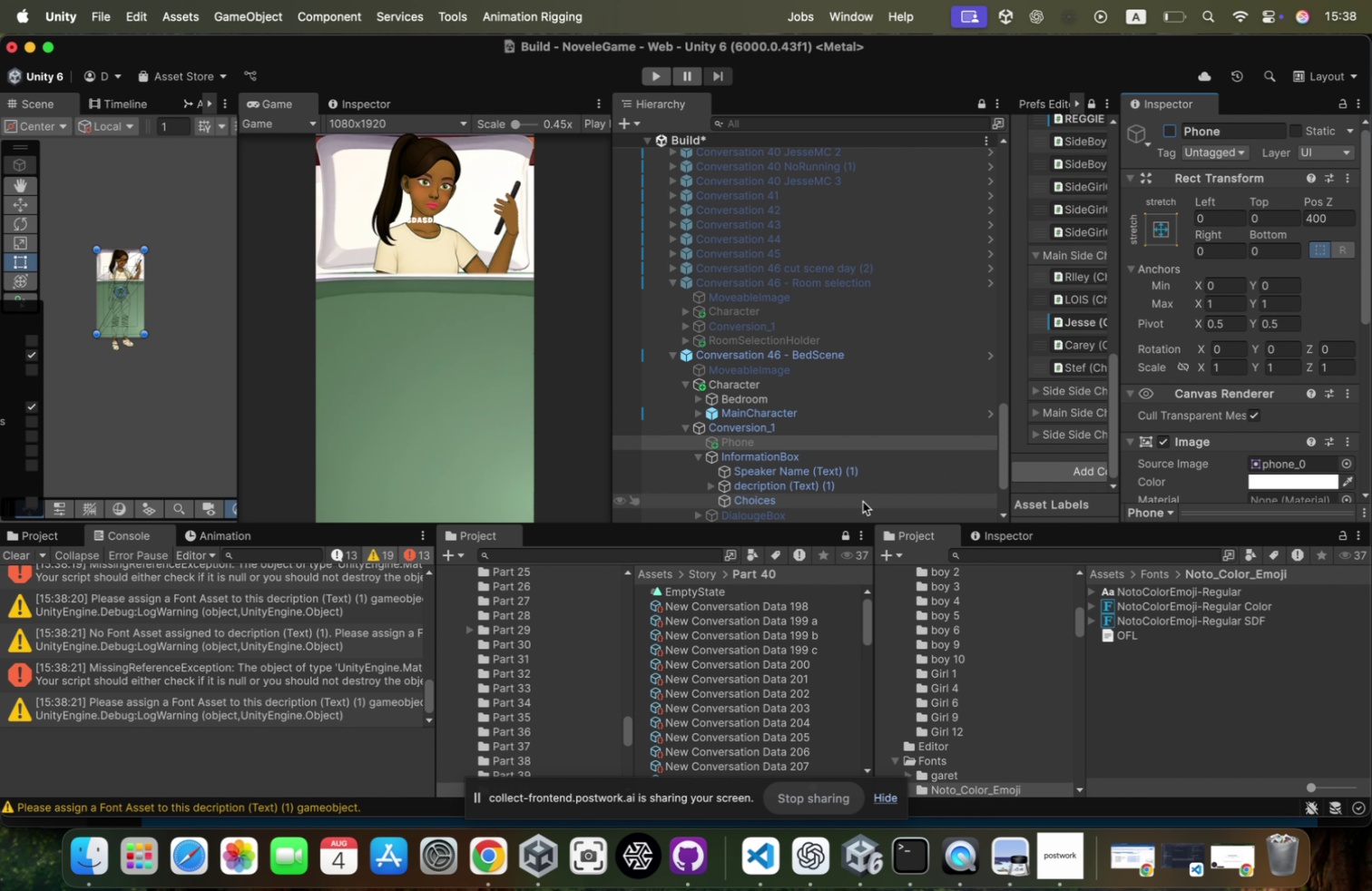 
left_click([872, 468])
 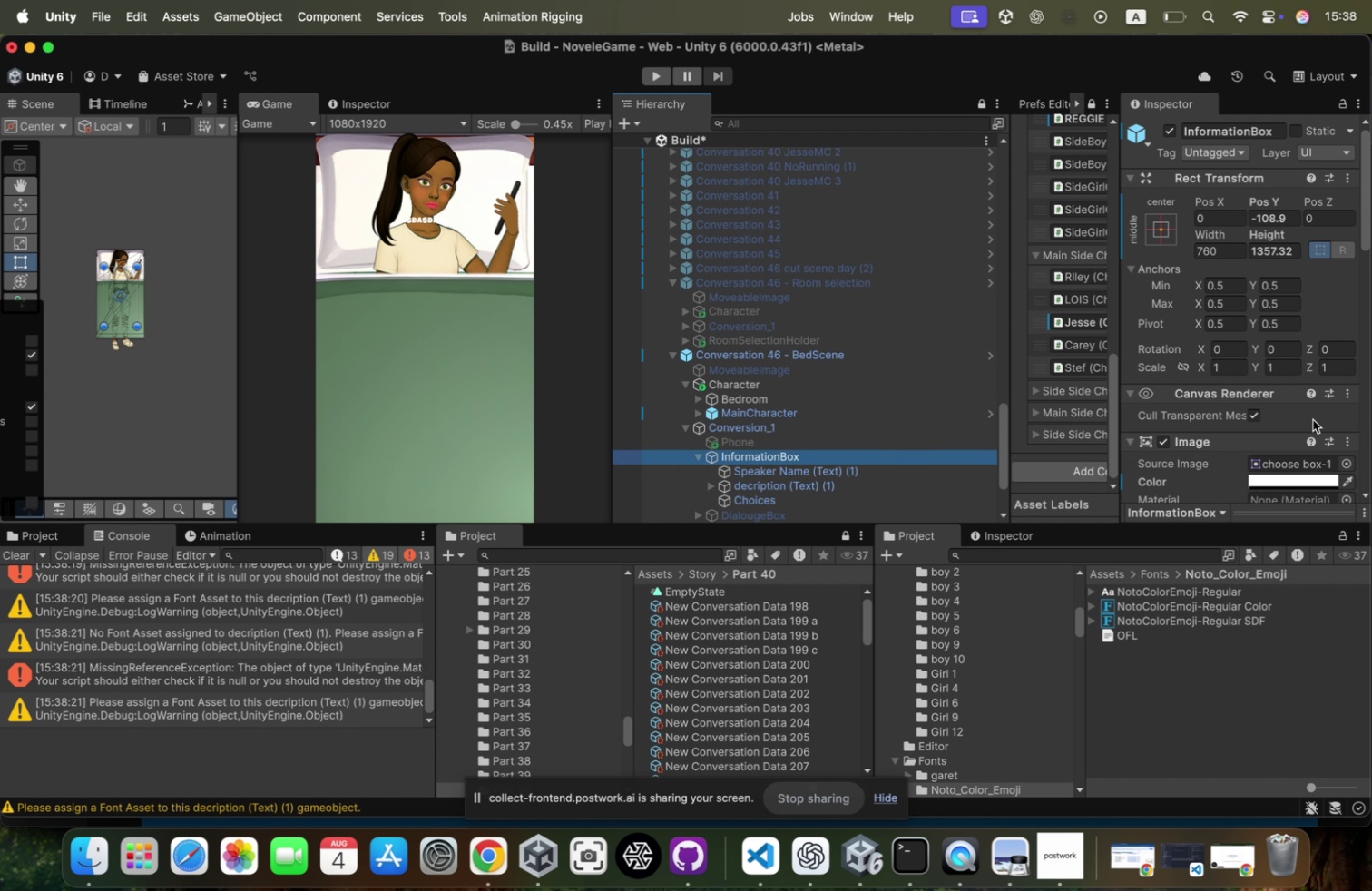 
scroll: coordinate [1325, 200], scroll_direction: up, amount: 33.0
 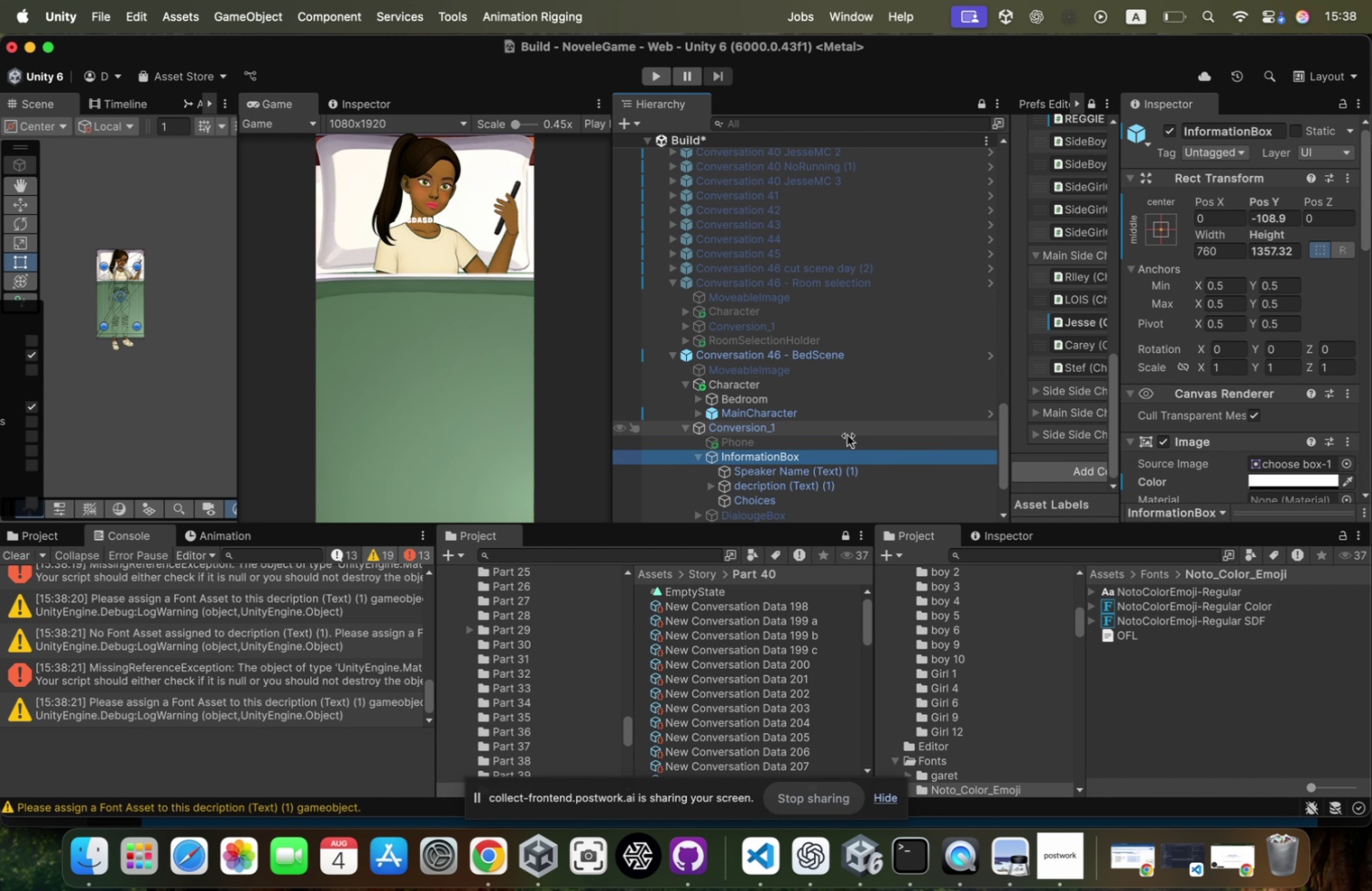 
left_click([844, 440])
 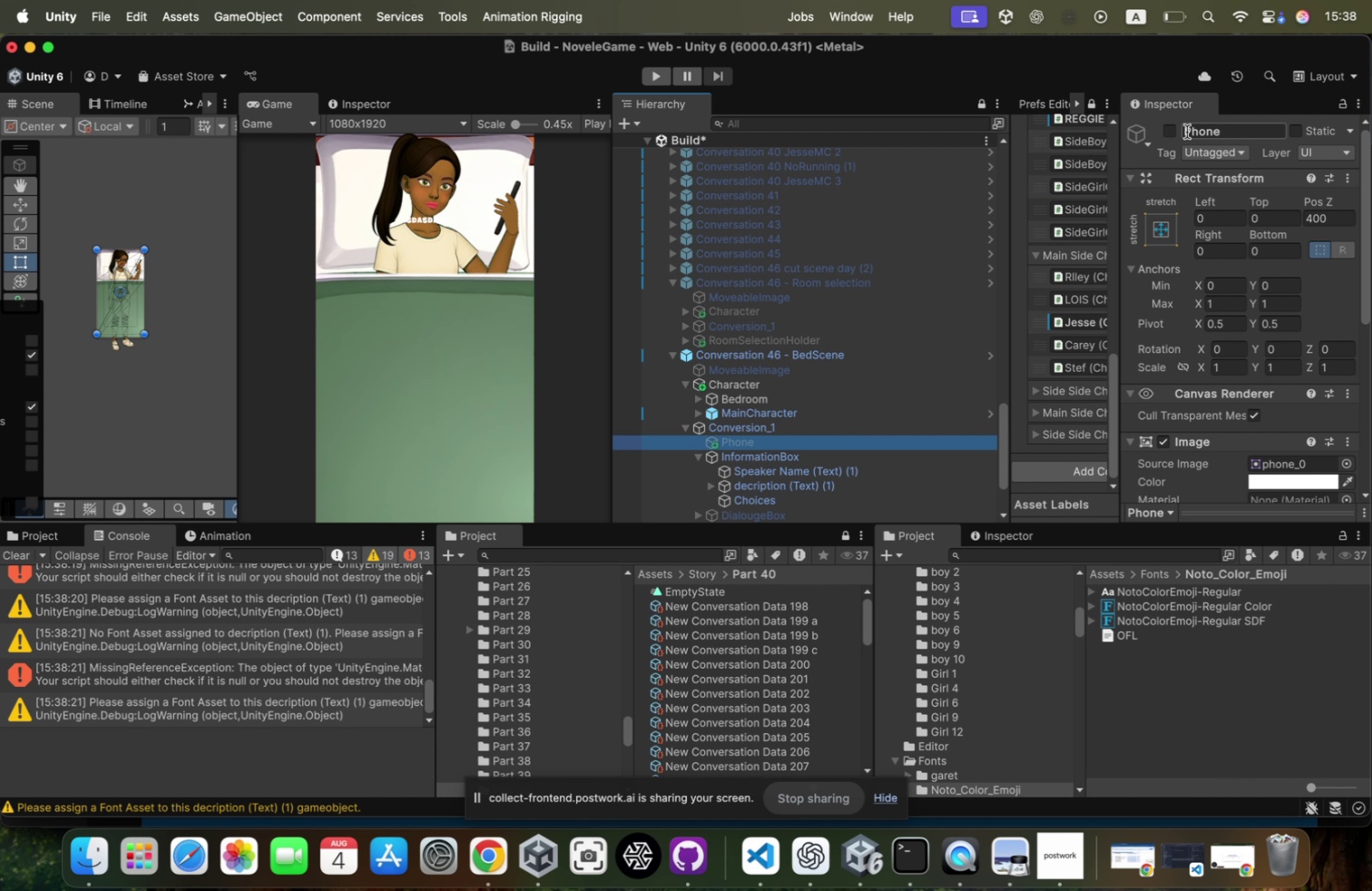 
left_click([1176, 132])
 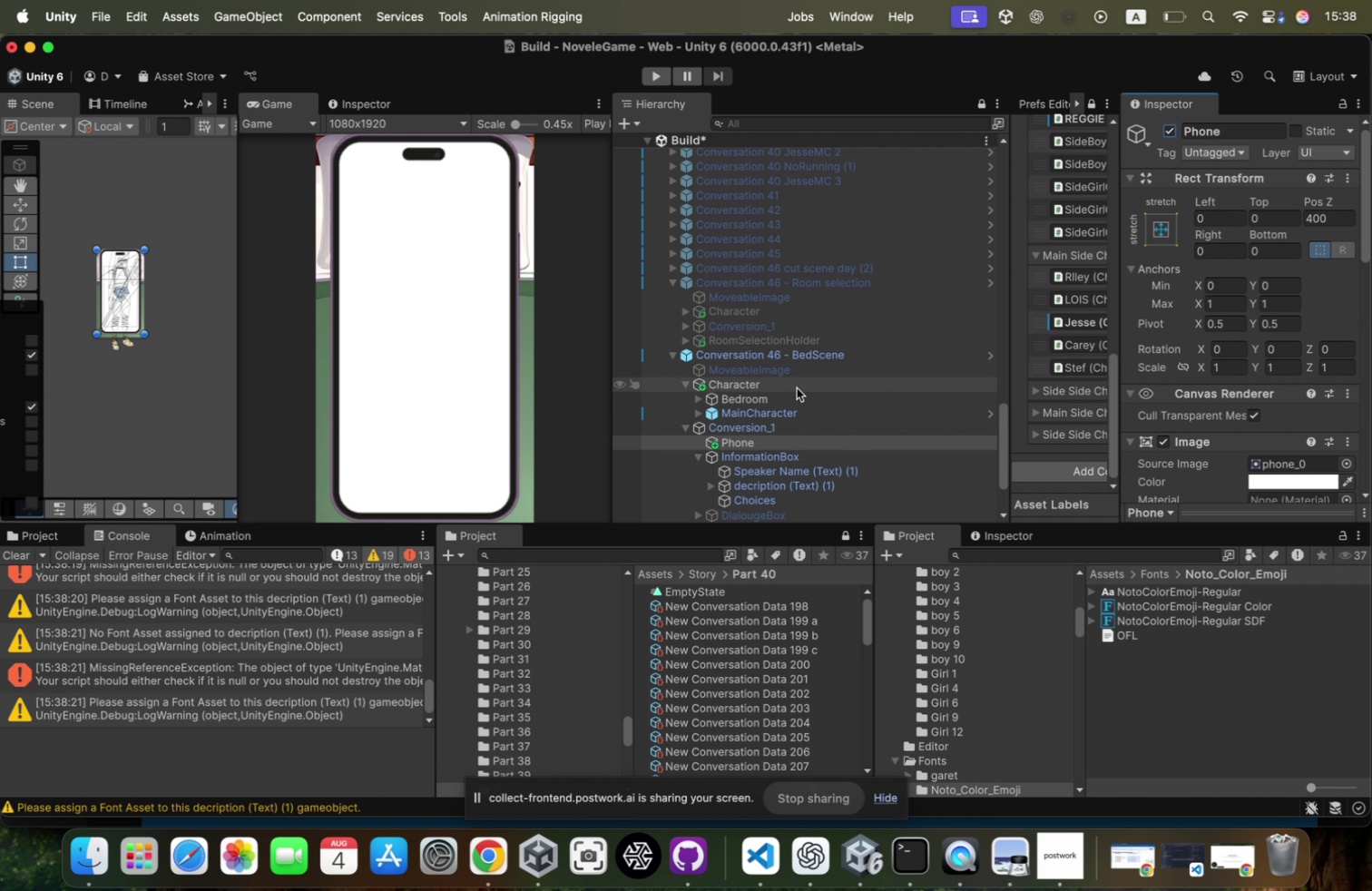 
left_click([779, 413])
 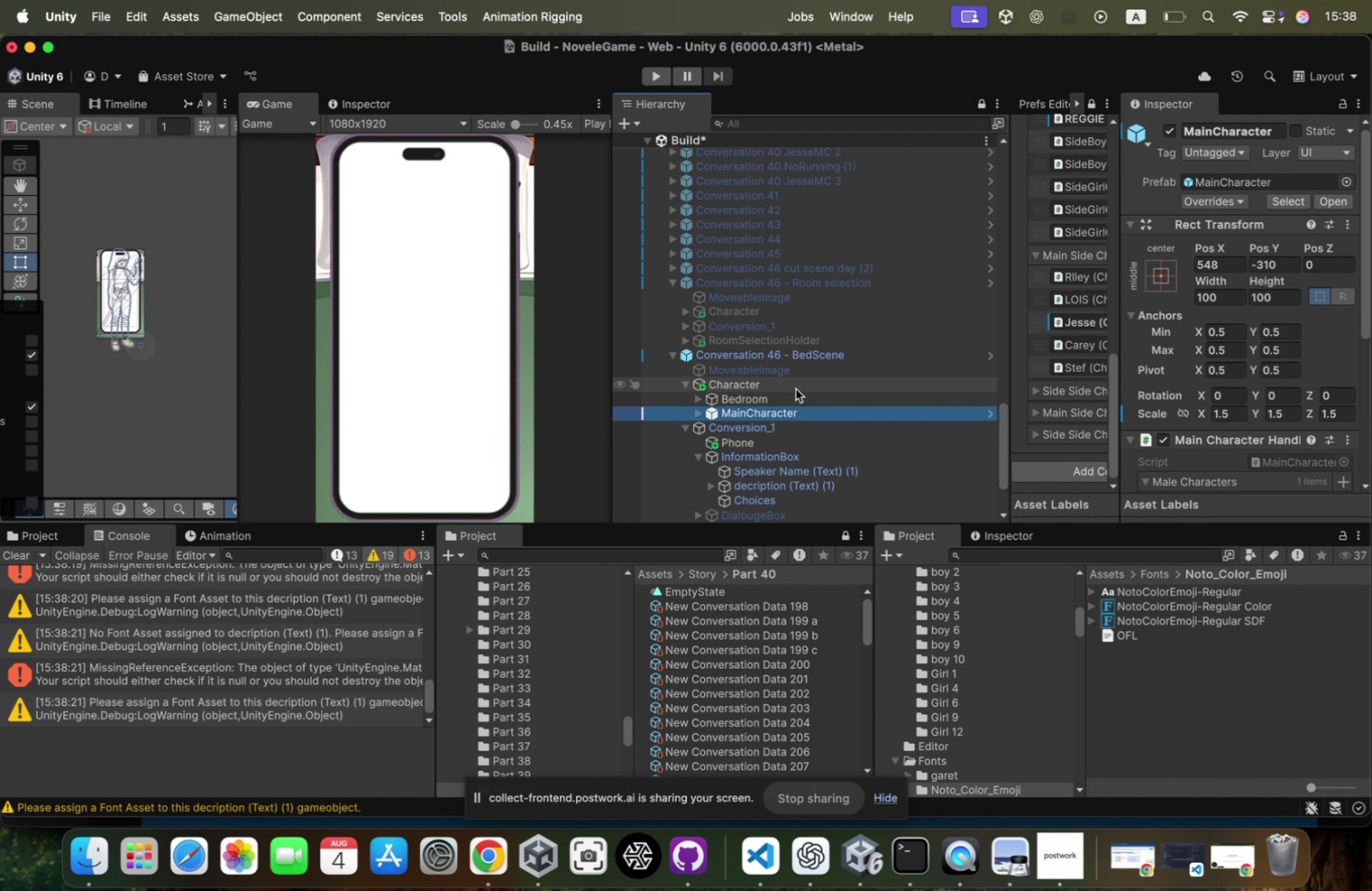 
left_click([796, 387])
 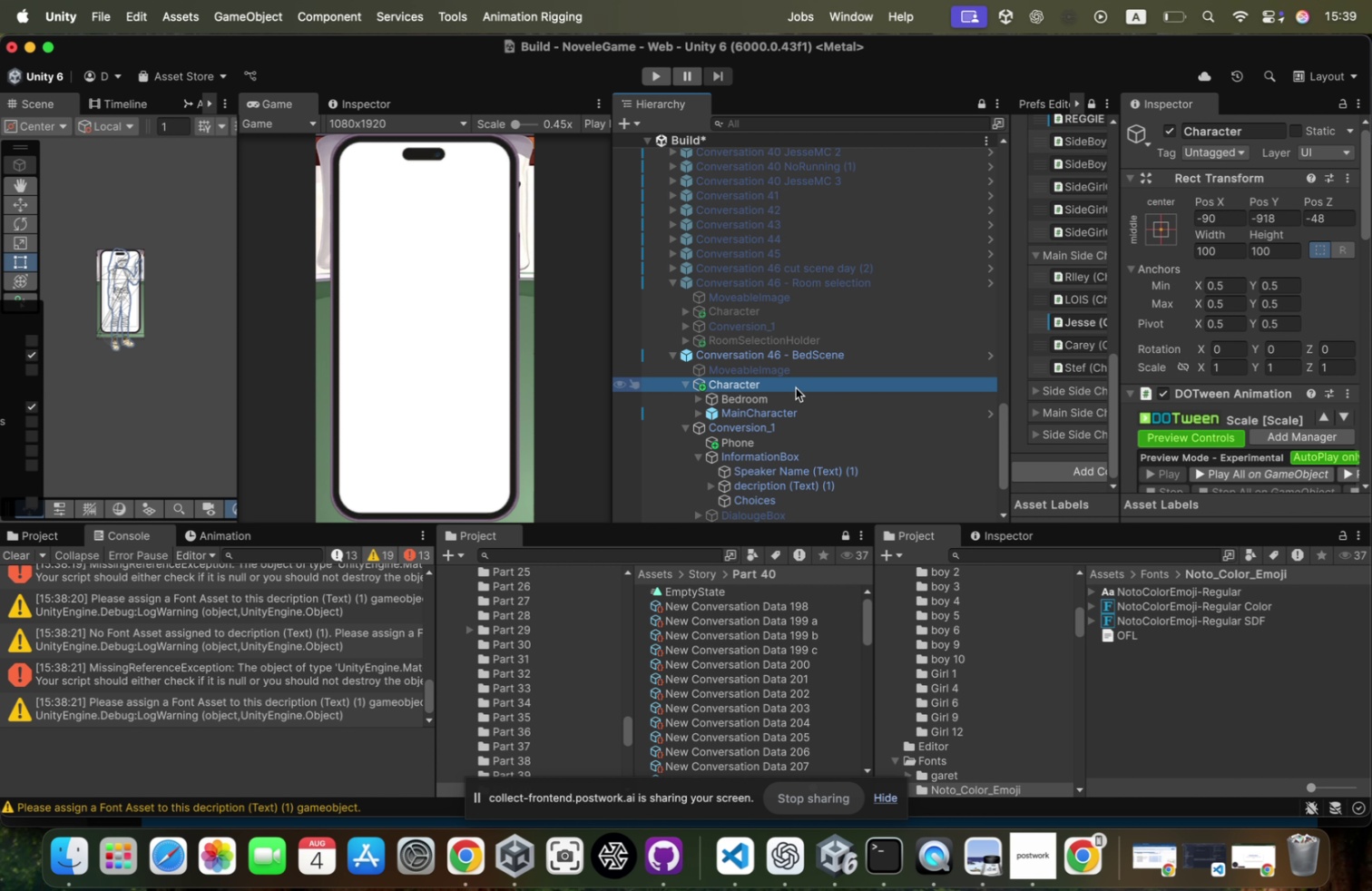 
wait(5.83)
 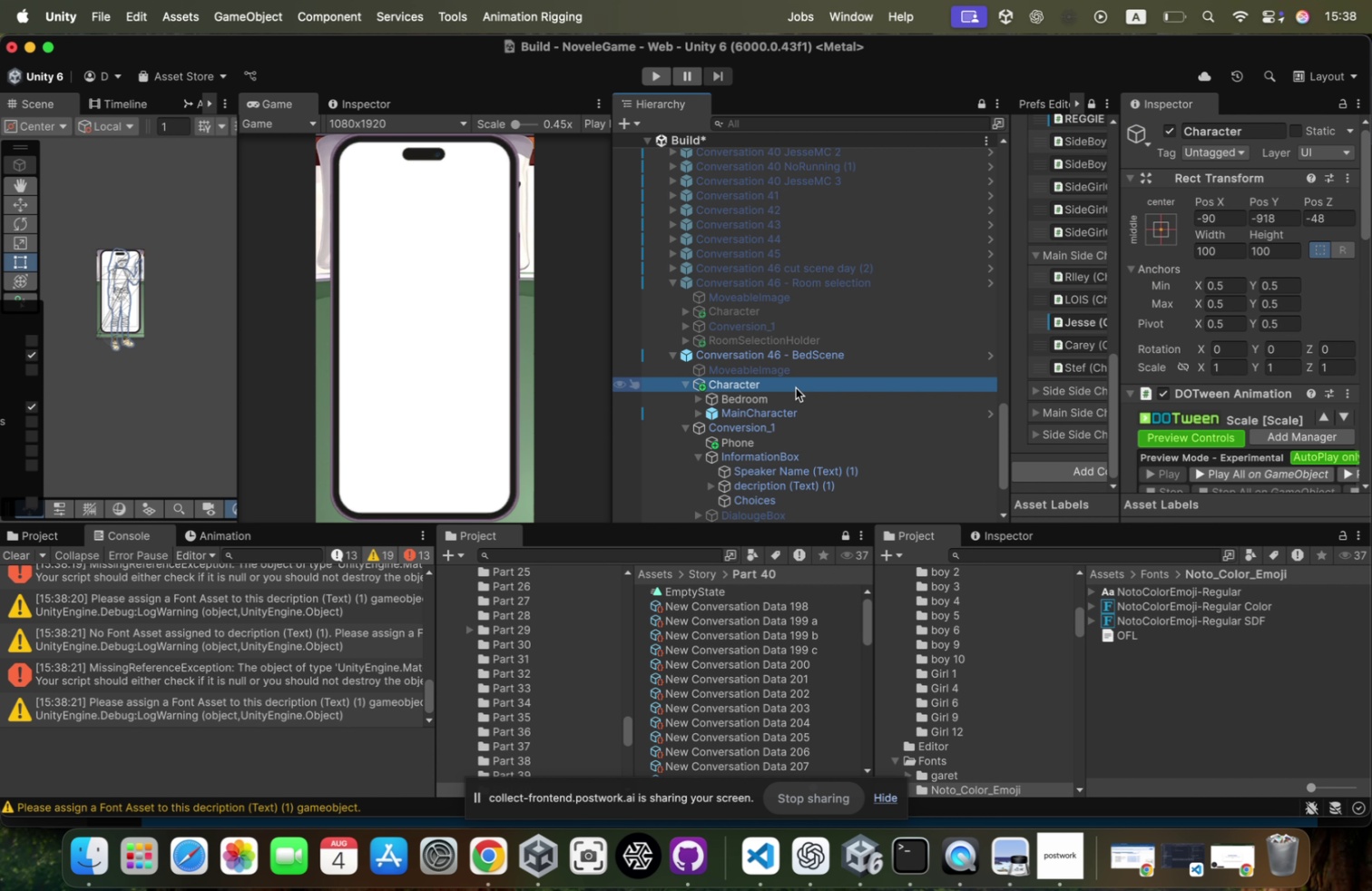 
key(ArrowDown)
 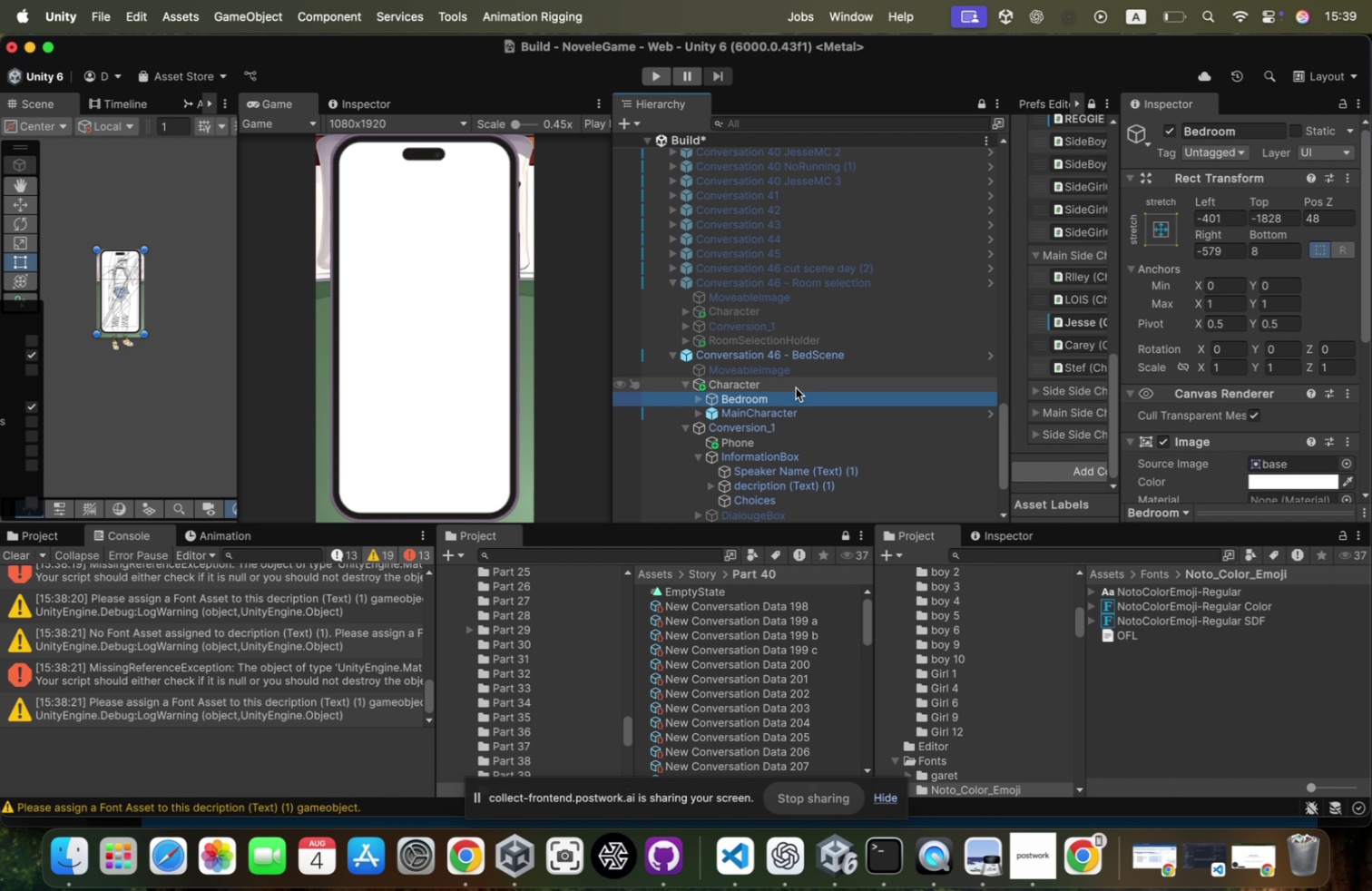 
key(ArrowUp)
 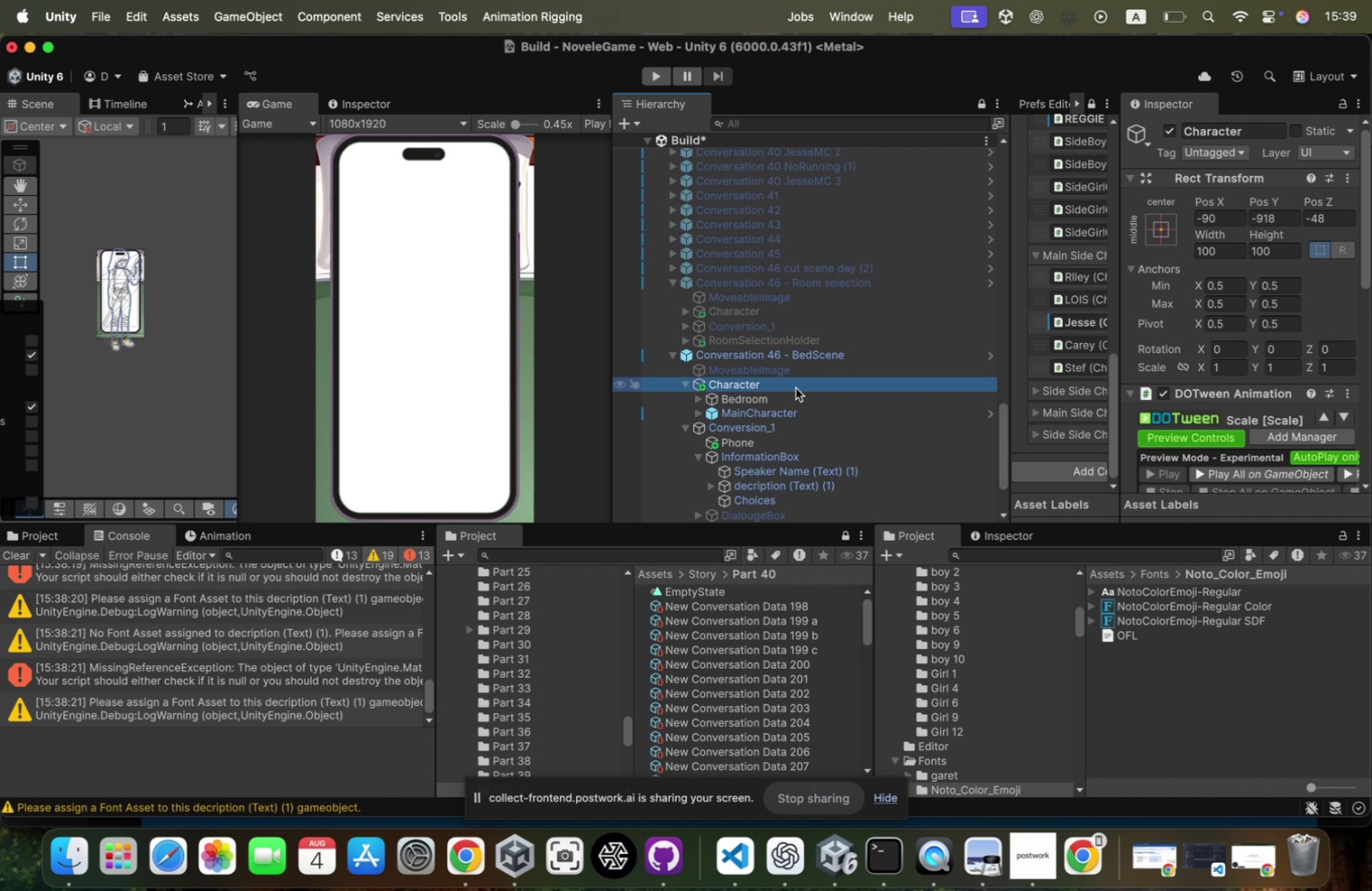 
key(ArrowLeft)
 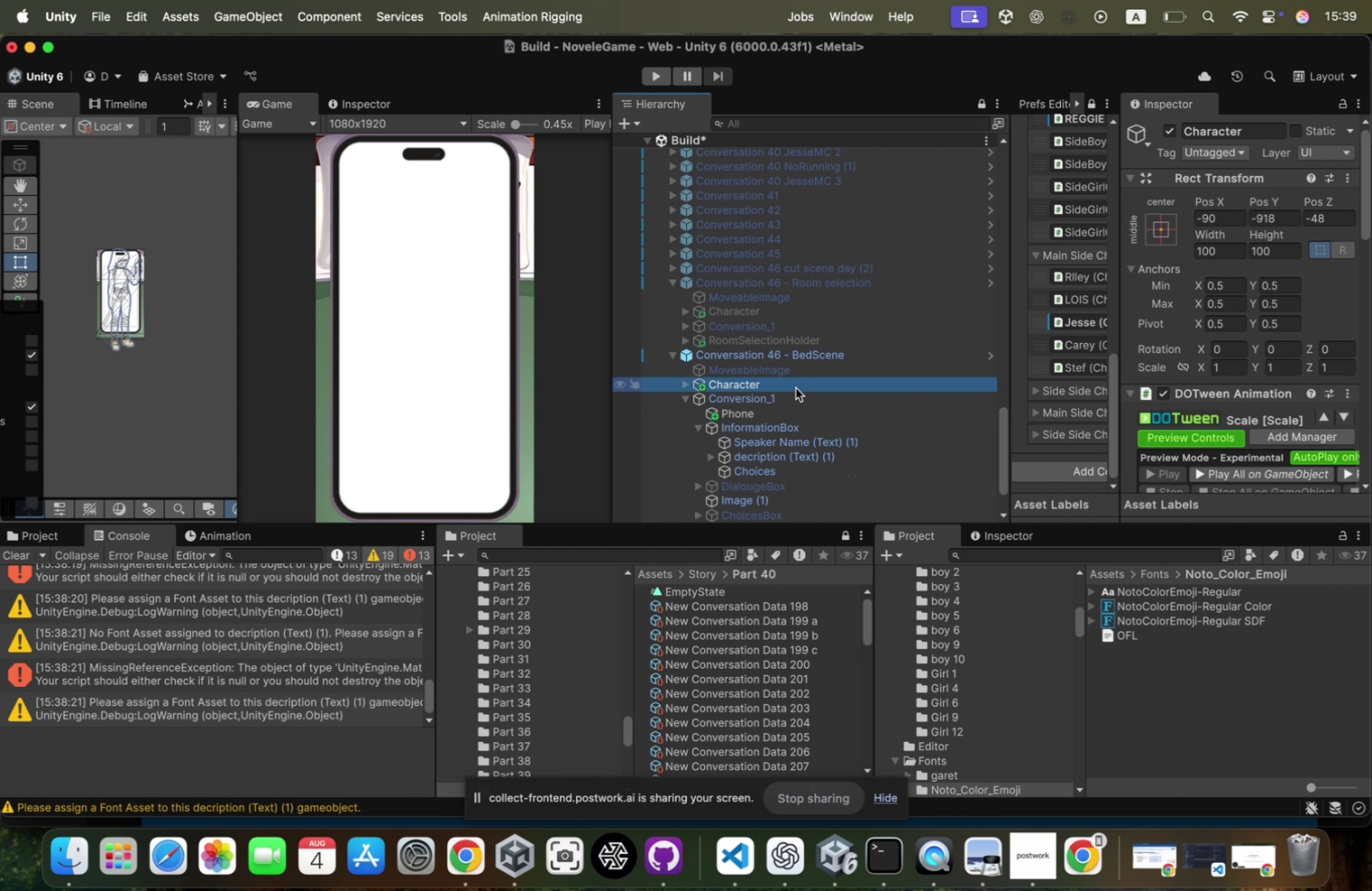 
key(ArrowDown)
 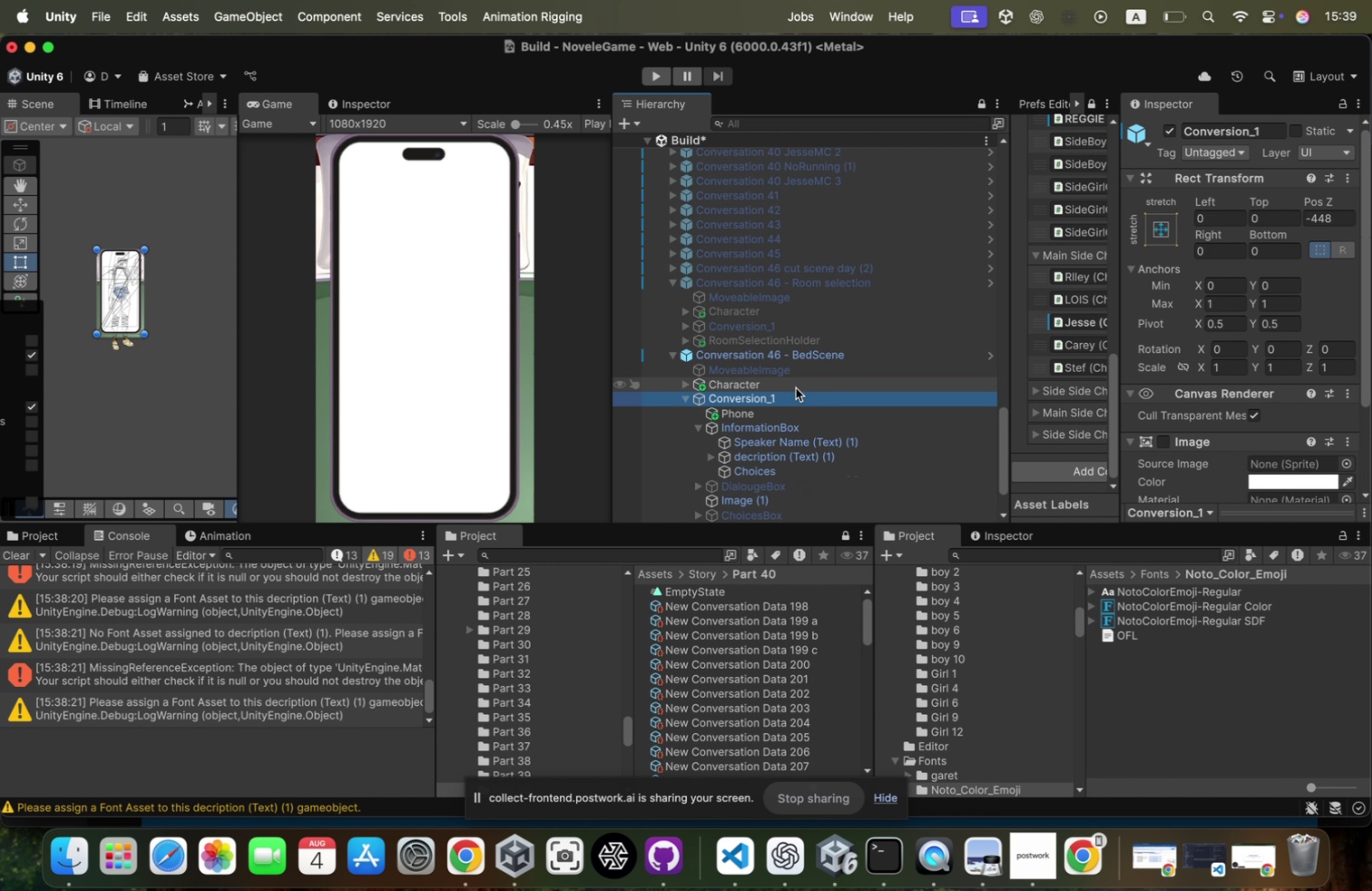 
key(ArrowLeft)
 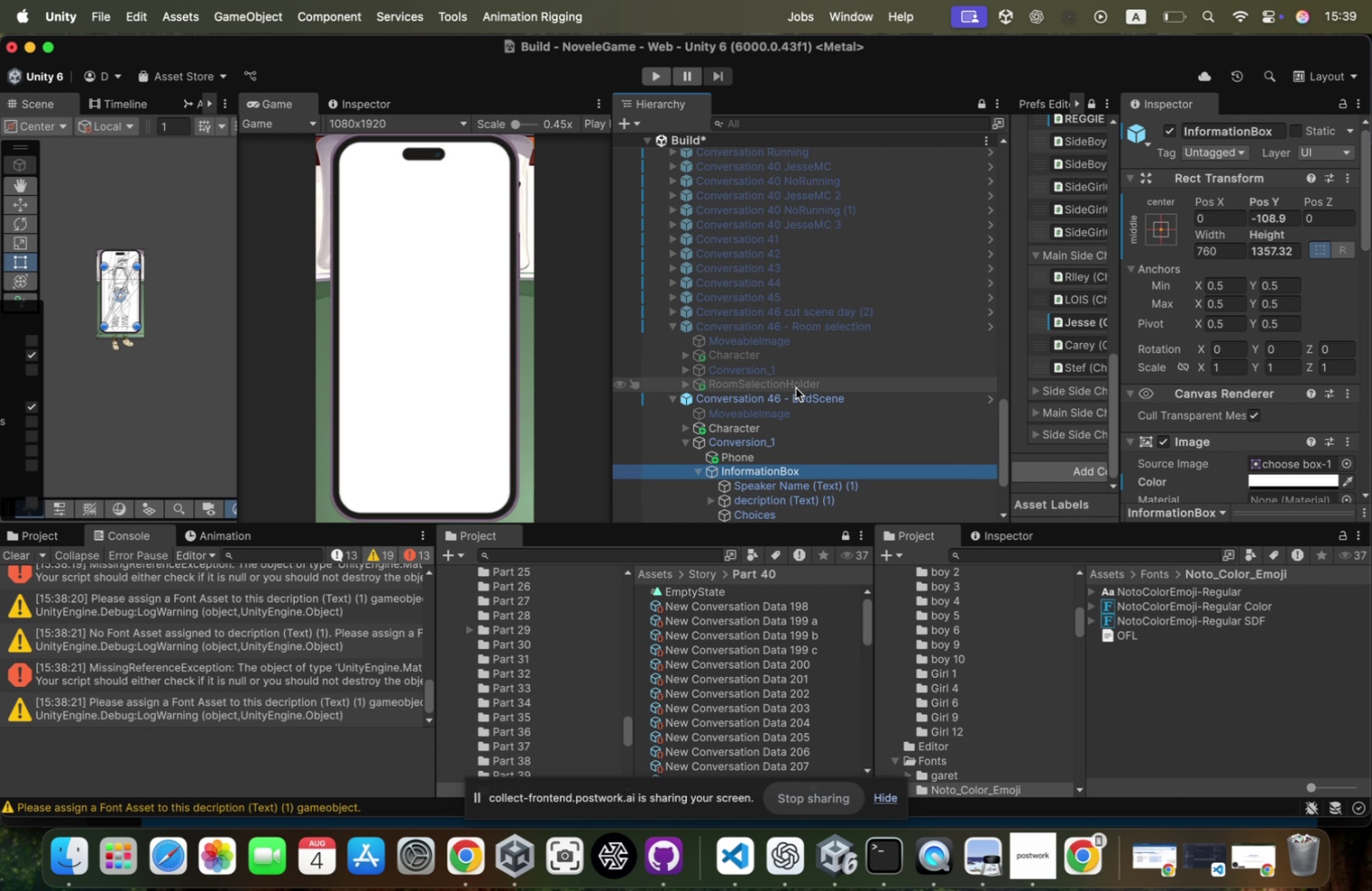 
key(ArrowUp)
 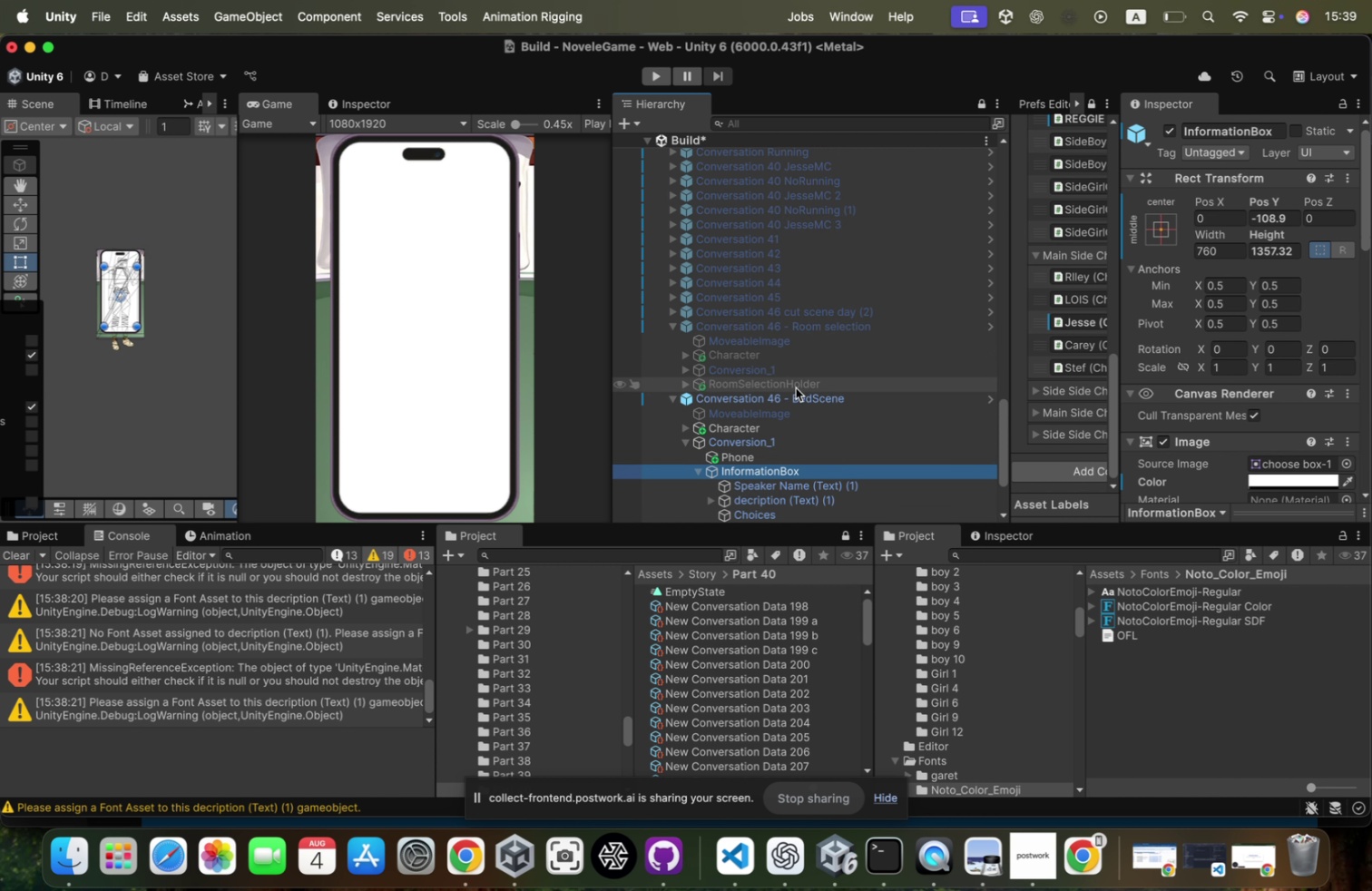 
key(ArrowDown)
 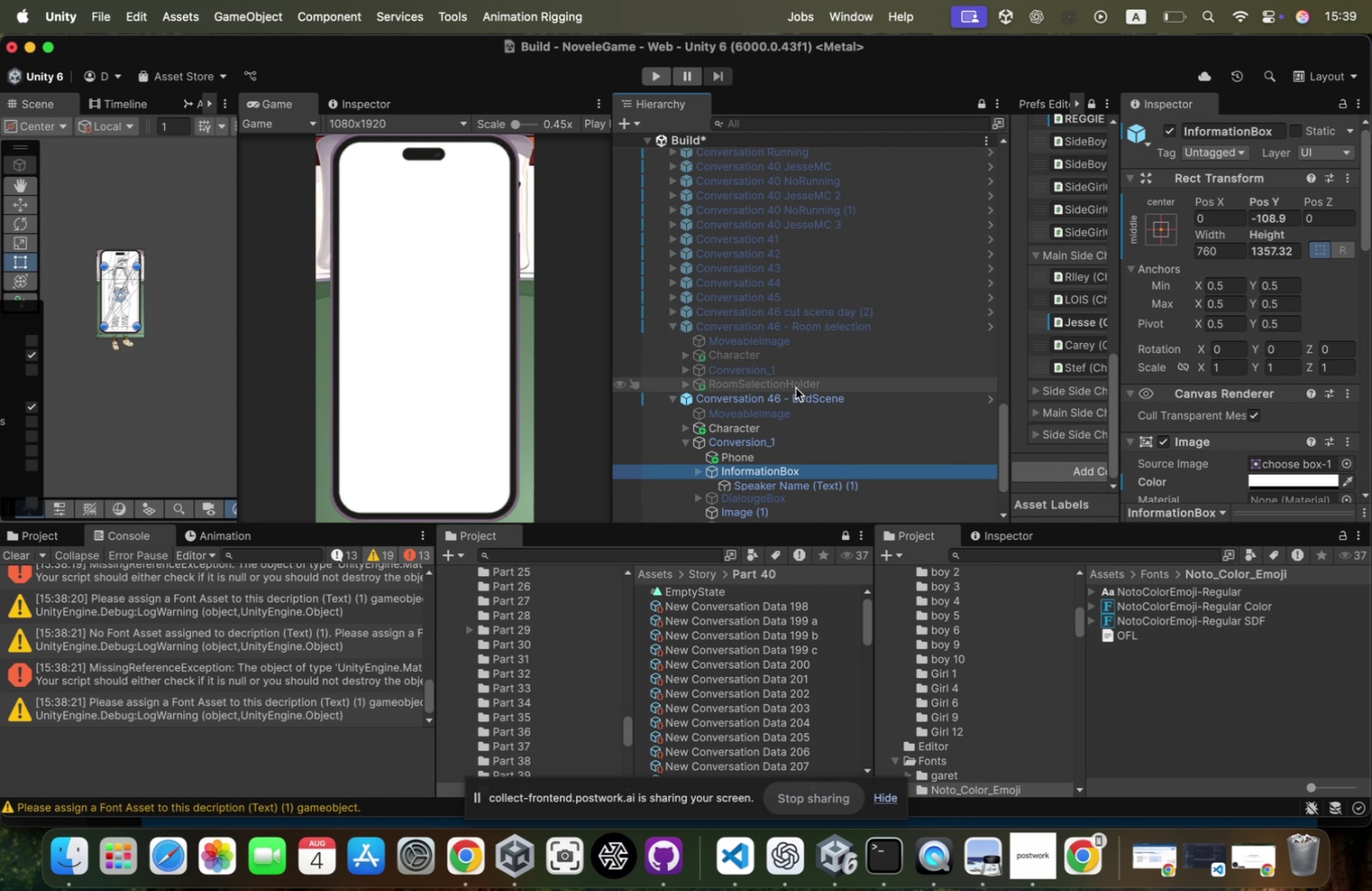 
key(ArrowRight)
 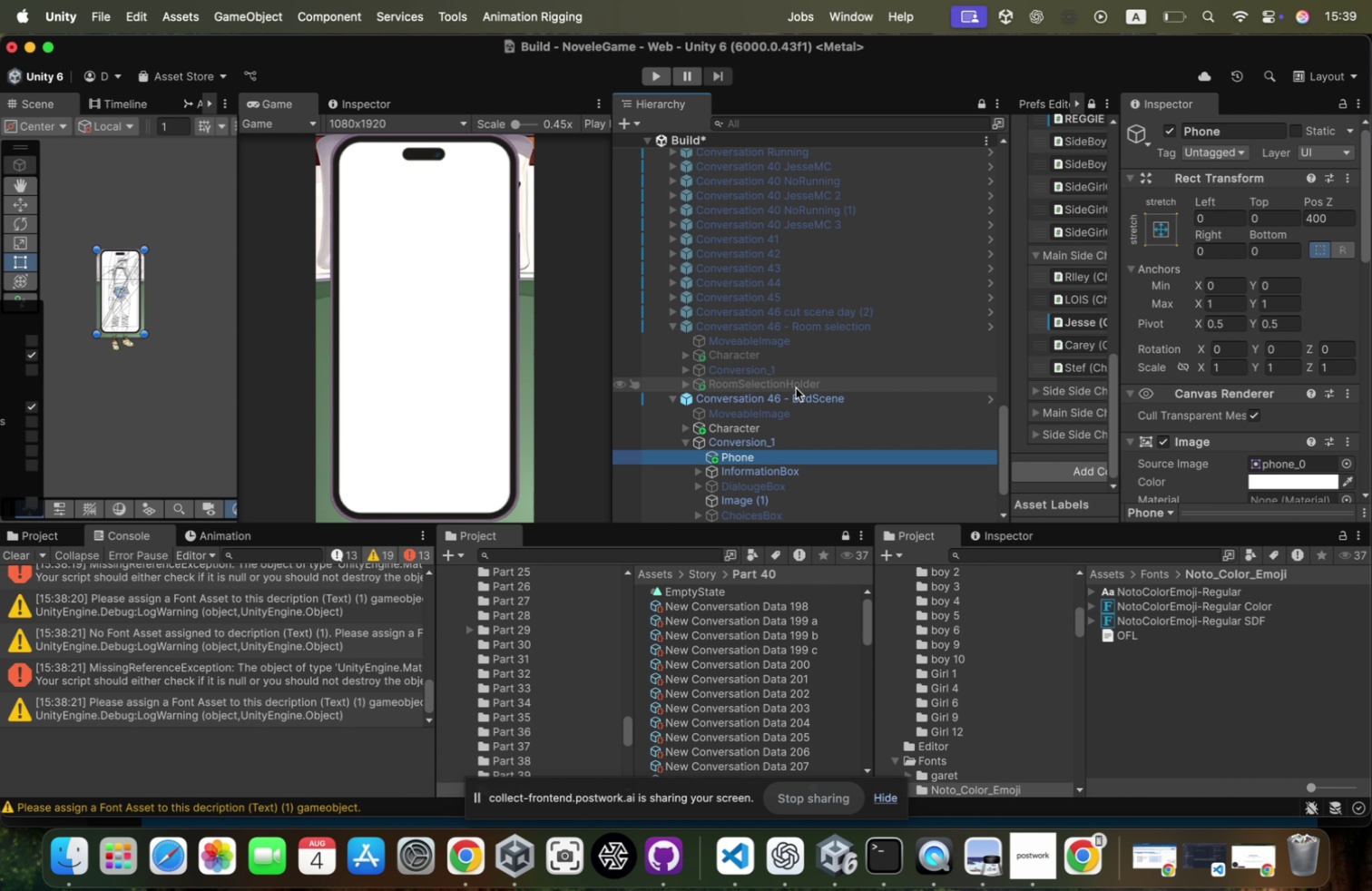 
key(ArrowDown)
 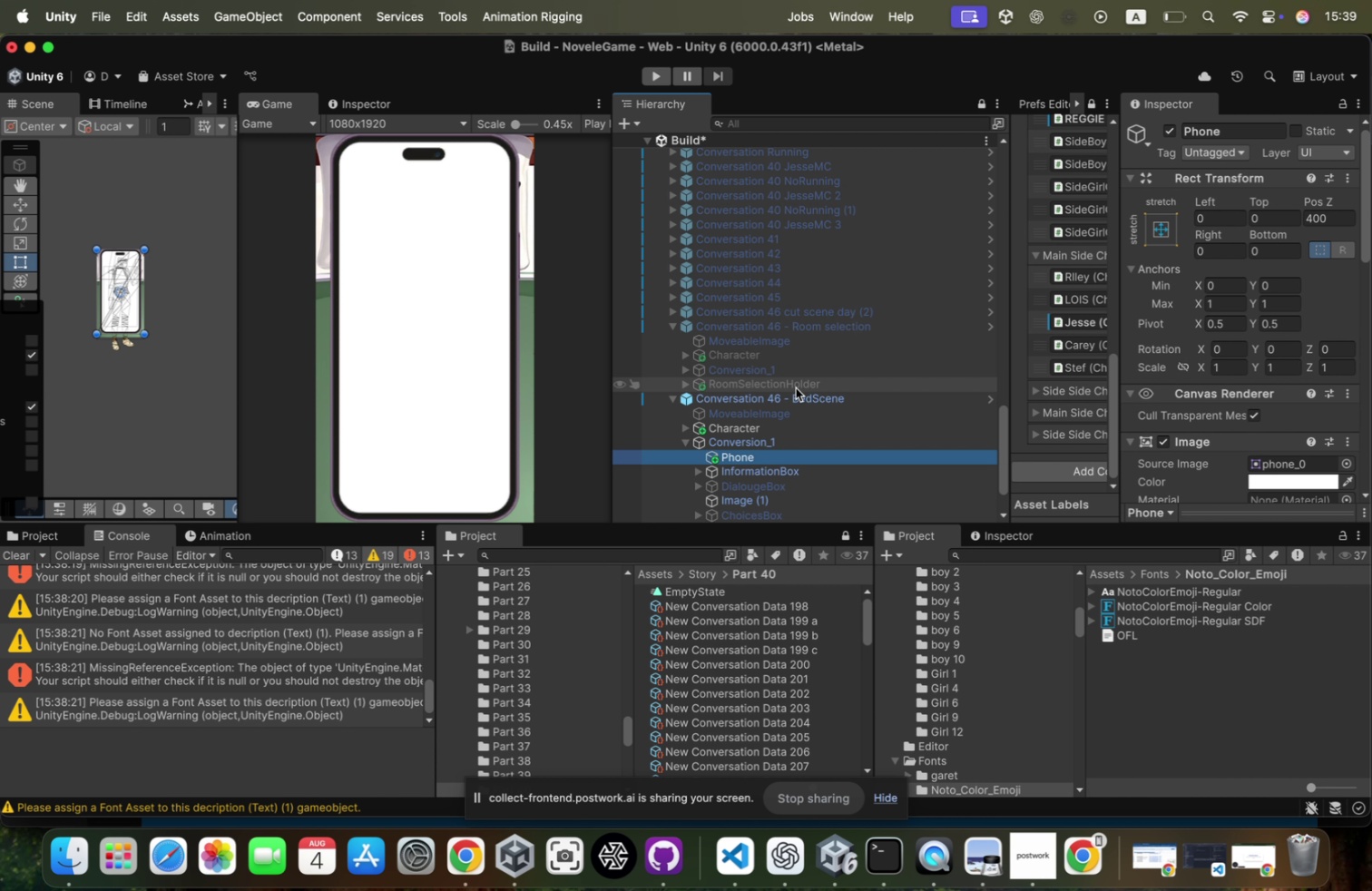 
key(ArrowDown)
 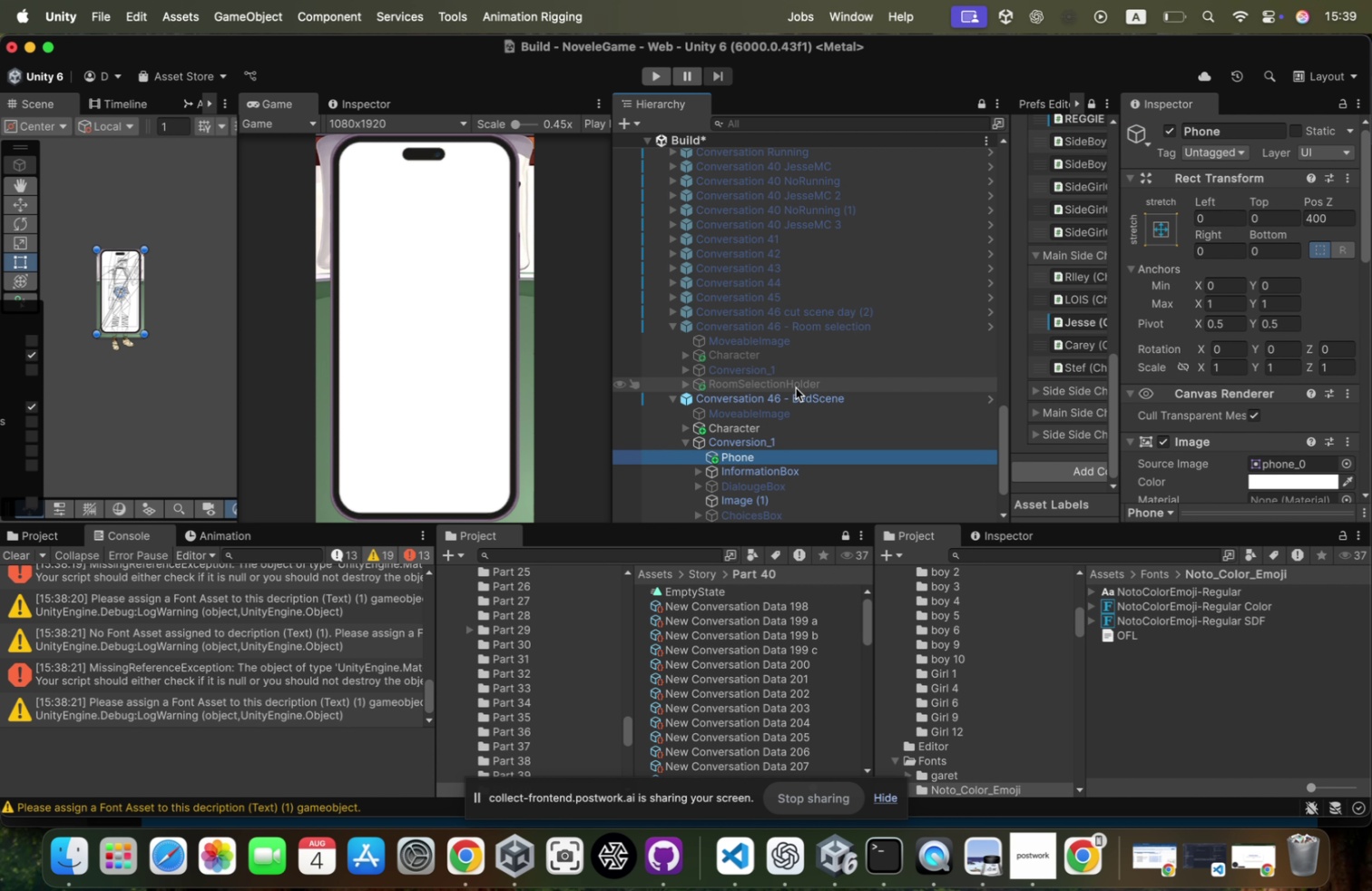 
key(ArrowLeft)
 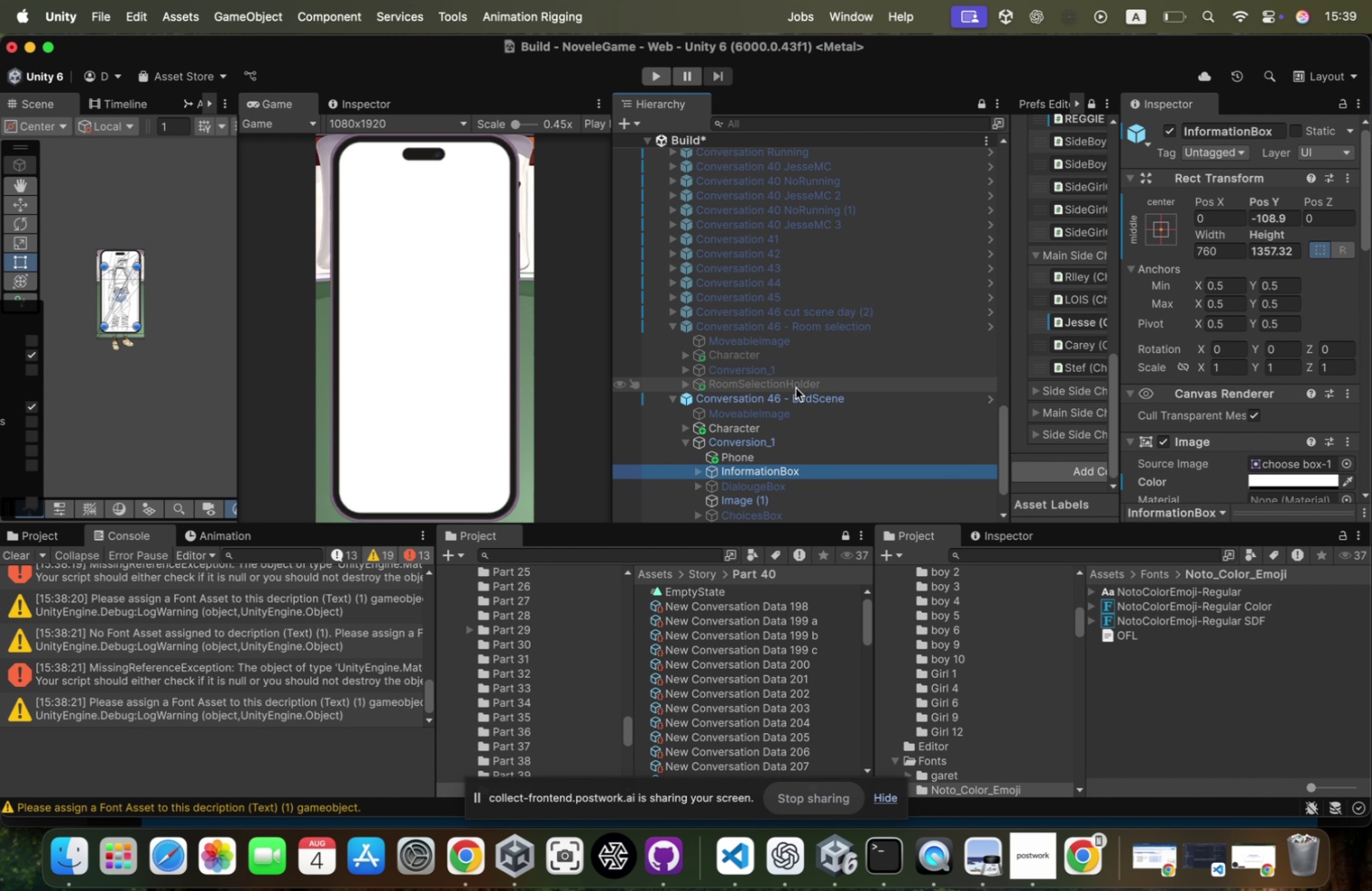 
key(ArrowUp)
 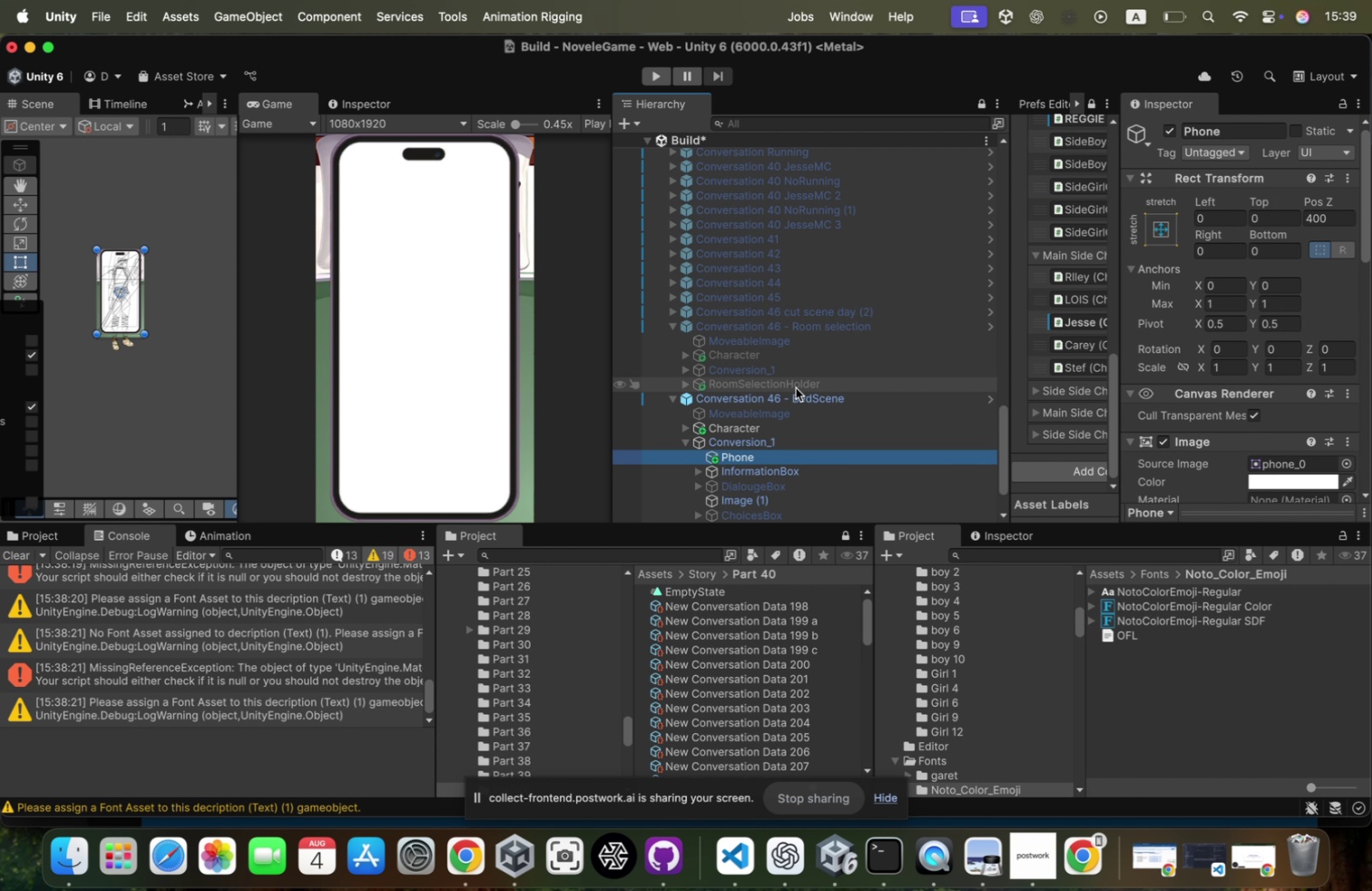 
key(ArrowUp)
 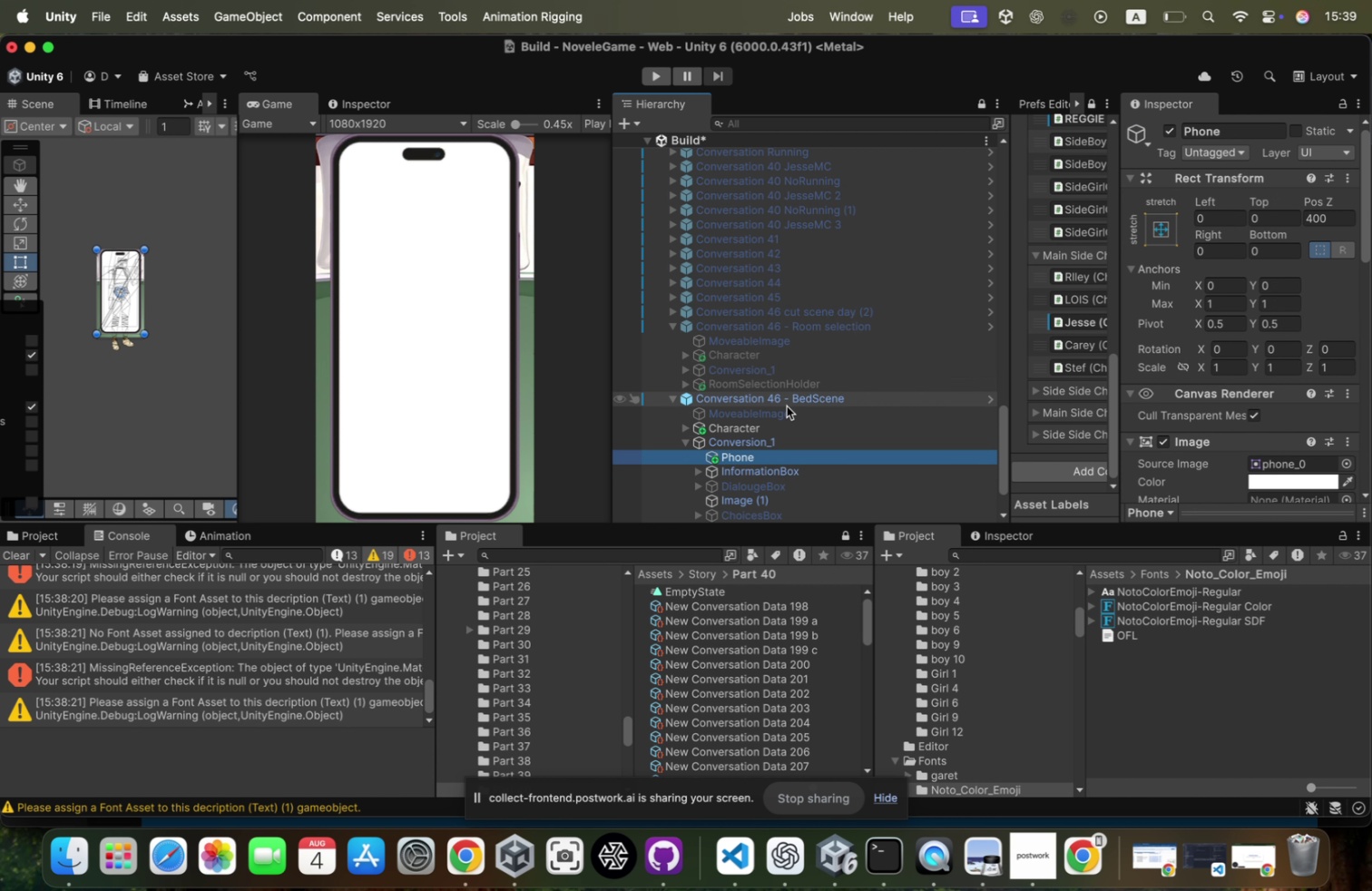 
key(ArrowLeft)
 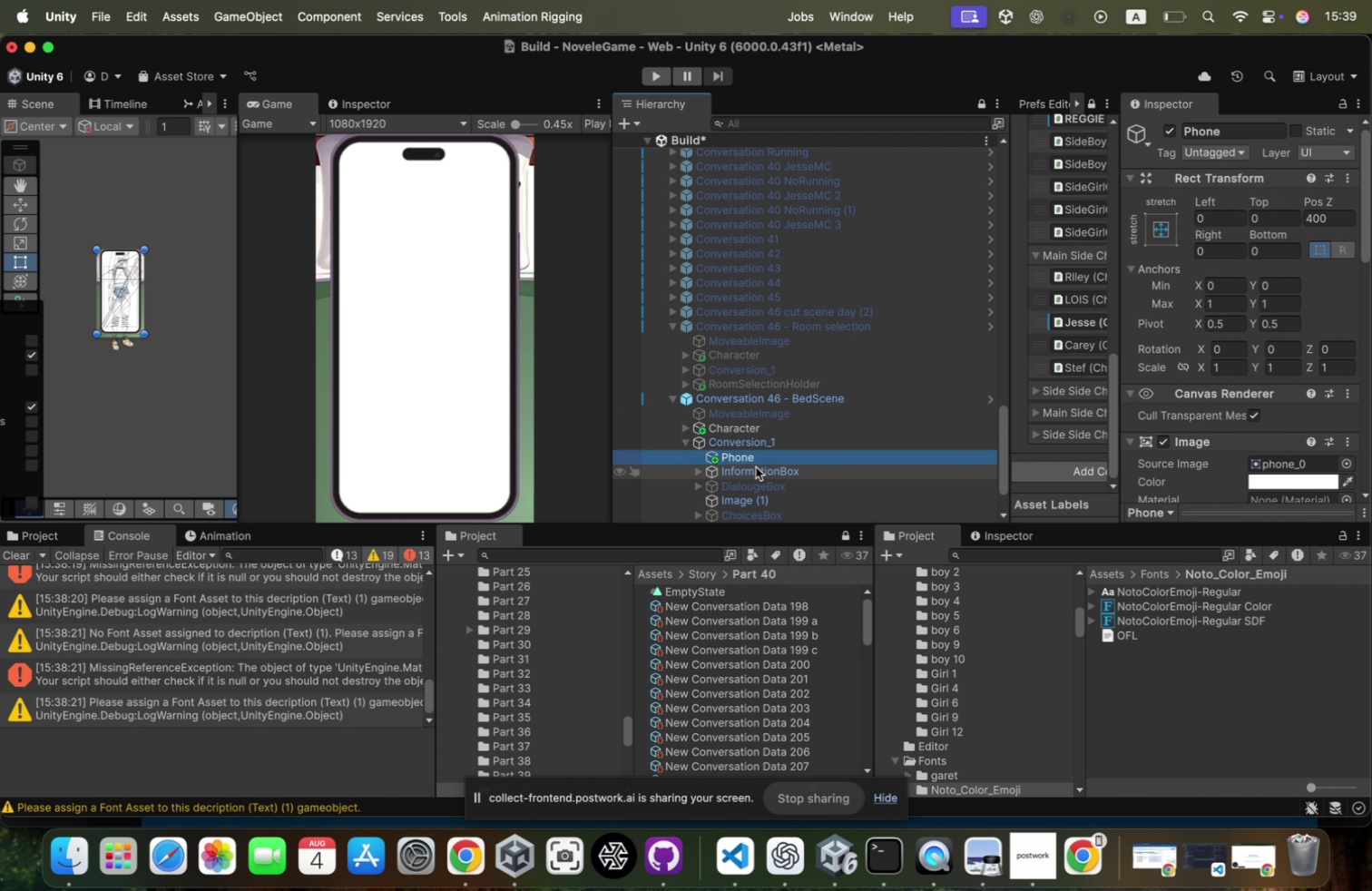 
key(ArrowRight)
 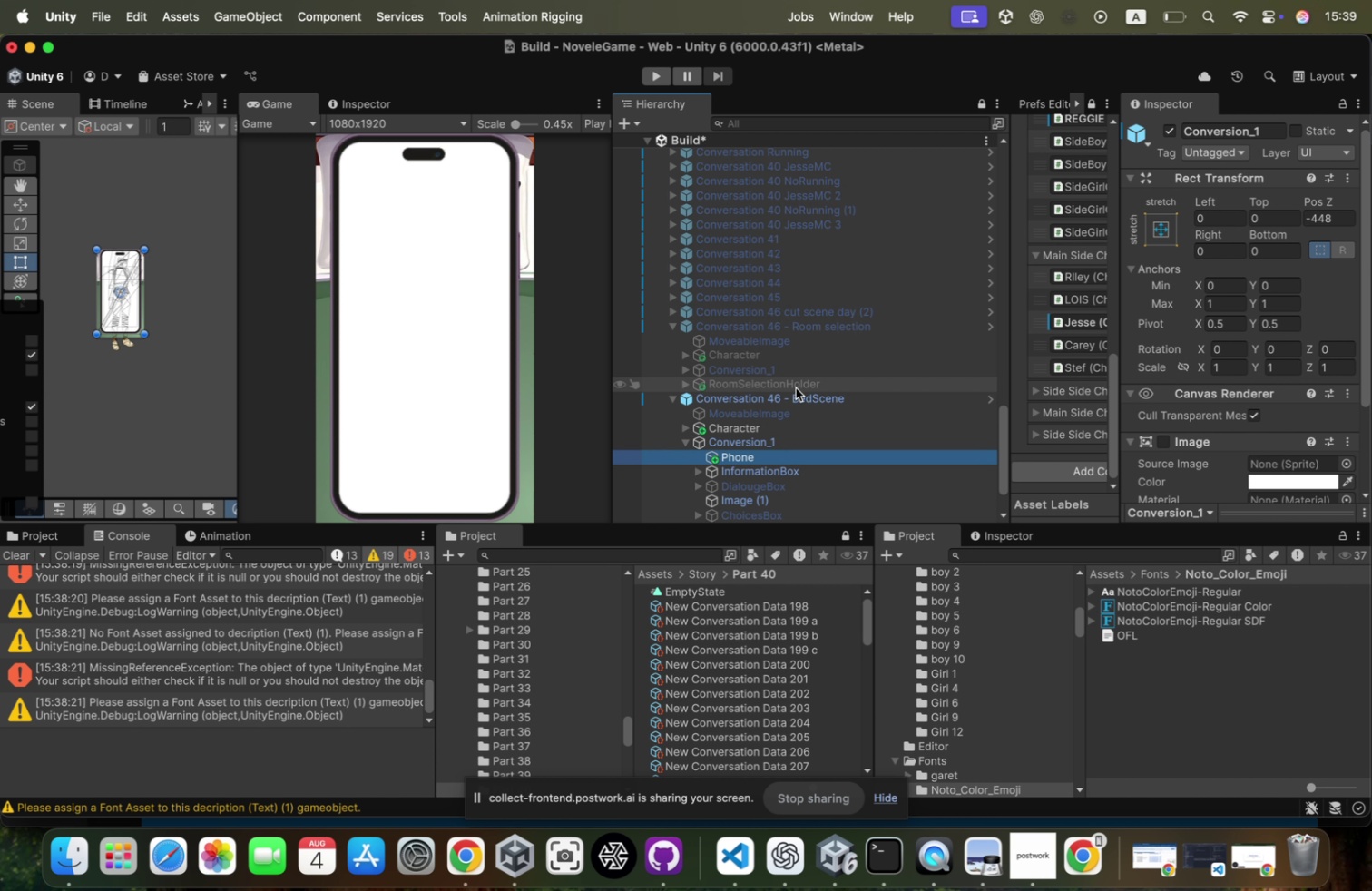 
key(ArrowDown)
 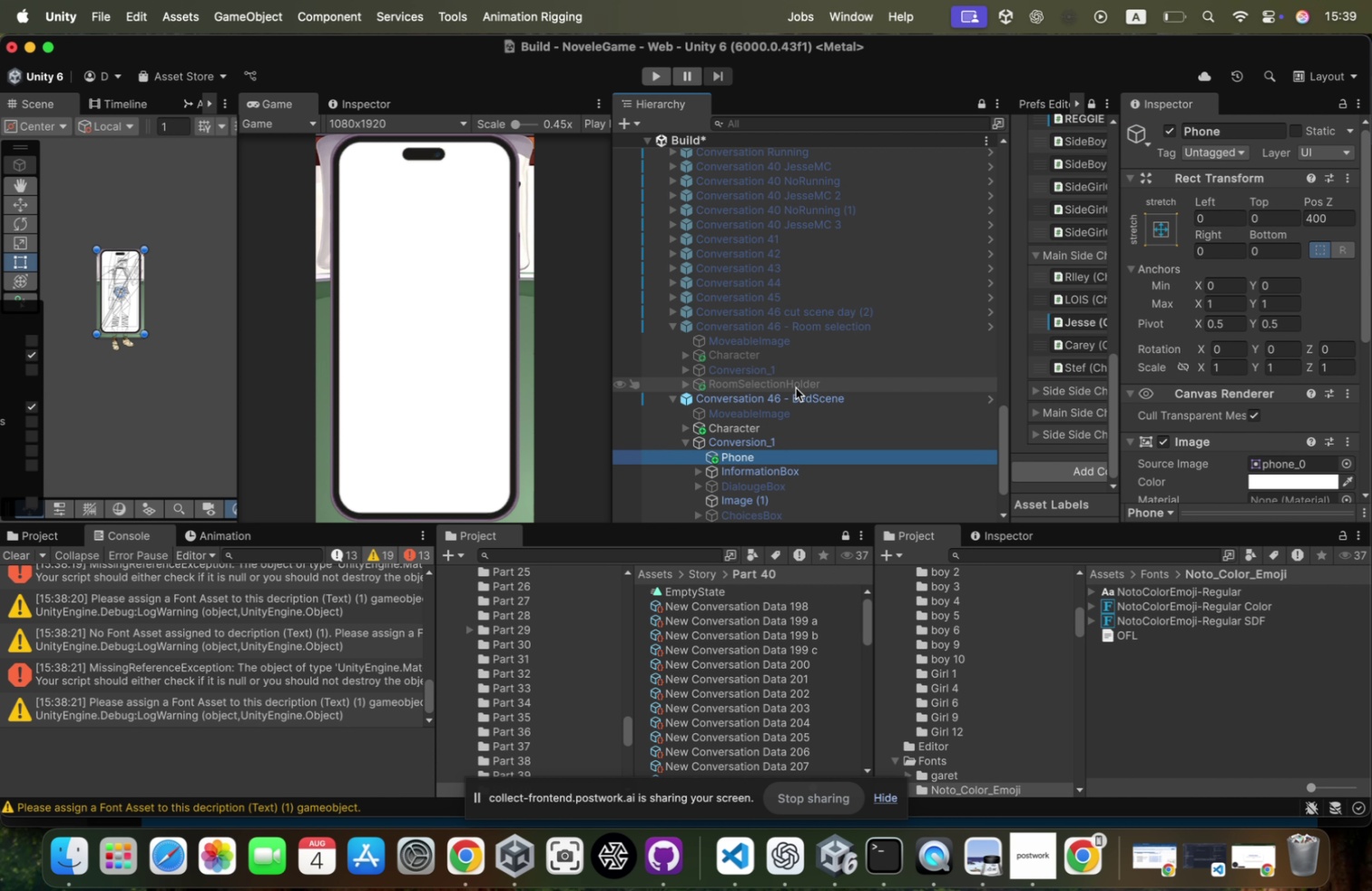 
key(ArrowDown)
 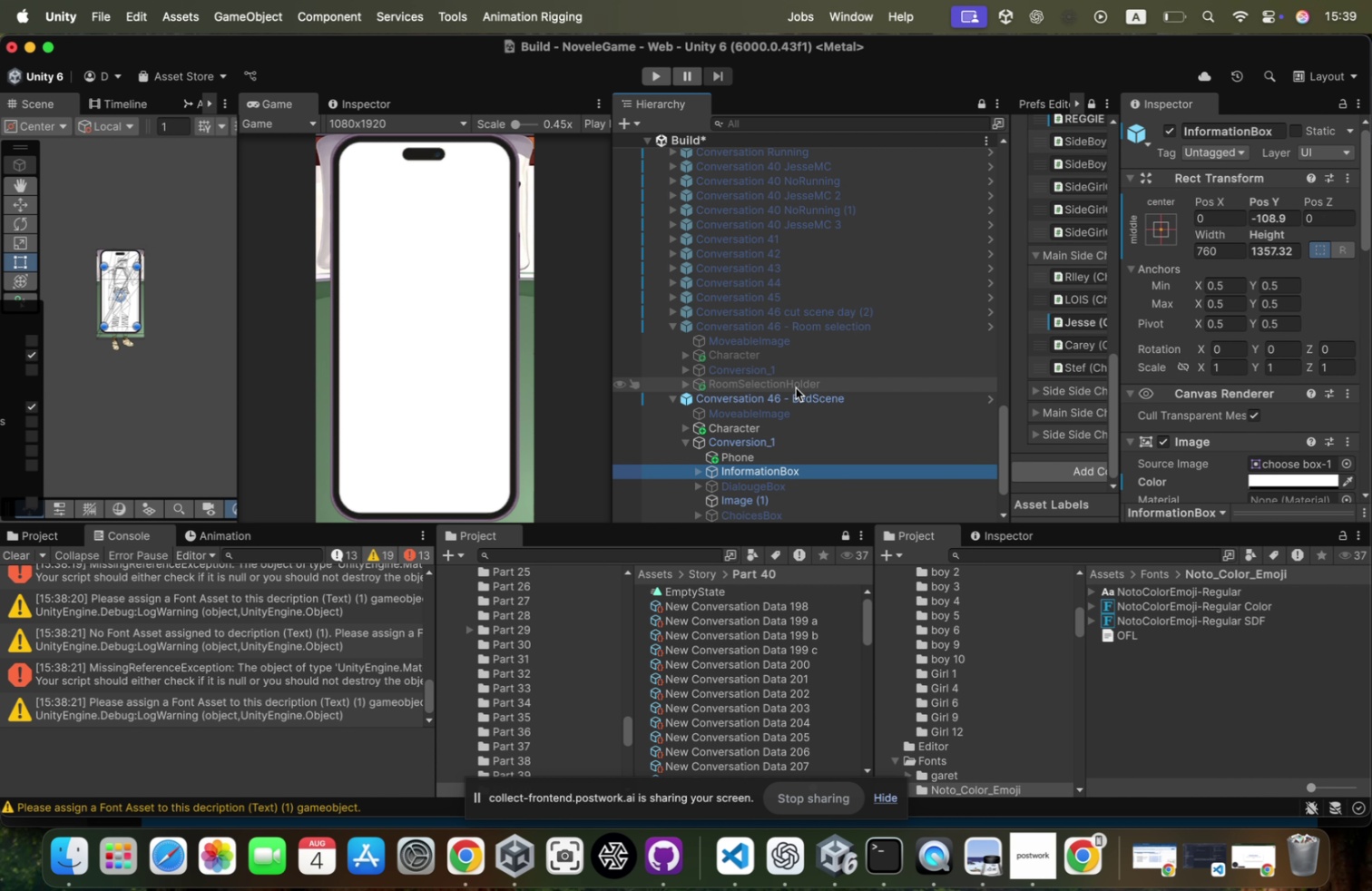 
key(ArrowUp)
 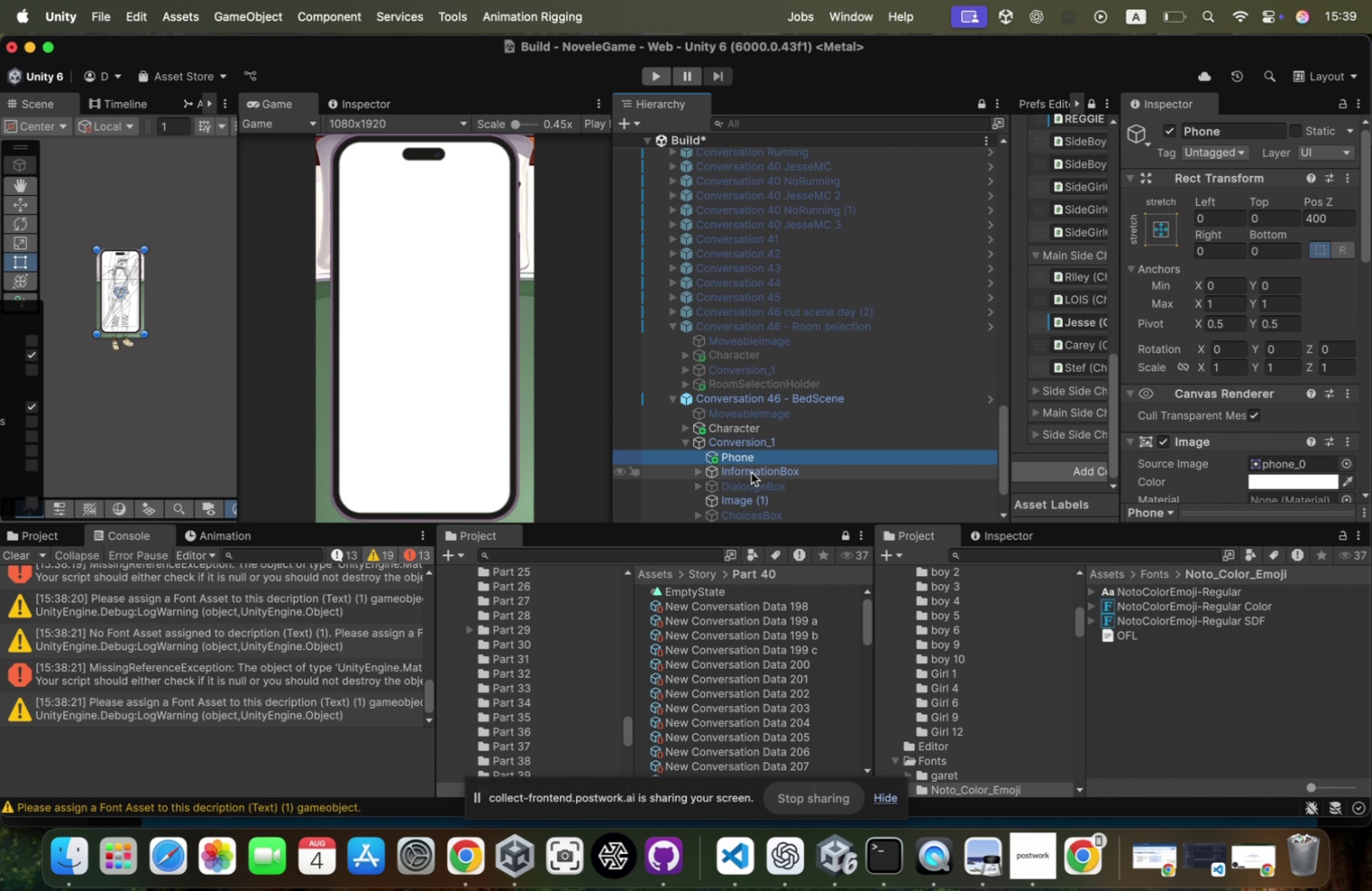 
left_click_drag(start_coordinate=[760, 457], to_coordinate=[760, 469])
 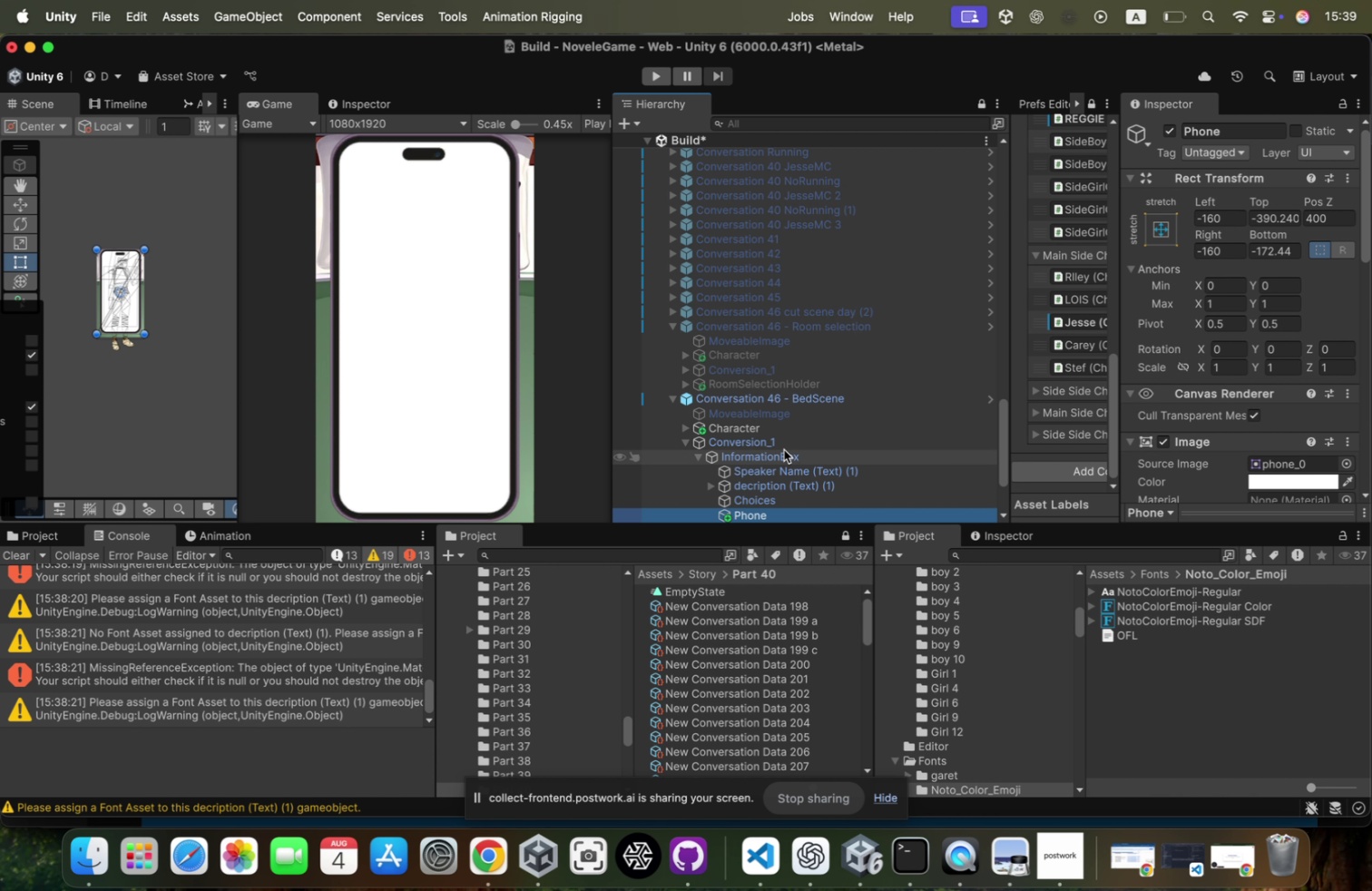 
left_click([783, 451])
 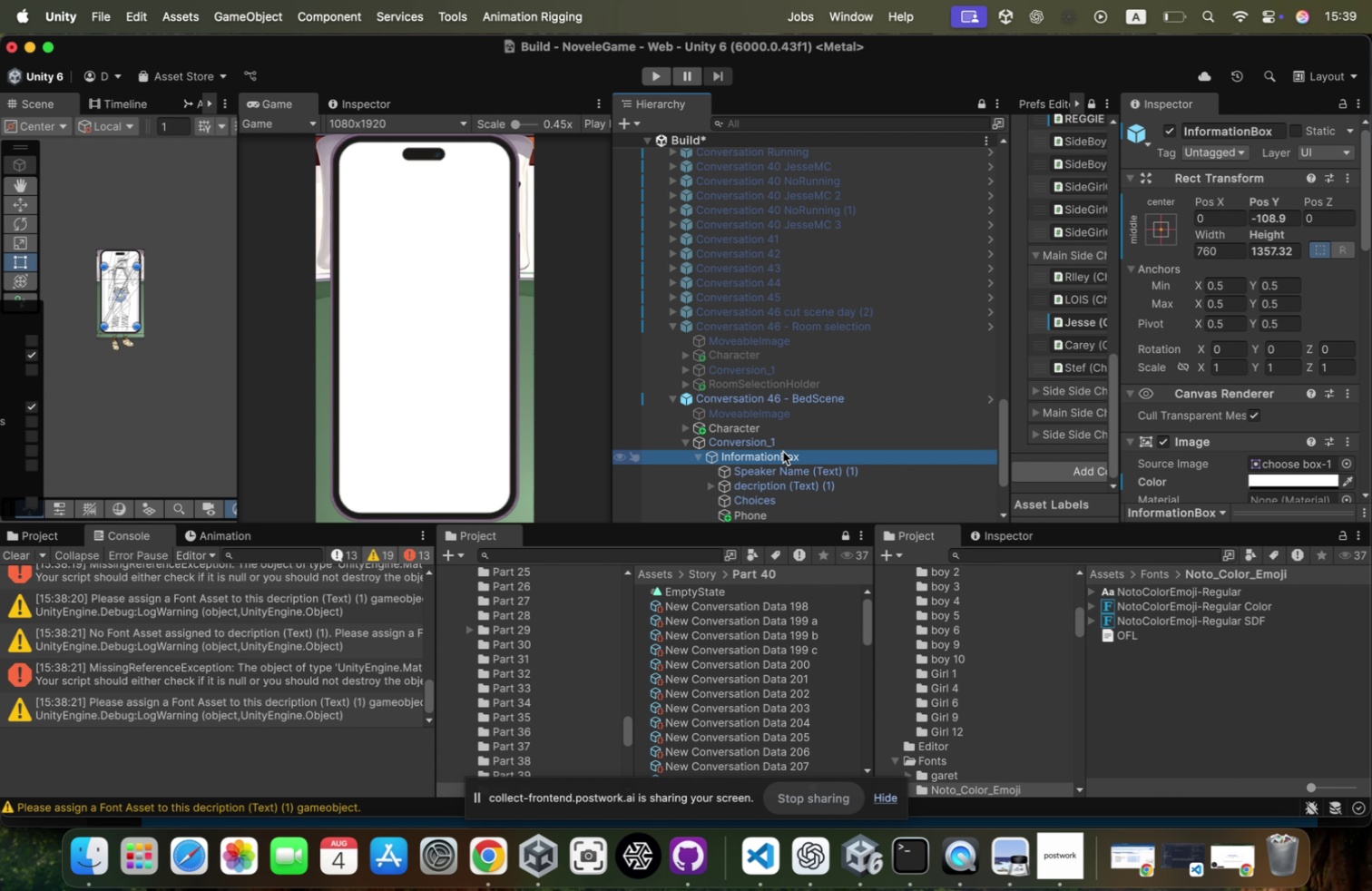 
key(ArrowLeft)
 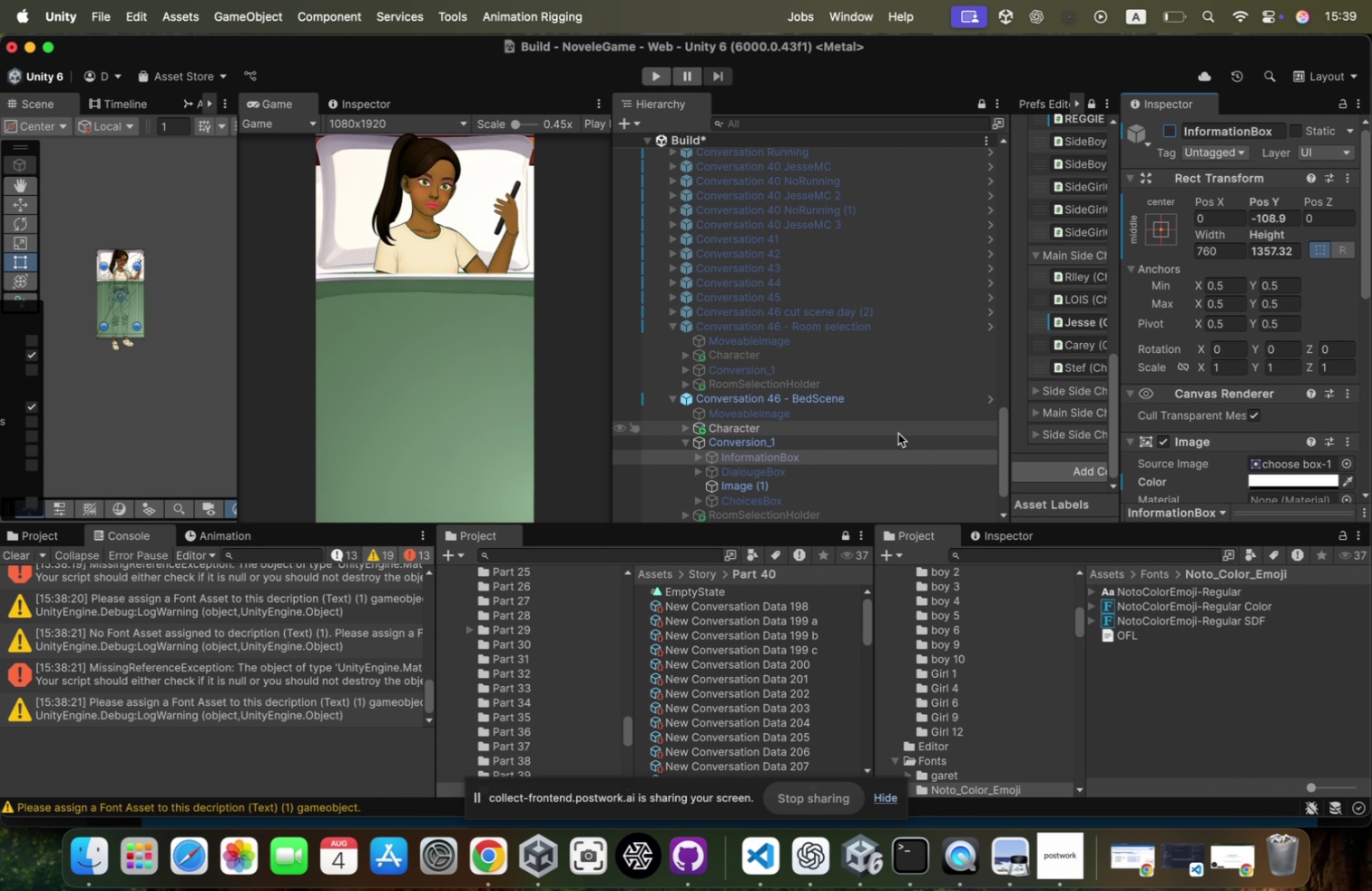 
wait(9.66)
 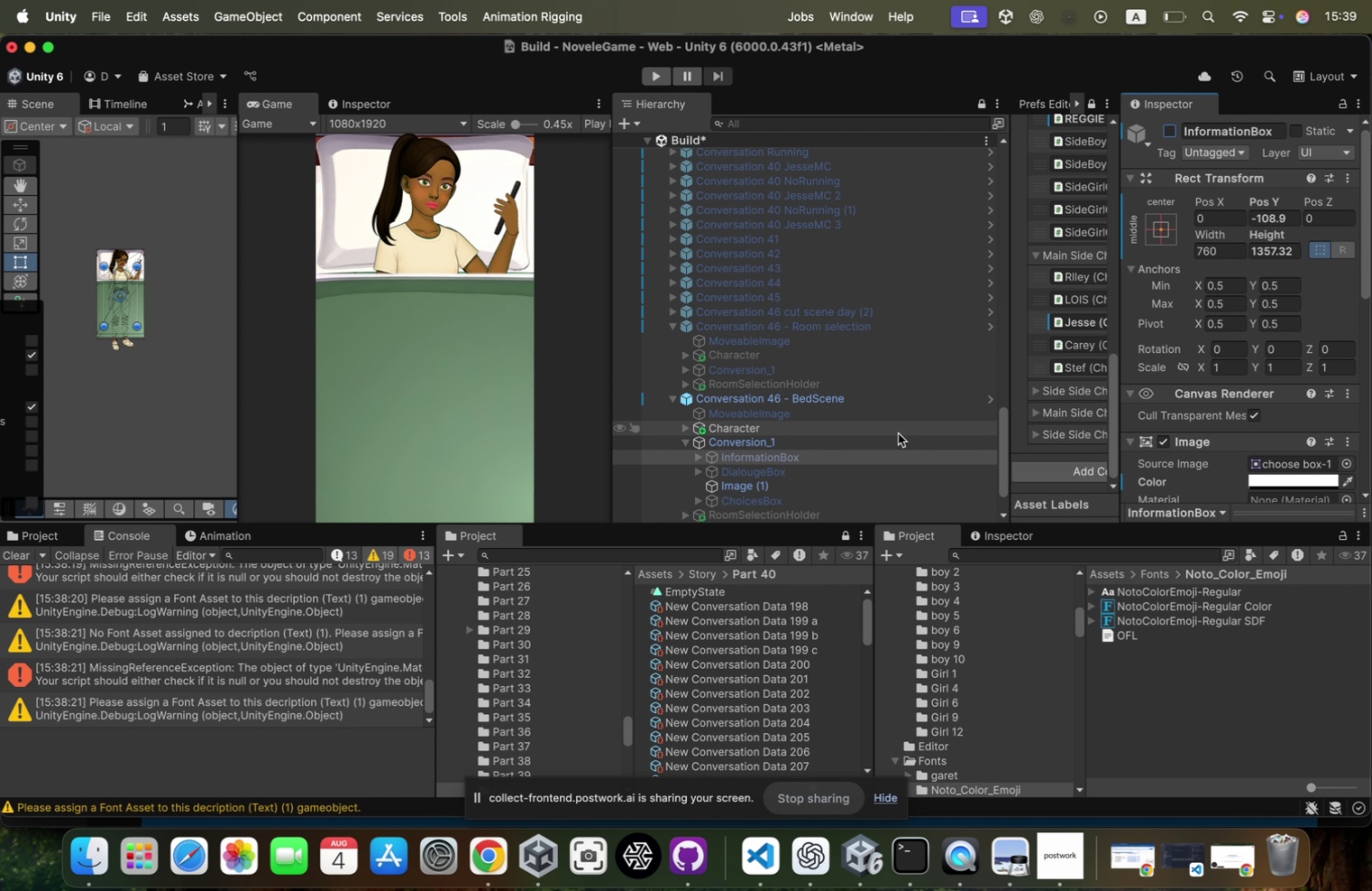 
scroll: coordinate [1240, 392], scroll_direction: down, amount: 50.0
 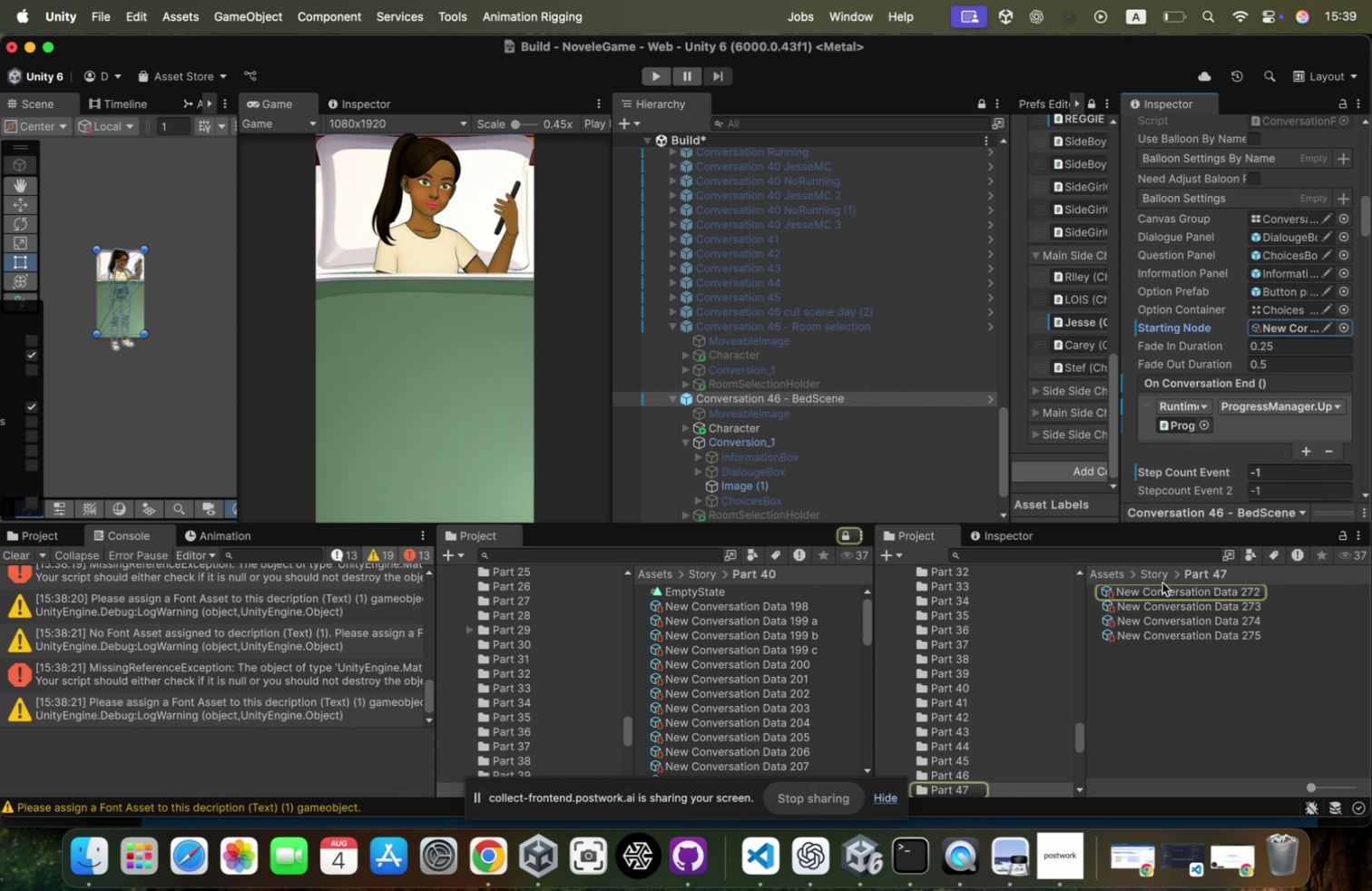 
left_click([1179, 588])
 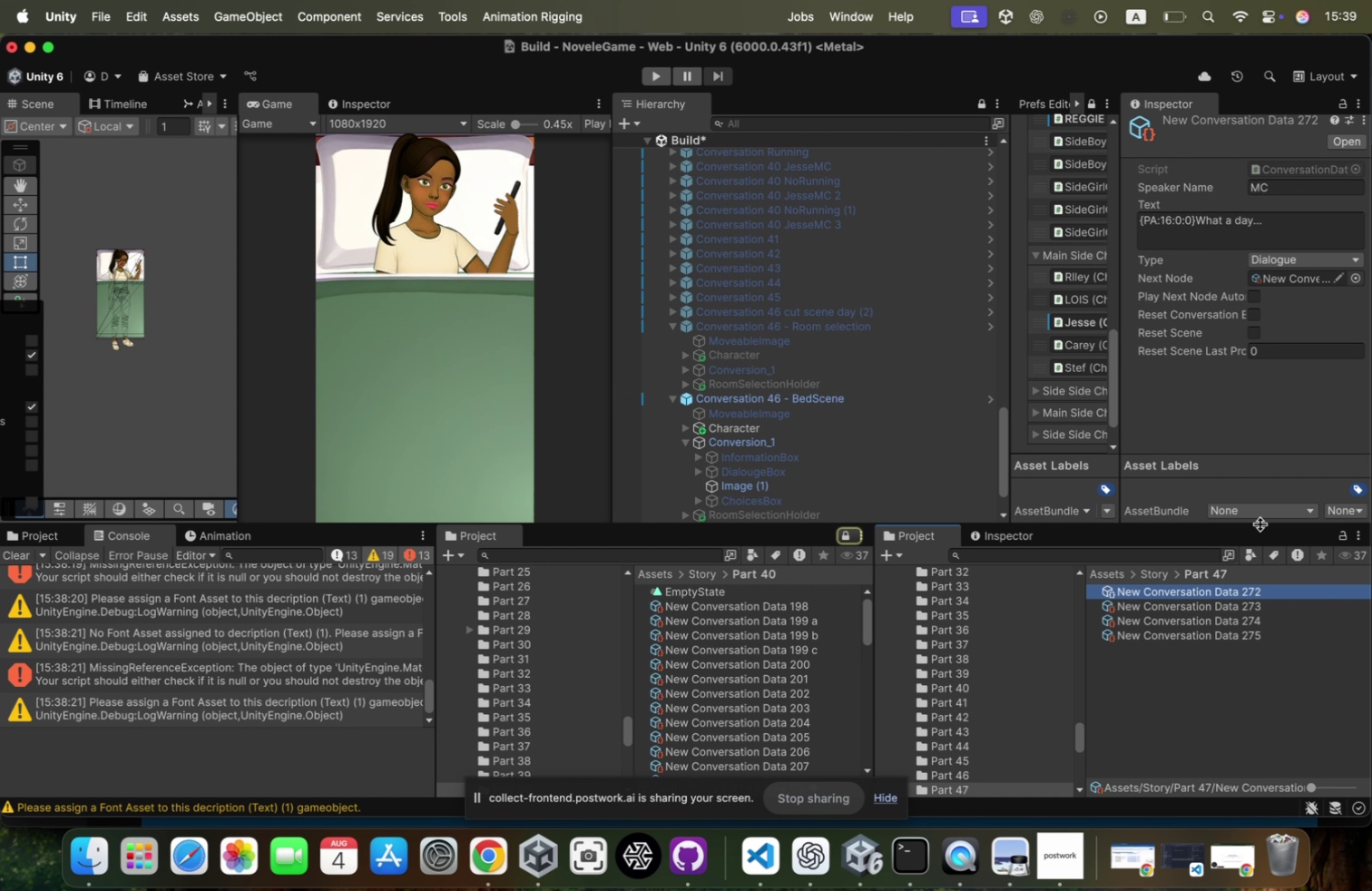 
key(ArrowDown)
 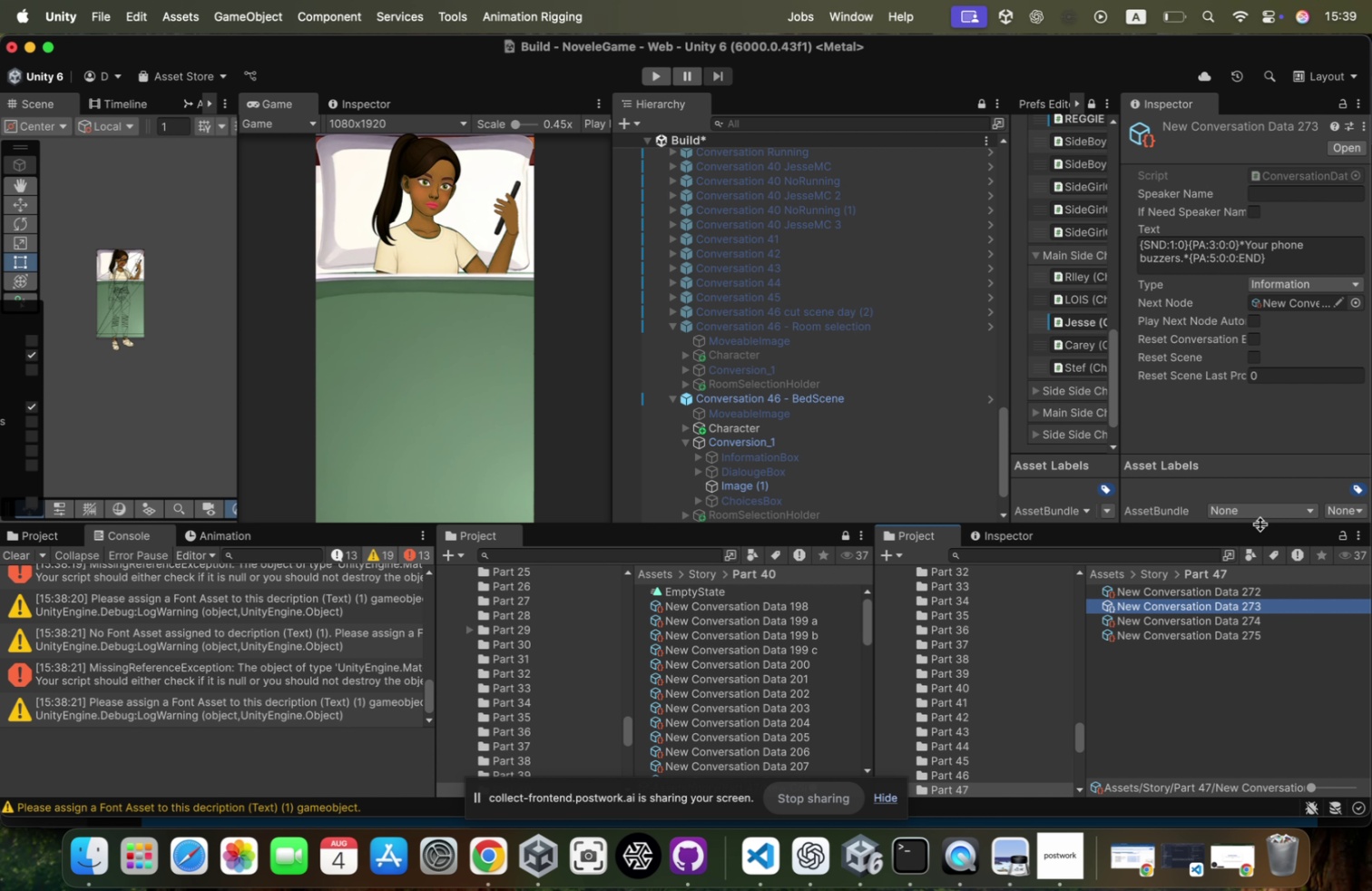 
wait(5.06)
 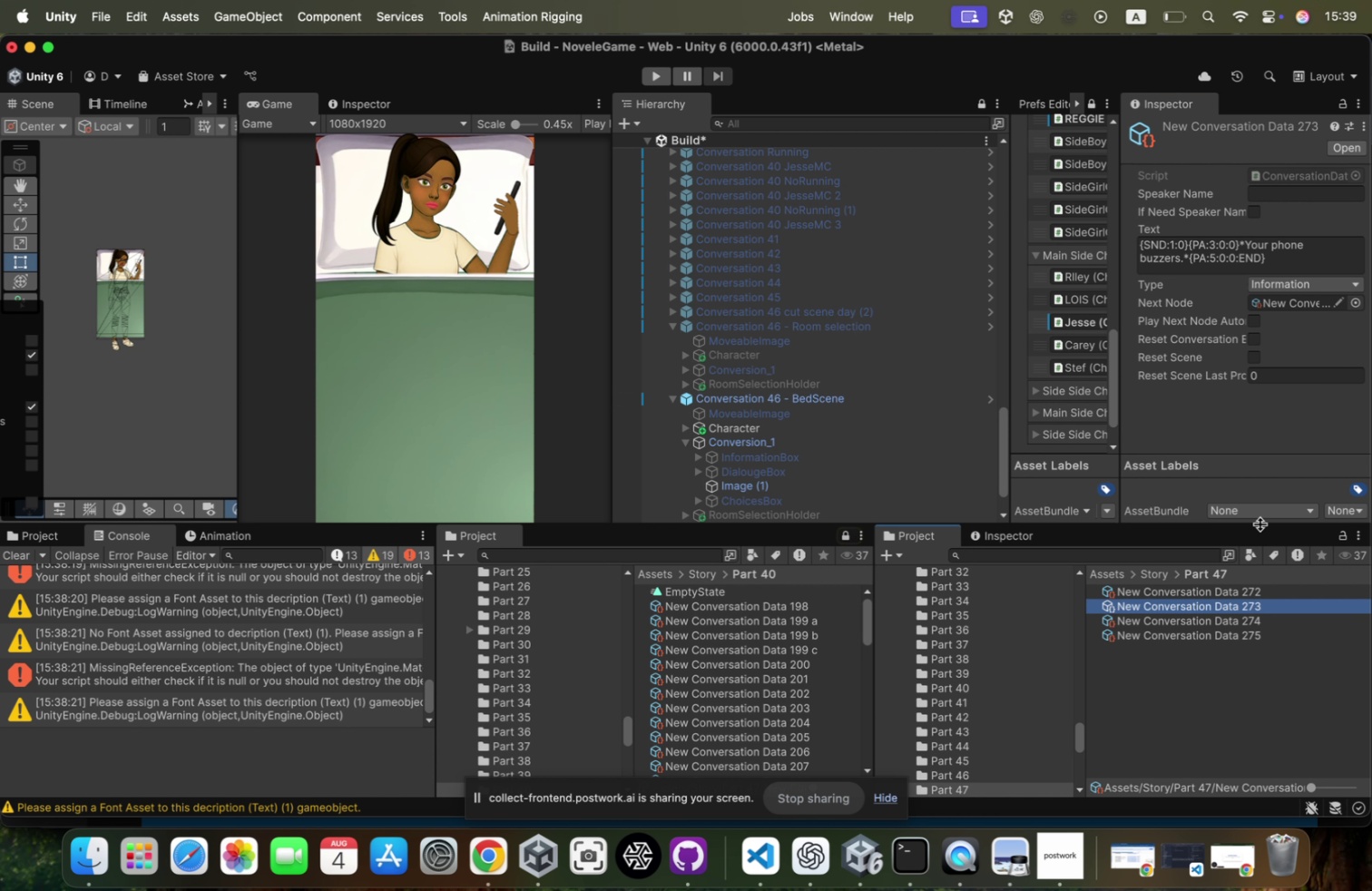 
key(ArrowDown)
 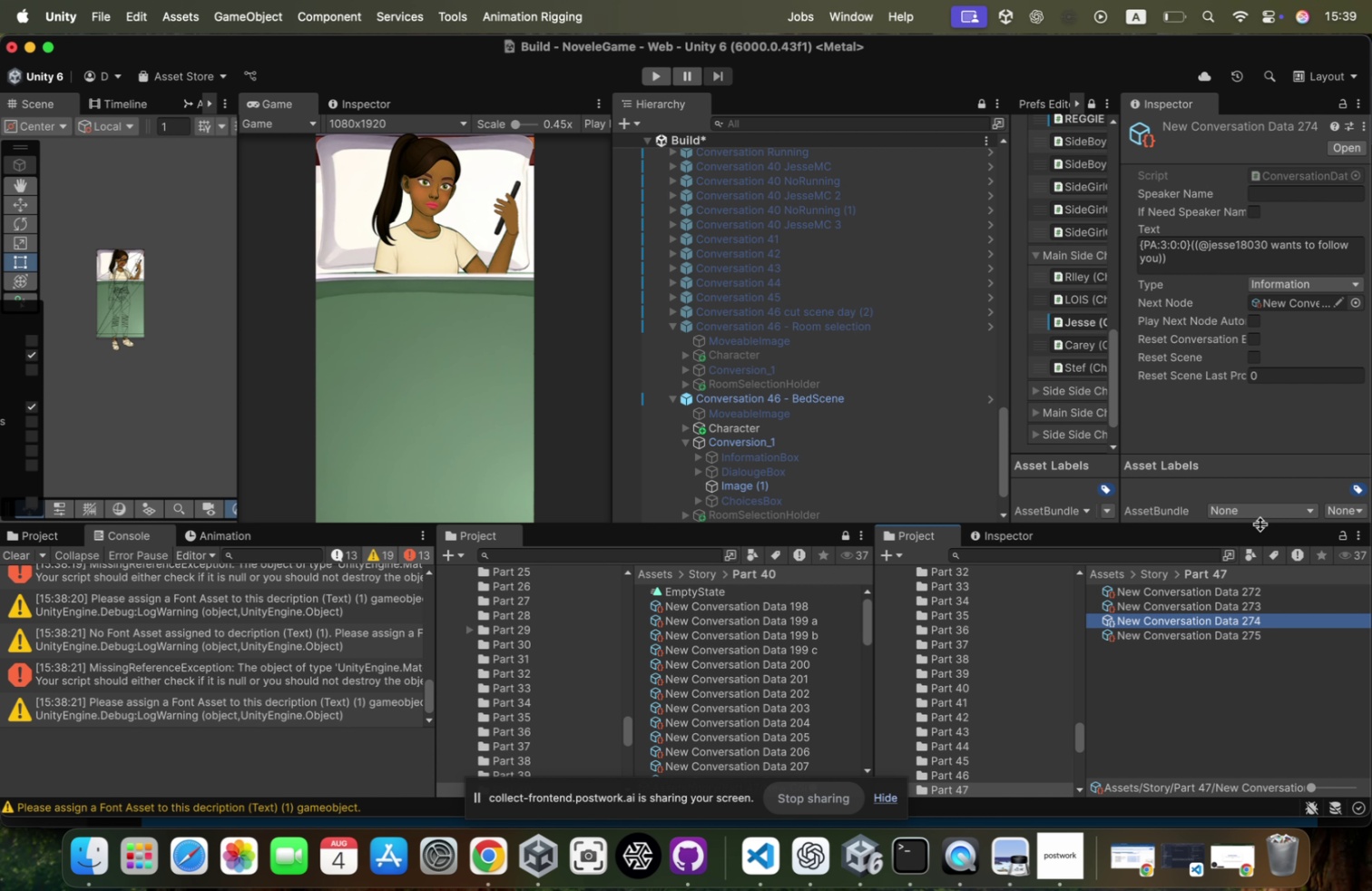 
key(ArrowDown)
 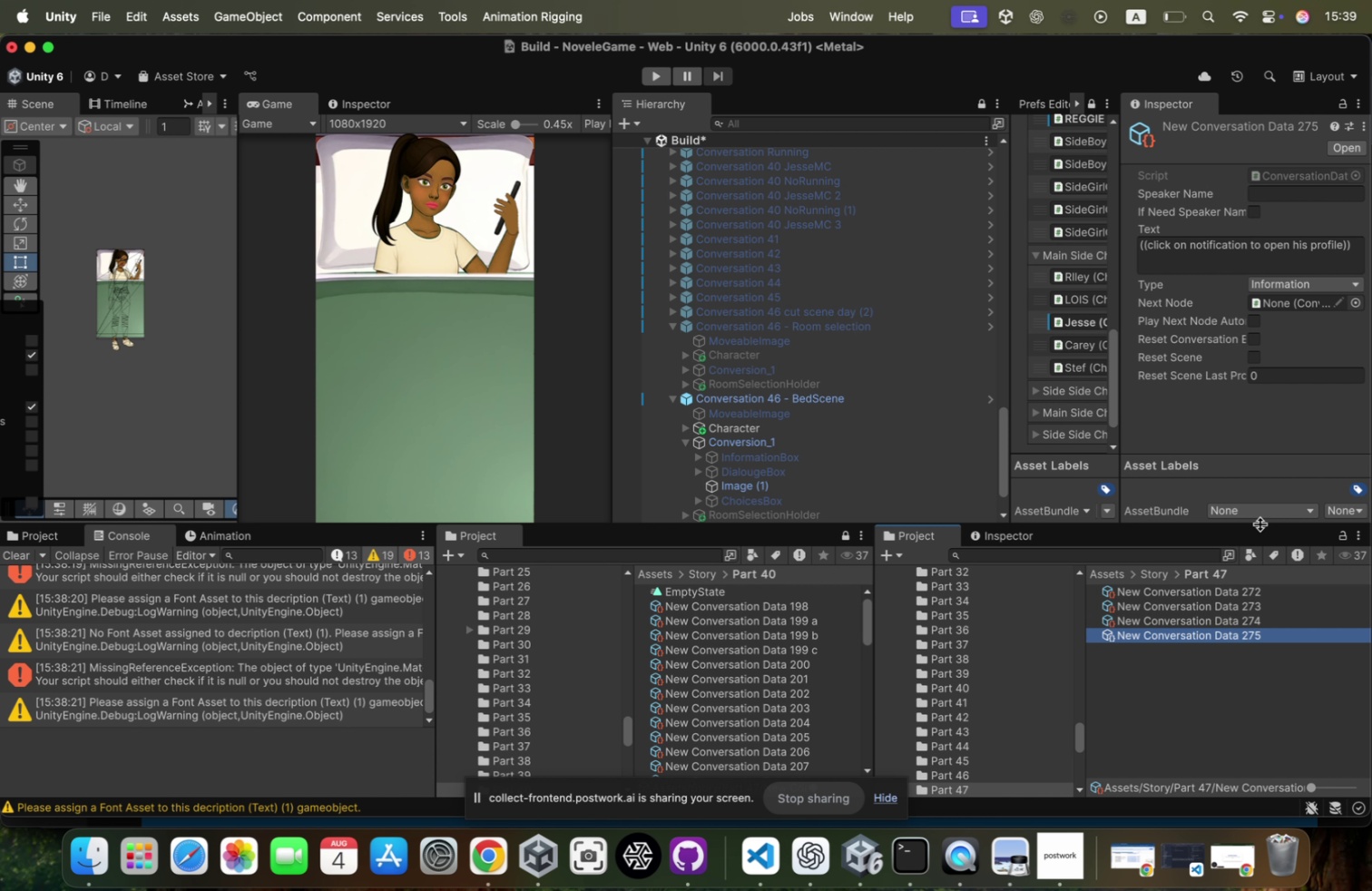 
wait(7.15)
 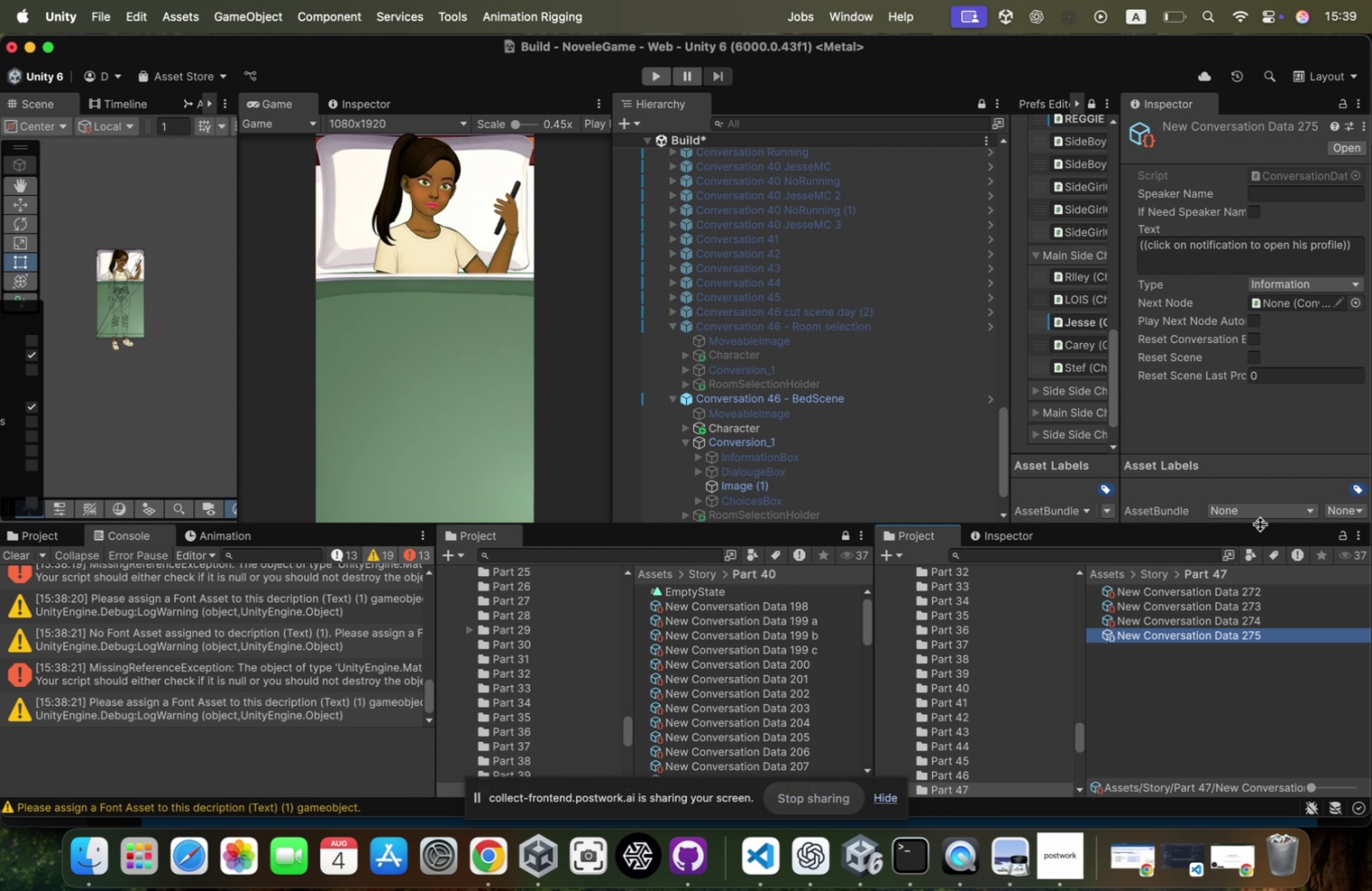 
scroll: coordinate [1055, 747], scroll_direction: down, amount: 7.0
 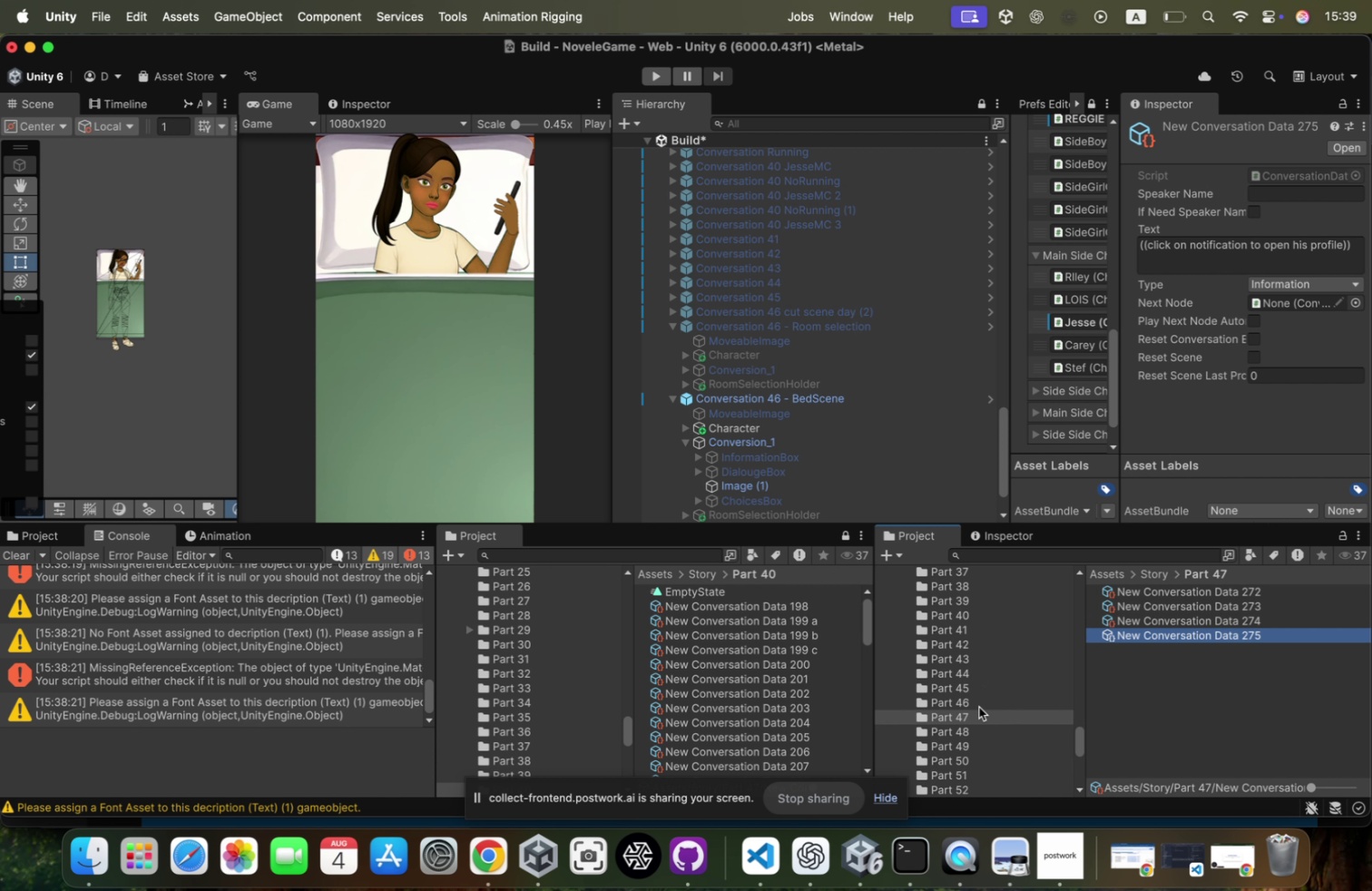 
left_click([971, 723])
 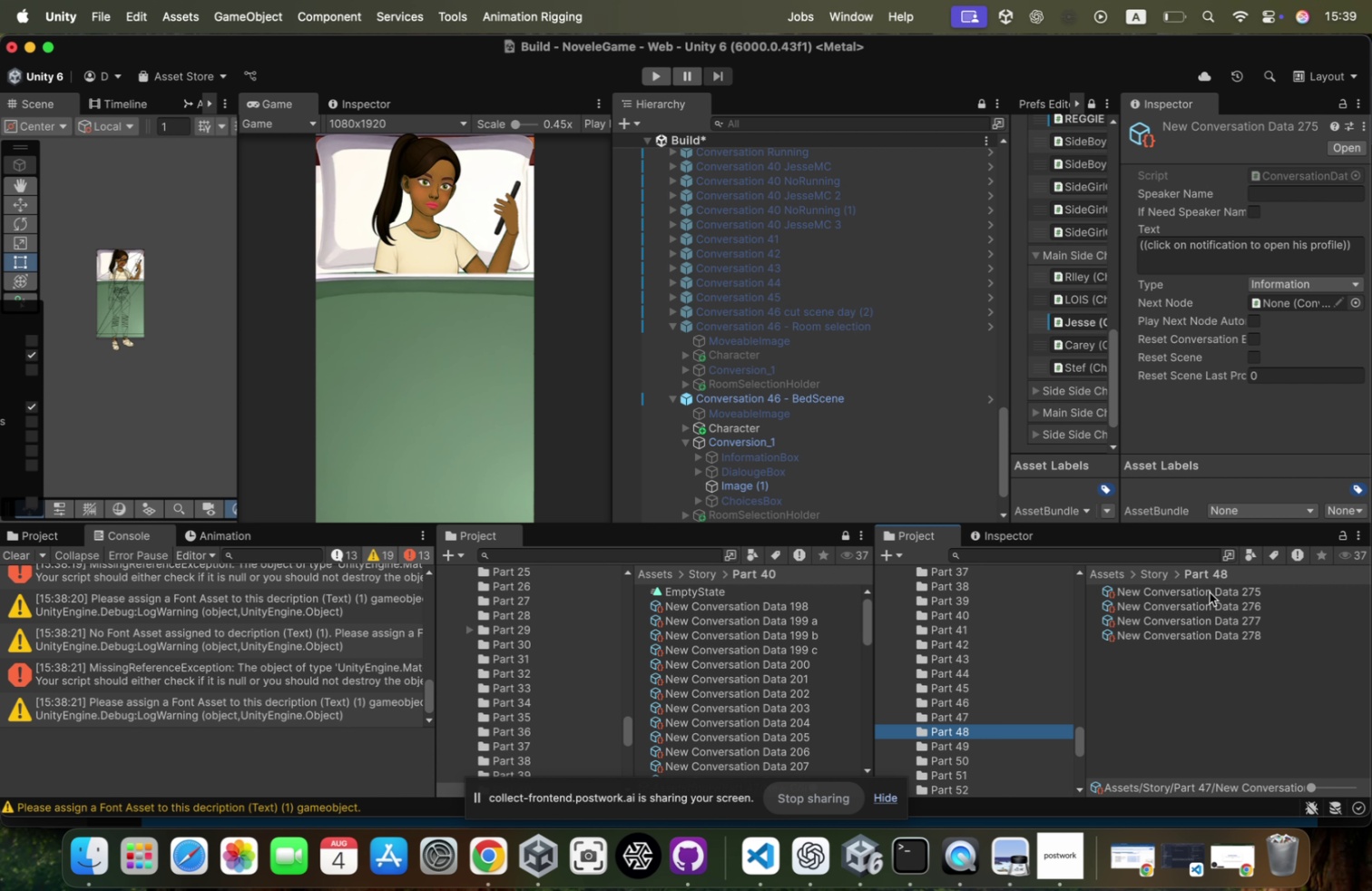 
left_click([1210, 592])
 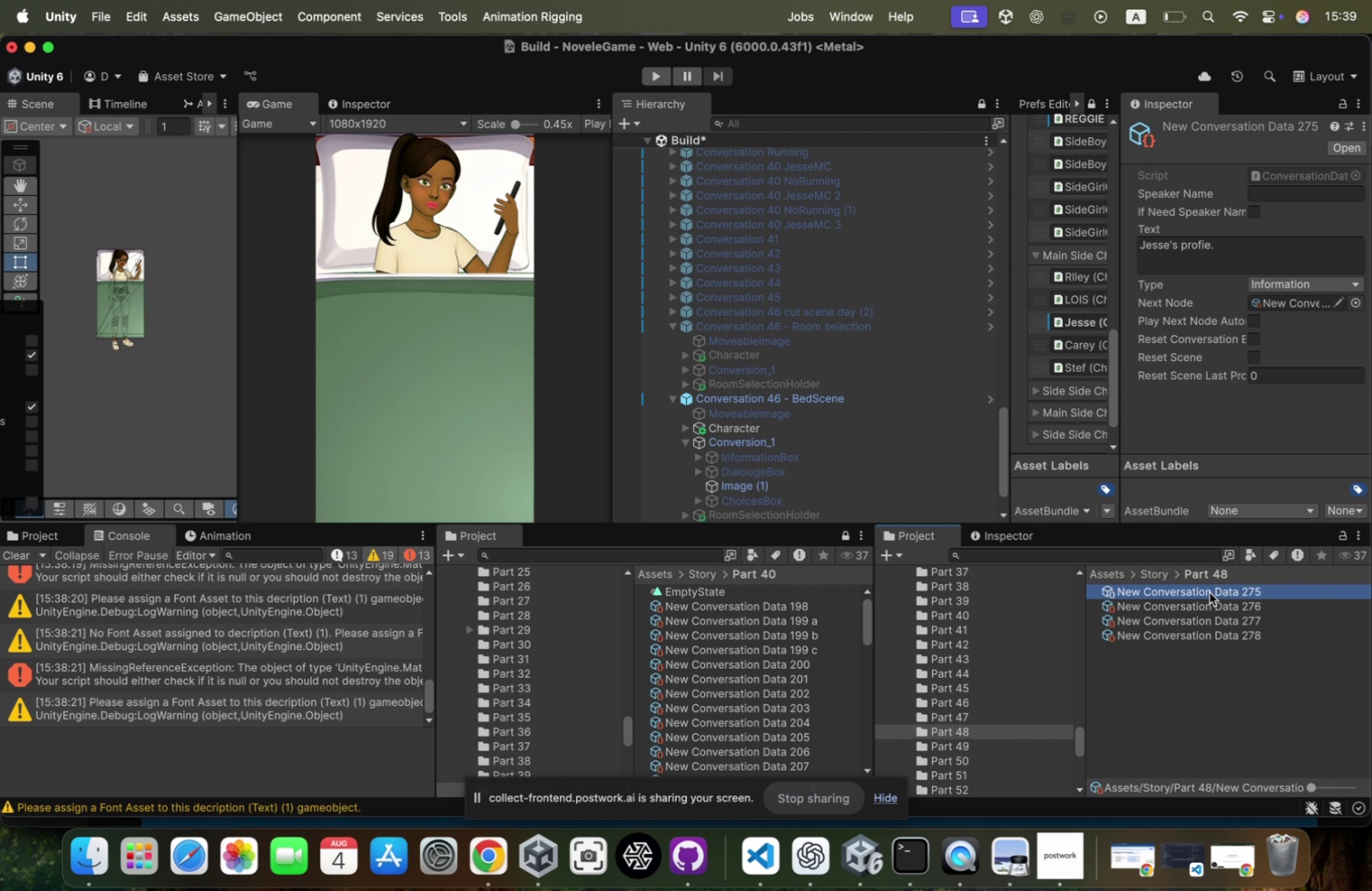 
key(ArrowDown)
 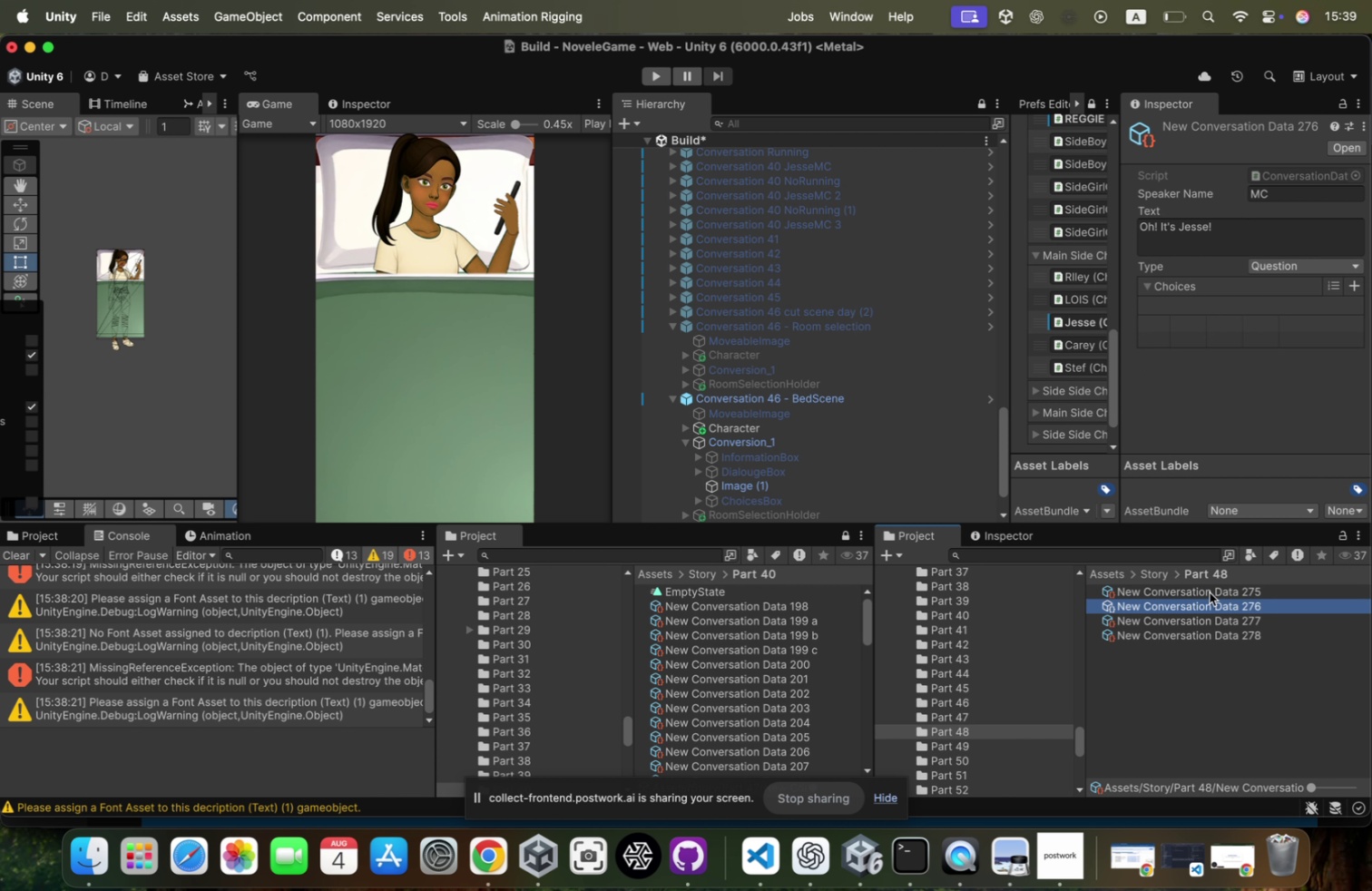 
key(ArrowDown)
 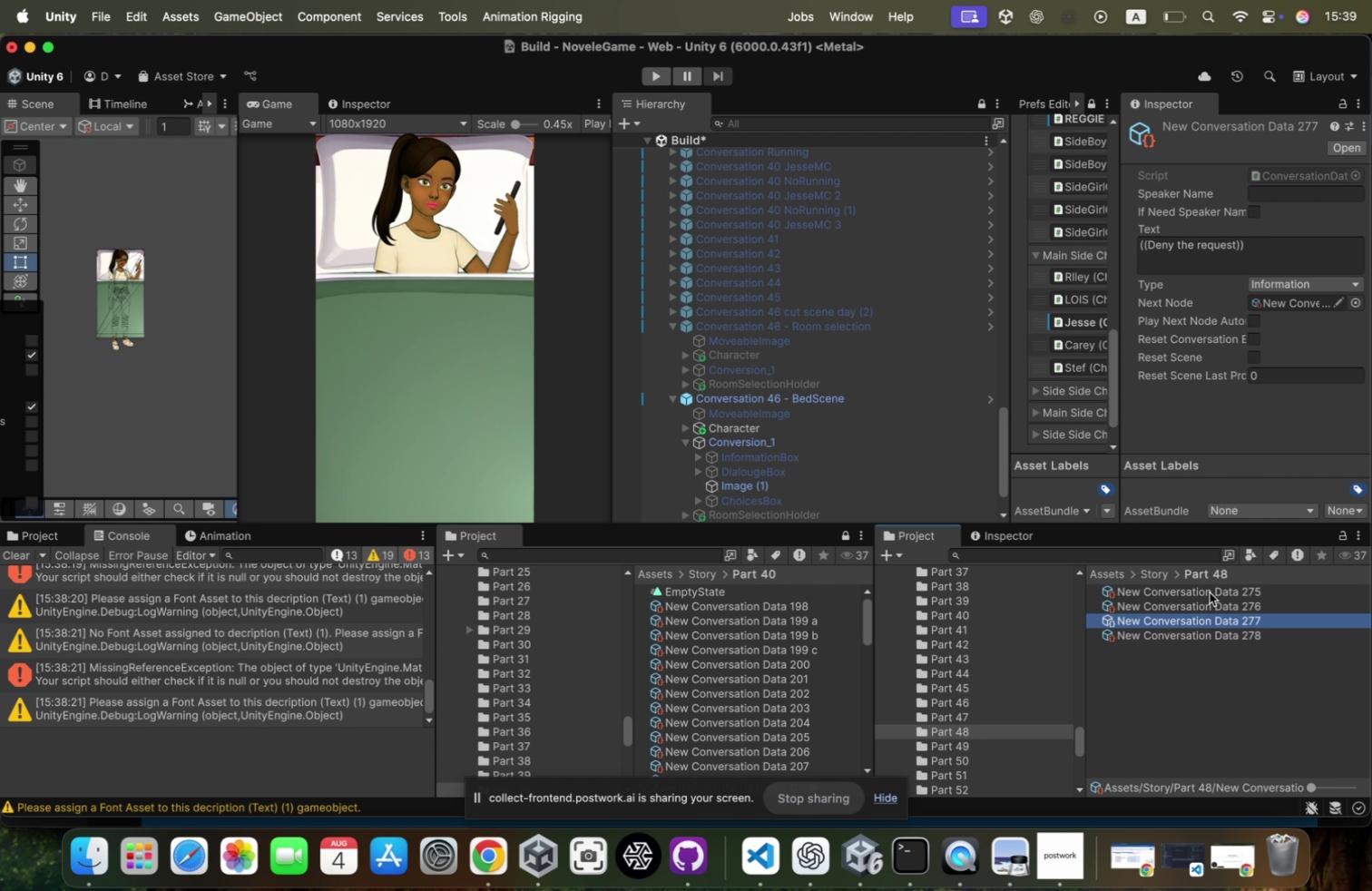 
key(ArrowDown)
 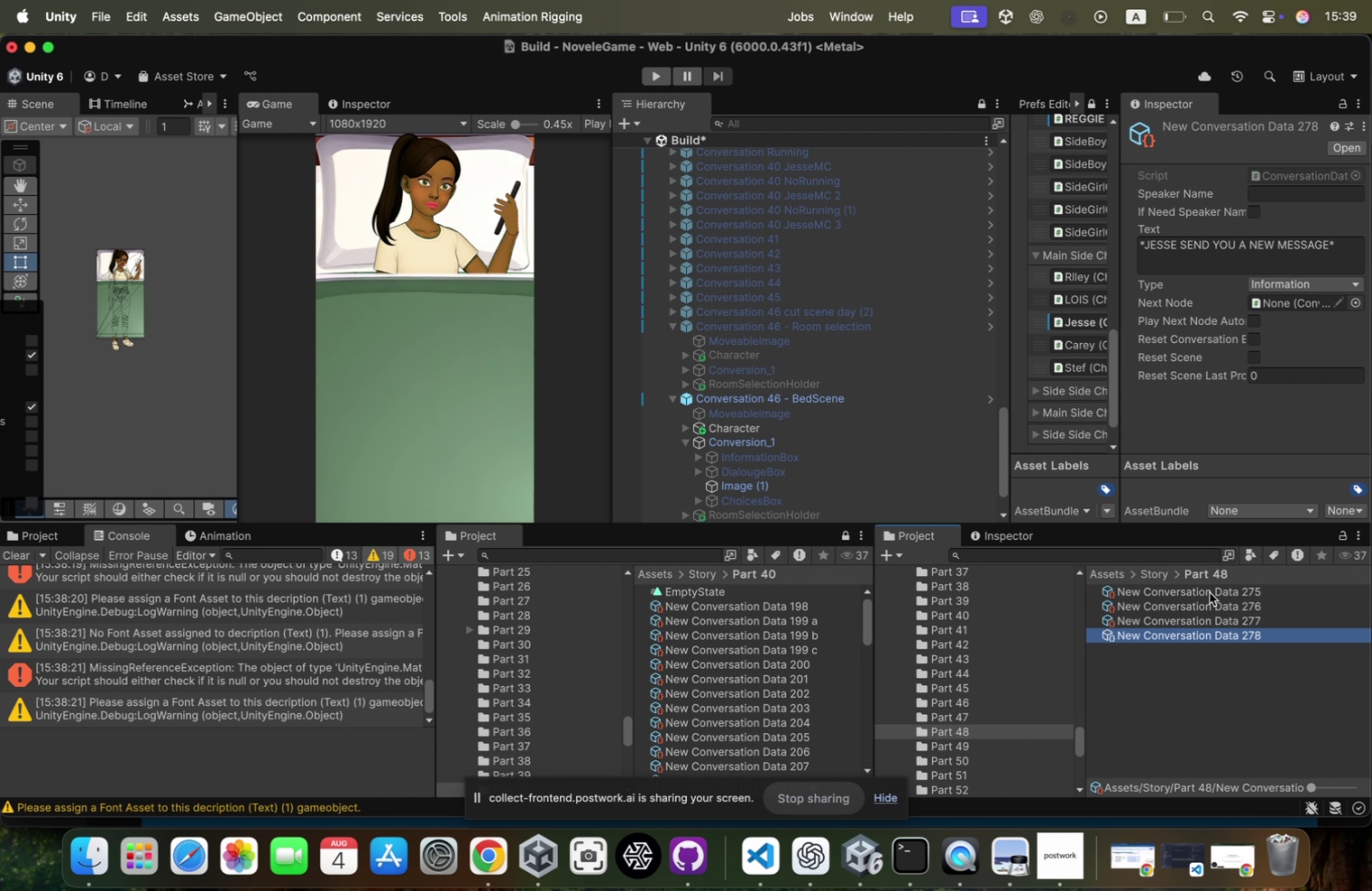 
key(ArrowUp)
 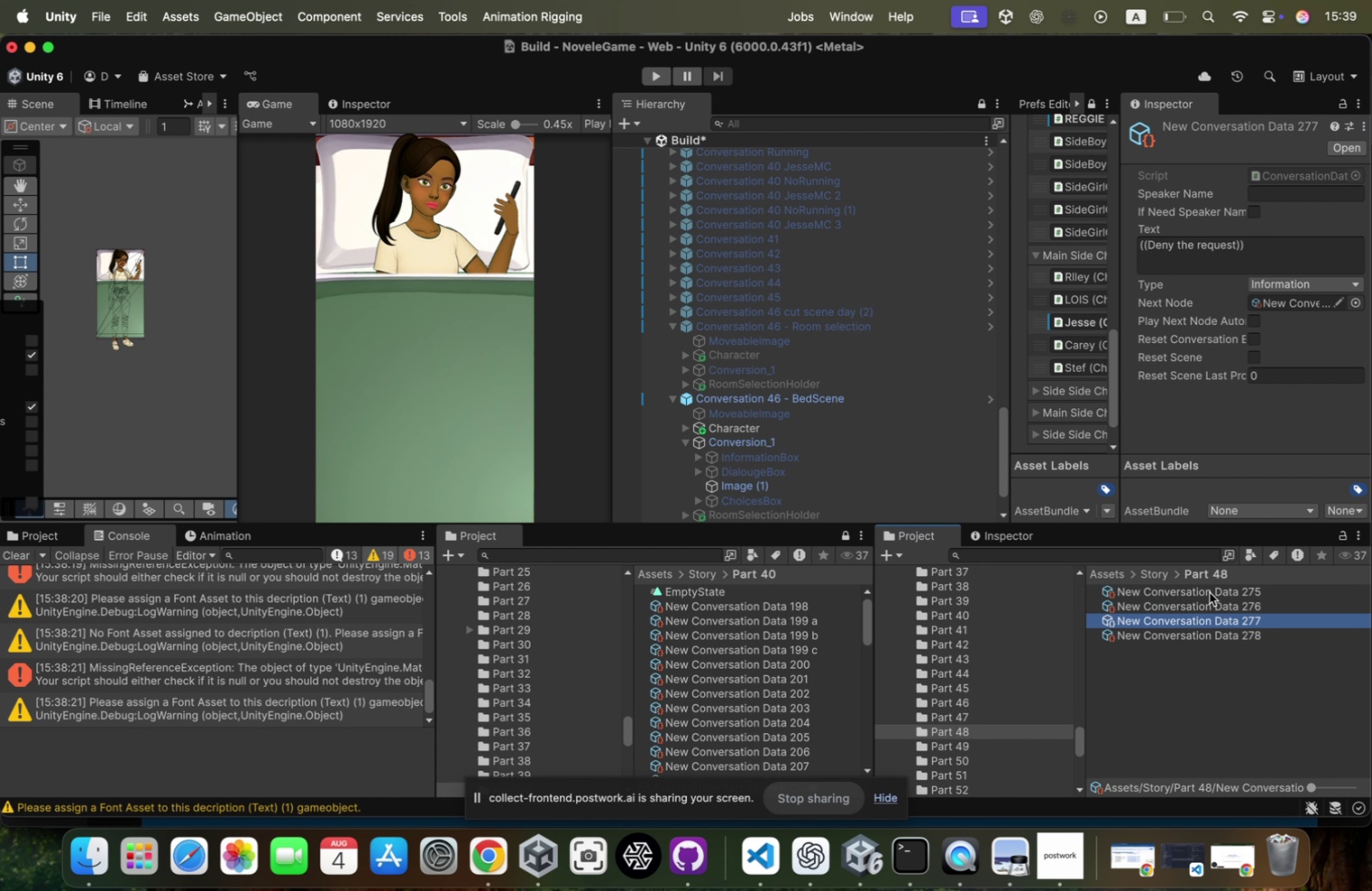 
key(ArrowUp)
 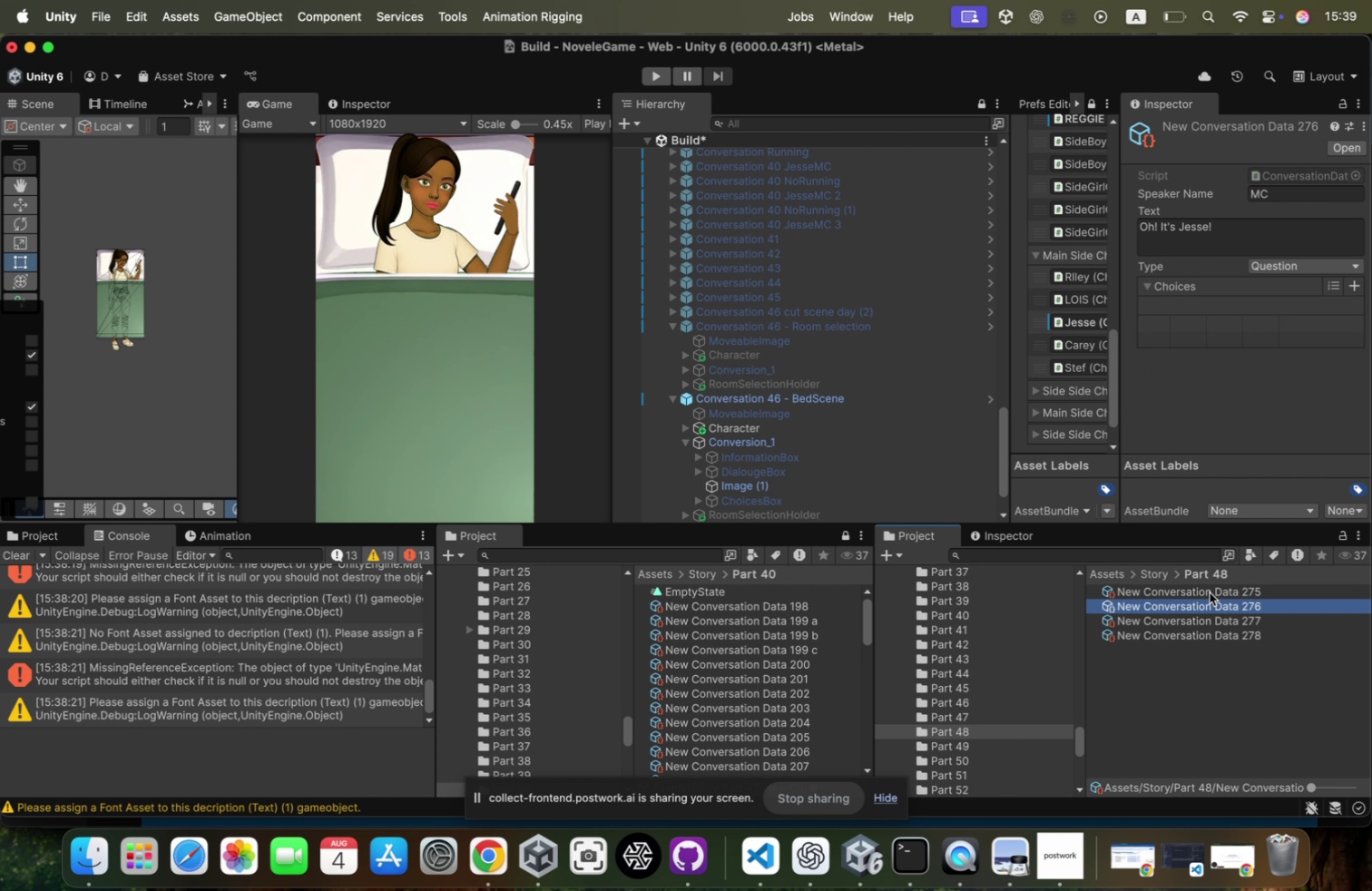 
key(ArrowUp)
 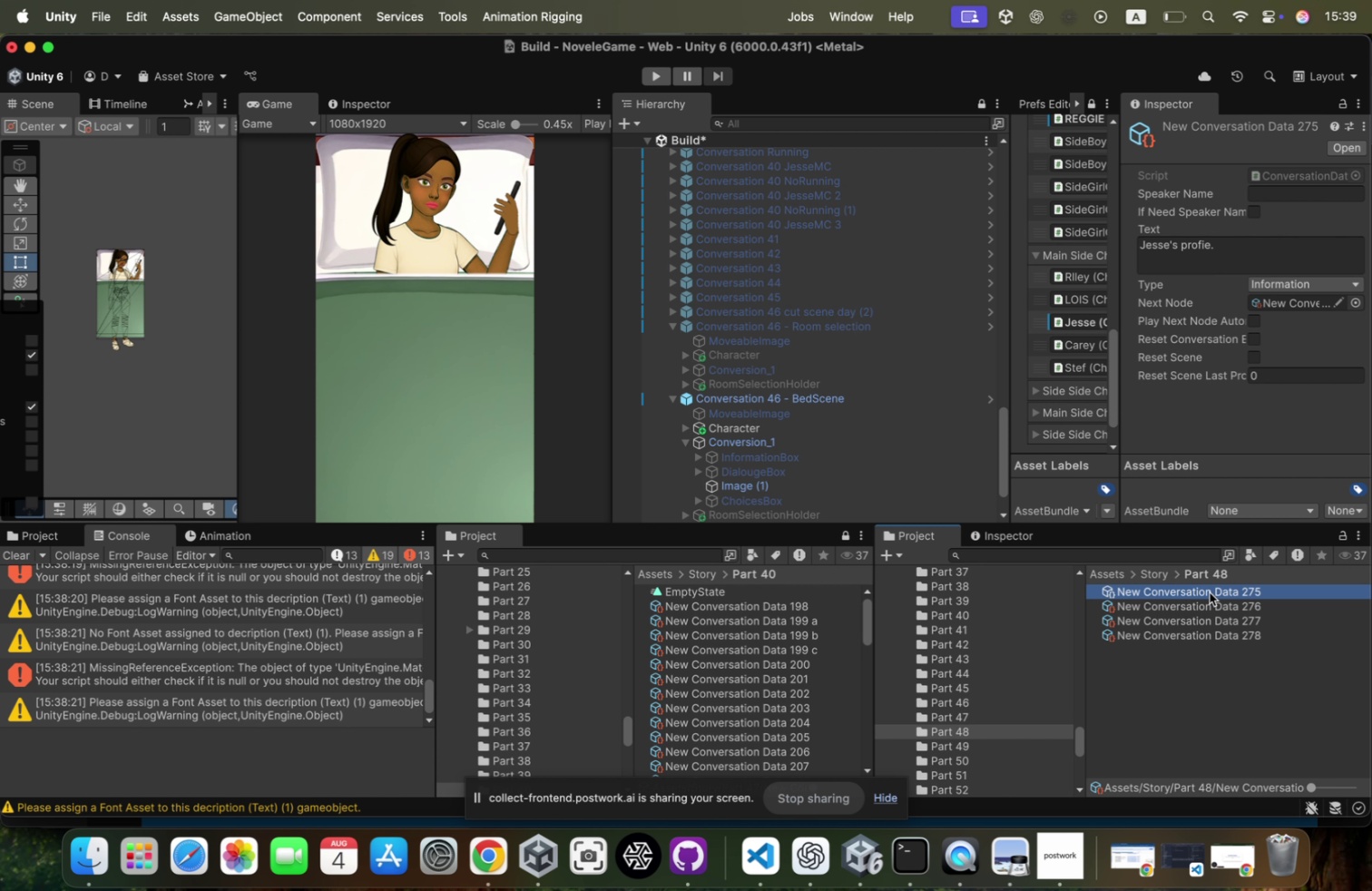 
key(ArrowUp)
 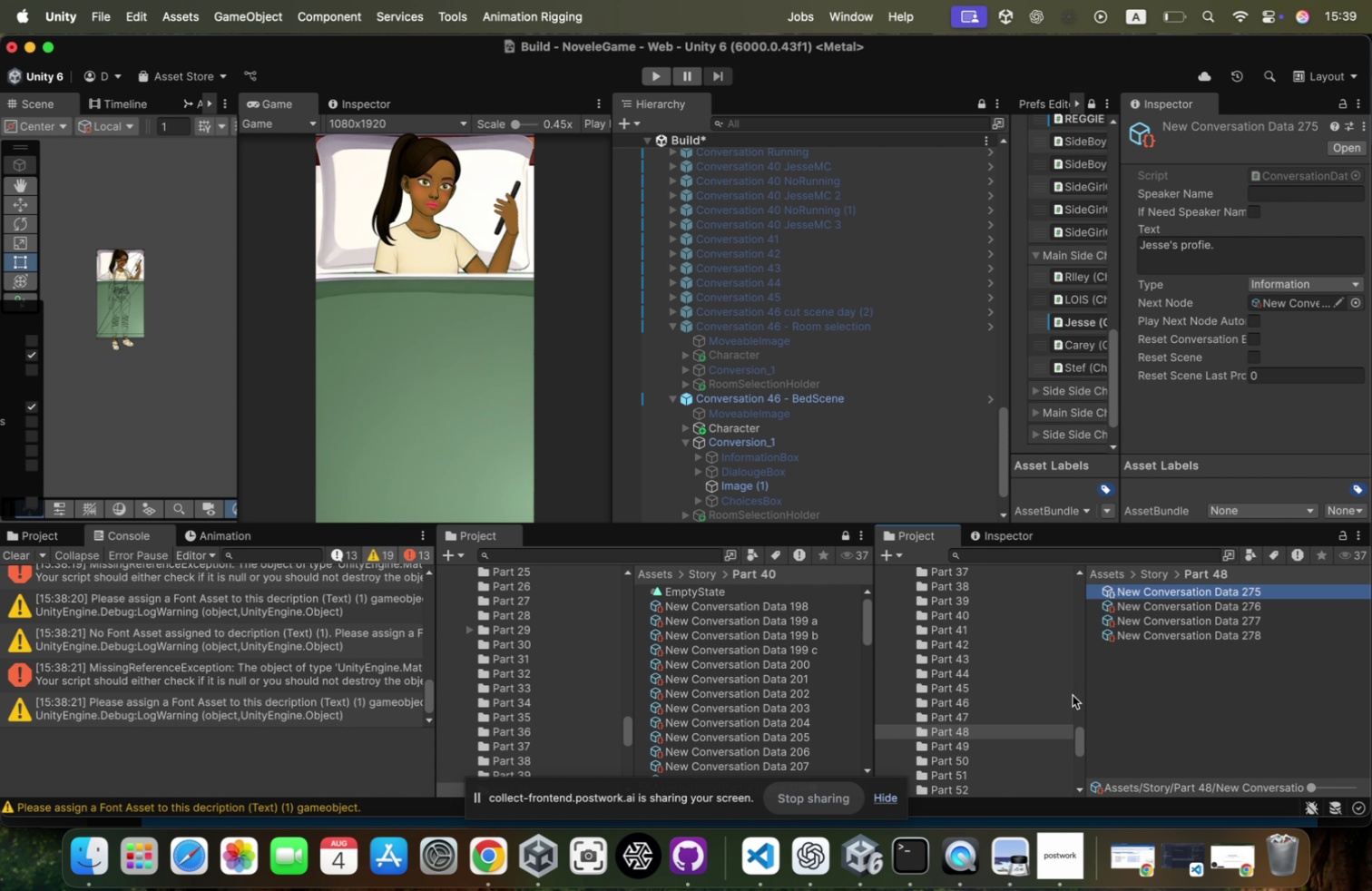 
left_click([1022, 718])
 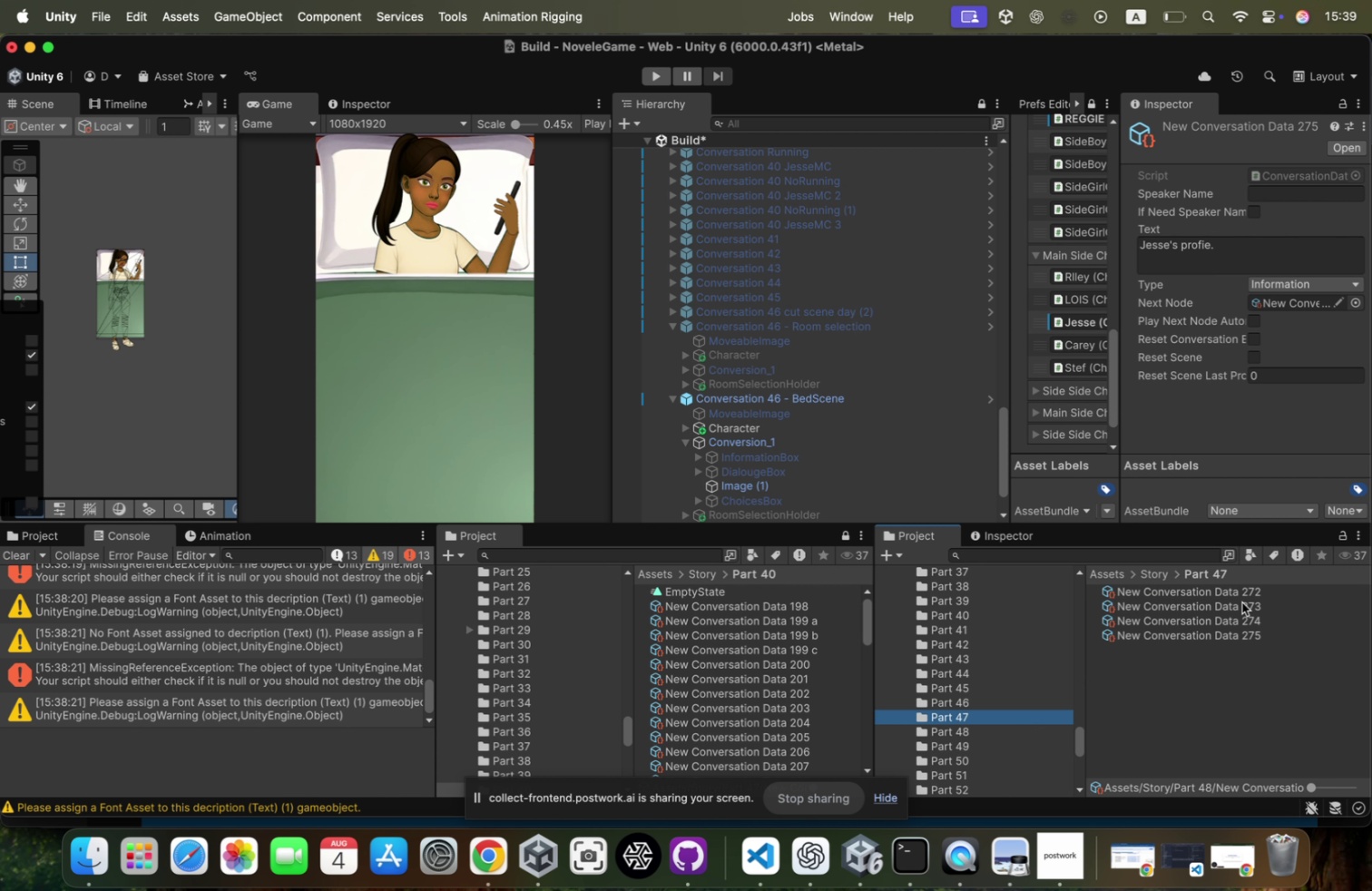 
left_click([1247, 590])
 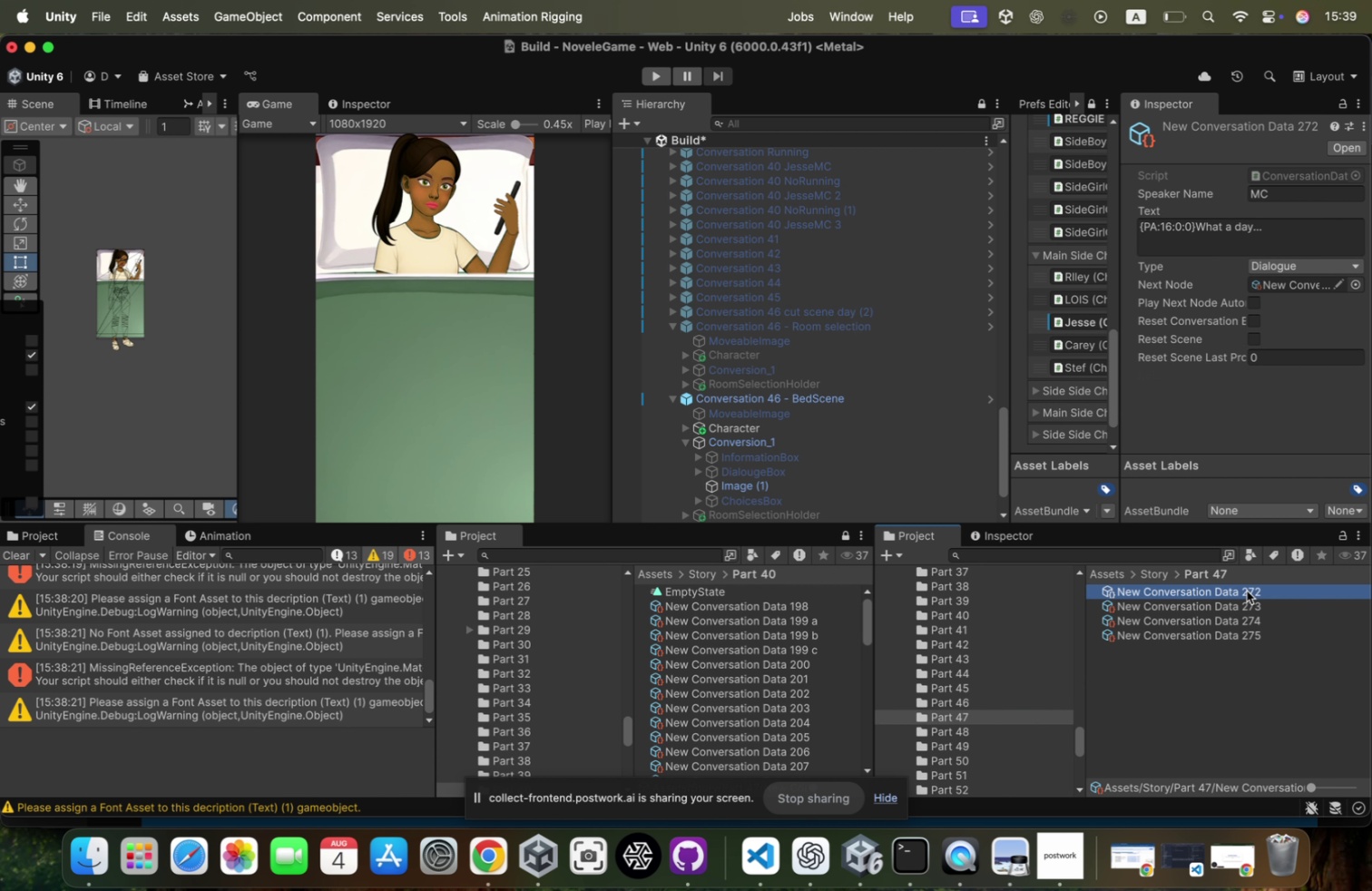 
key(ArrowDown)
 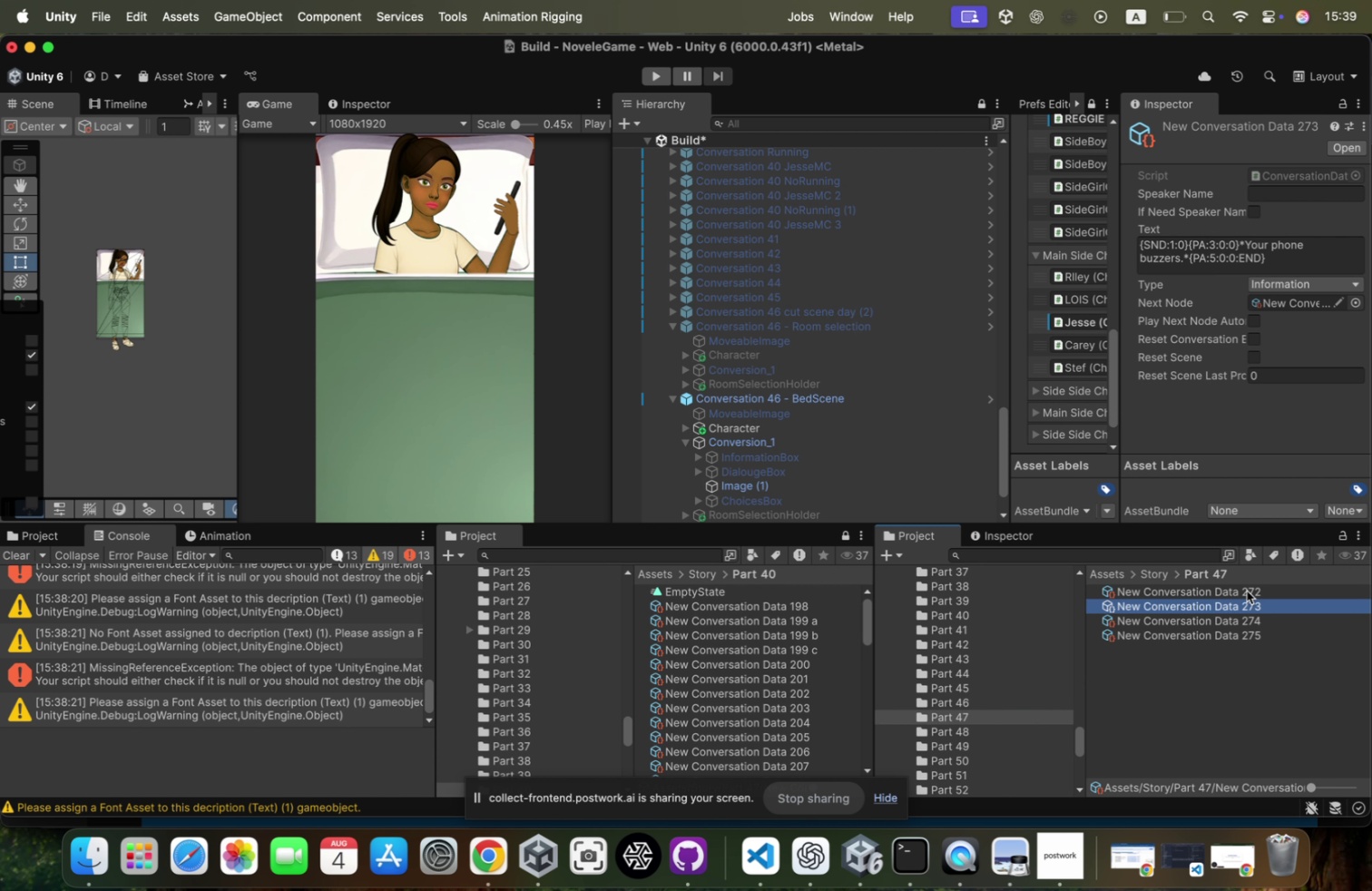 
key(ArrowDown)
 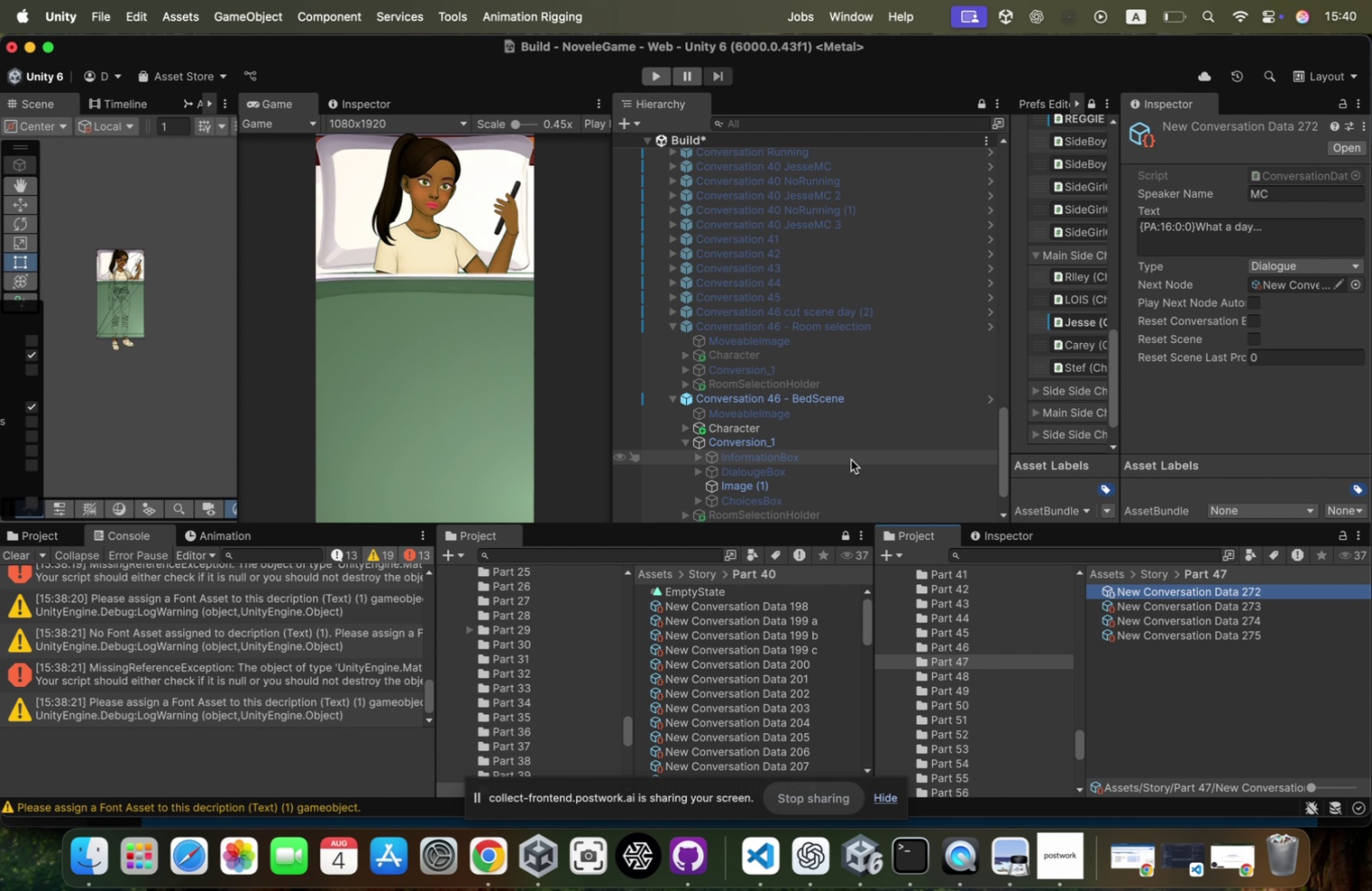 
wait(11.01)
 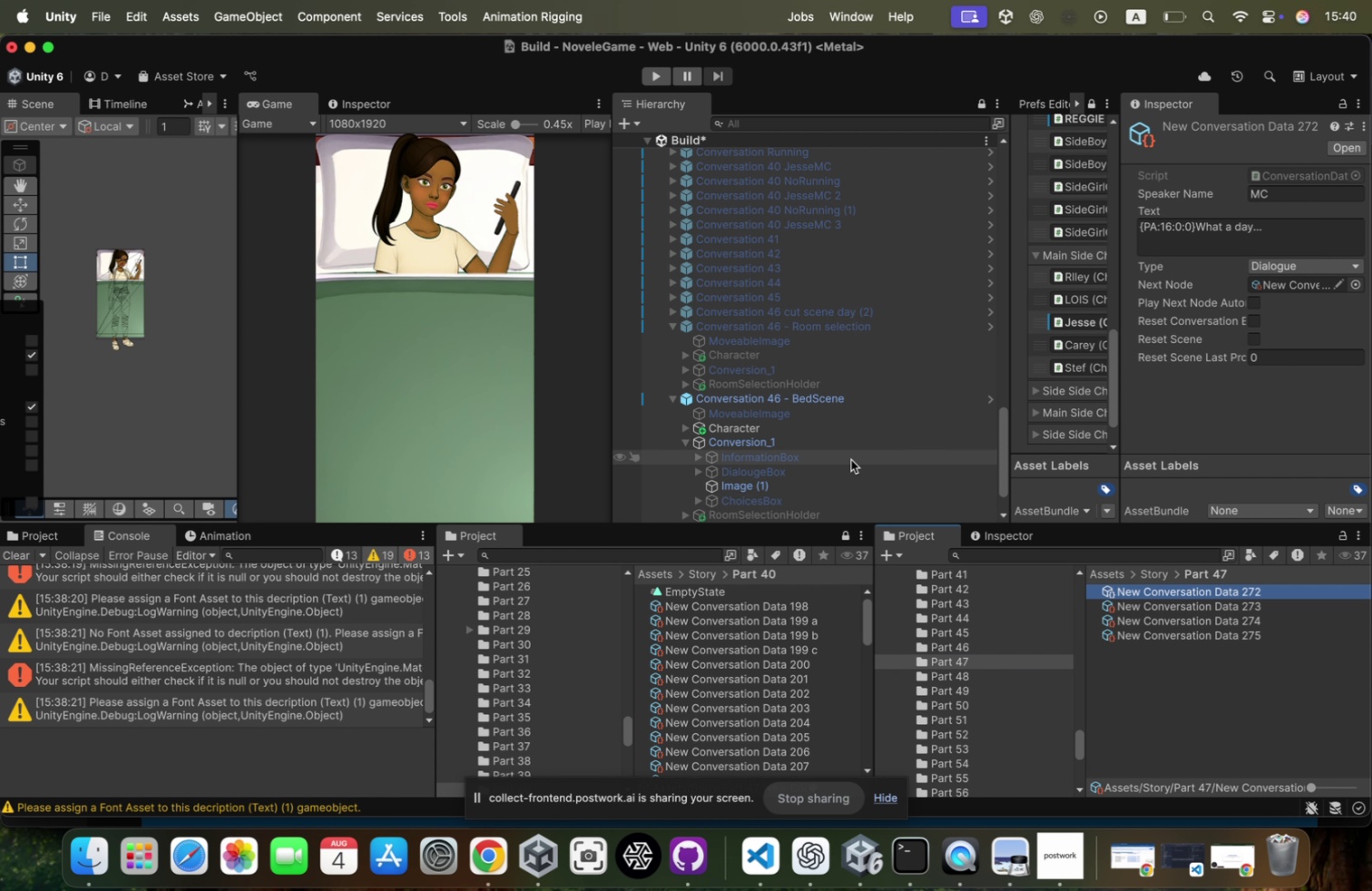 
scroll: coordinate [1020, 702], scroll_direction: down, amount: 8.0
 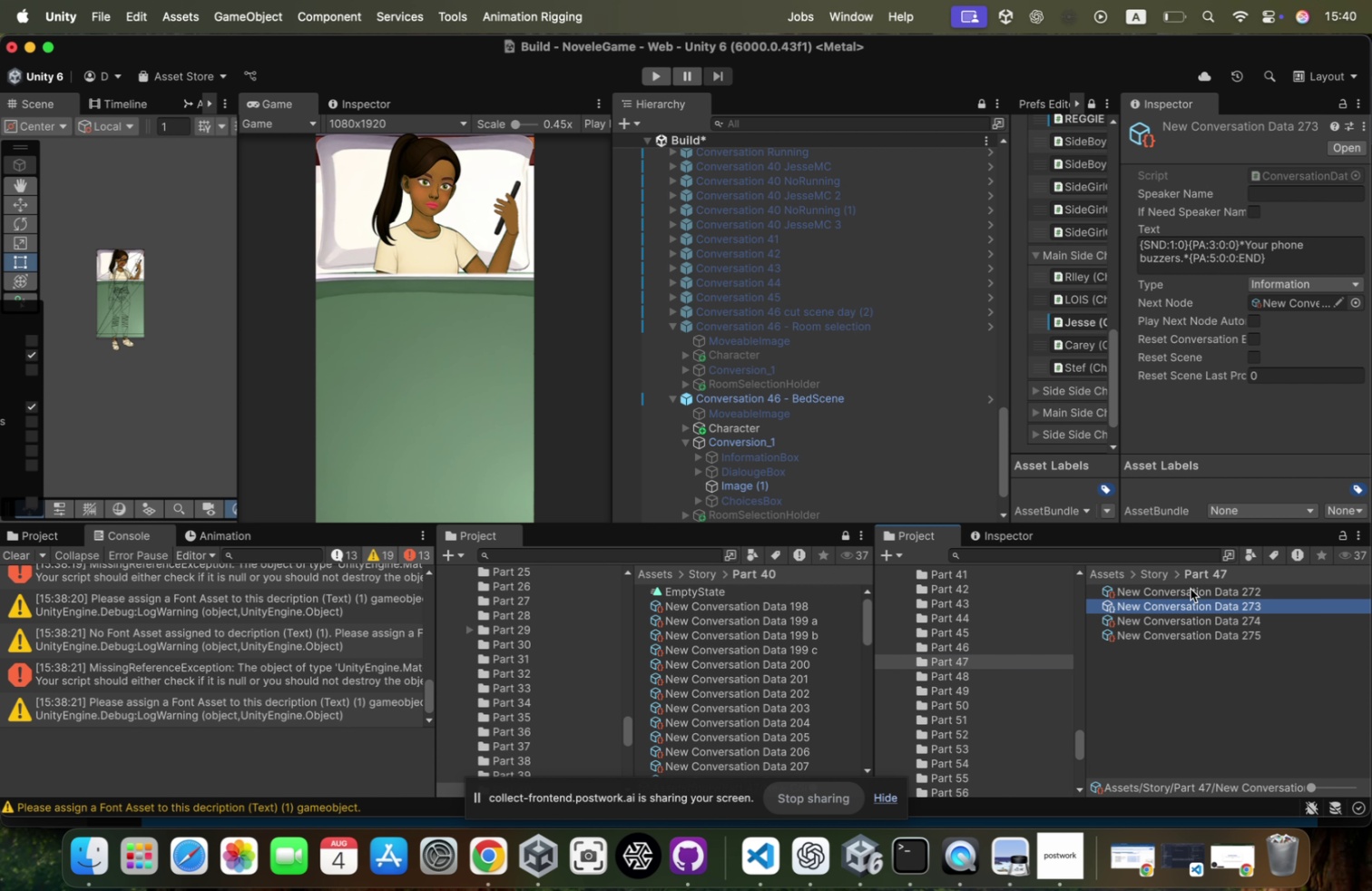 
key(ArrowUp)
 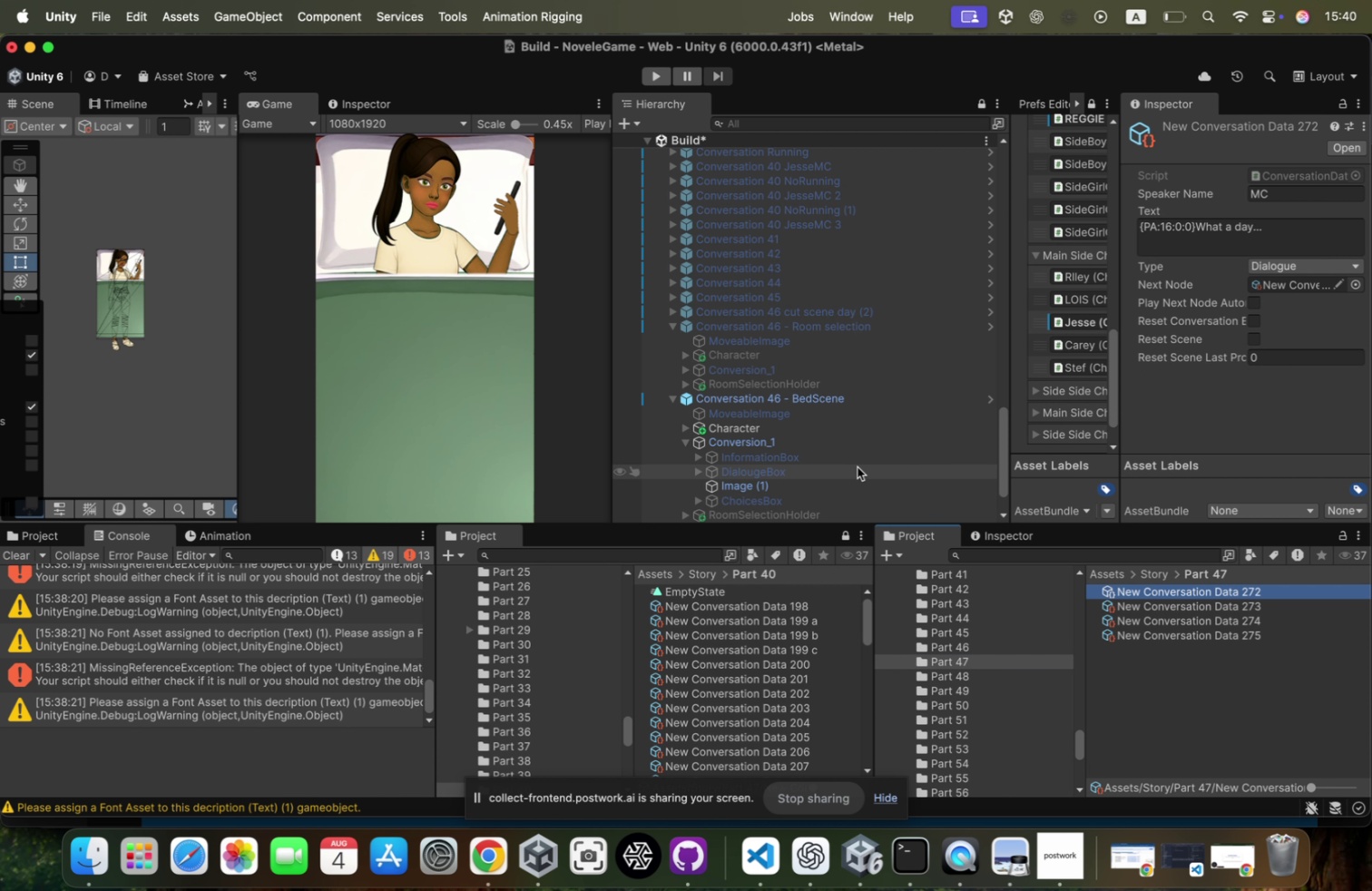 
key(ArrowDown)
 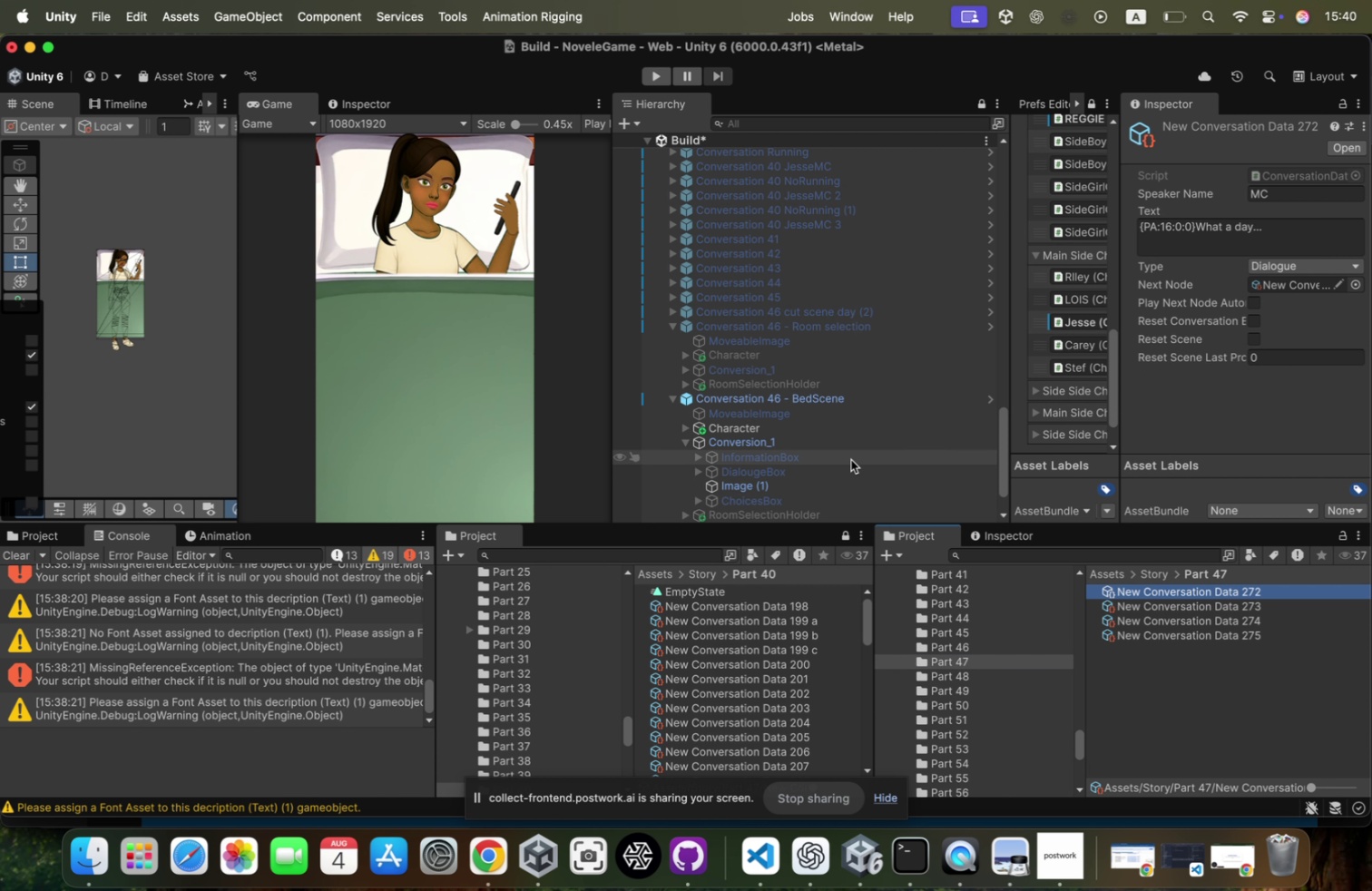 
key(ArrowDown)
 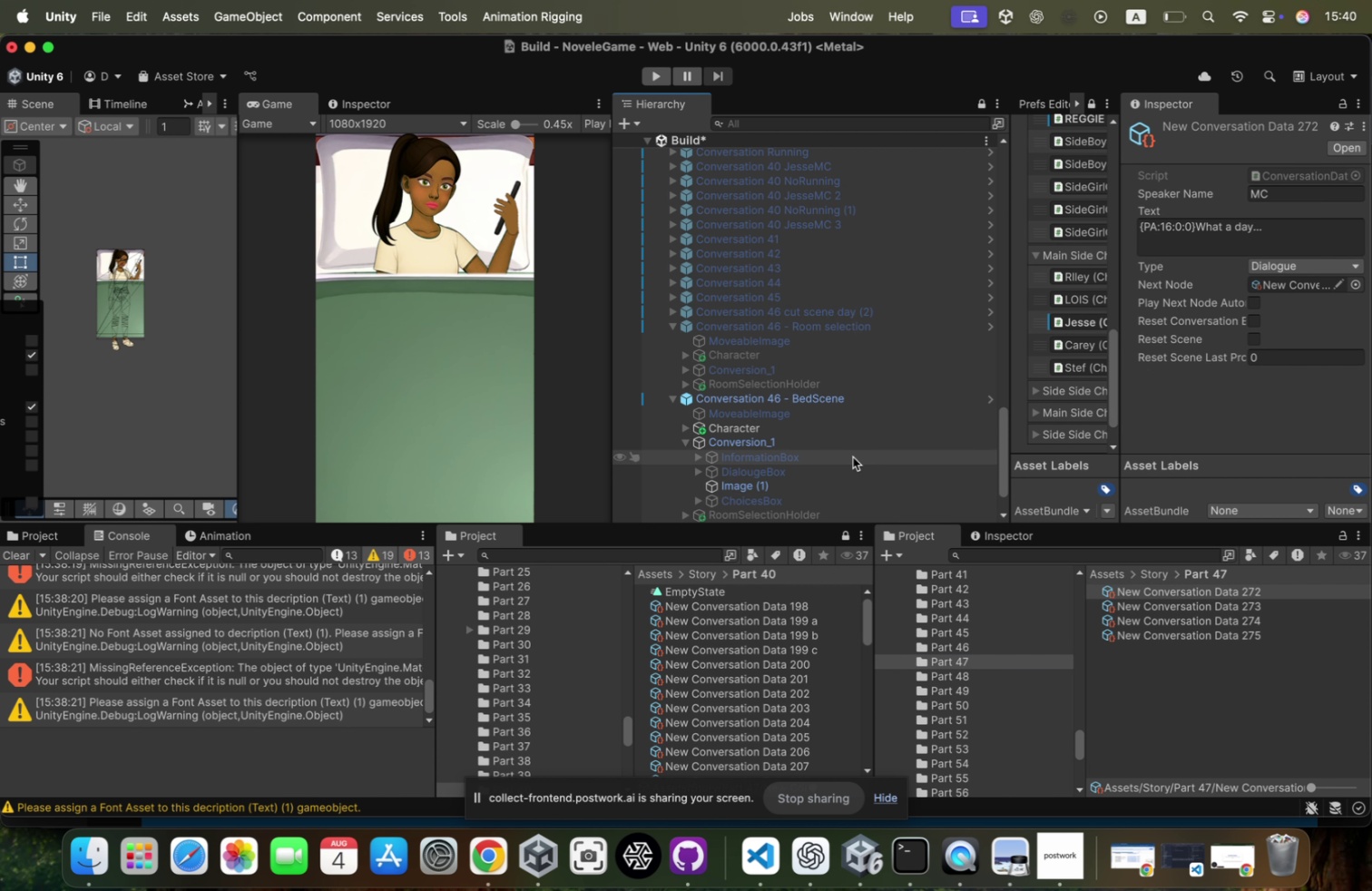 
key(ArrowDown)
 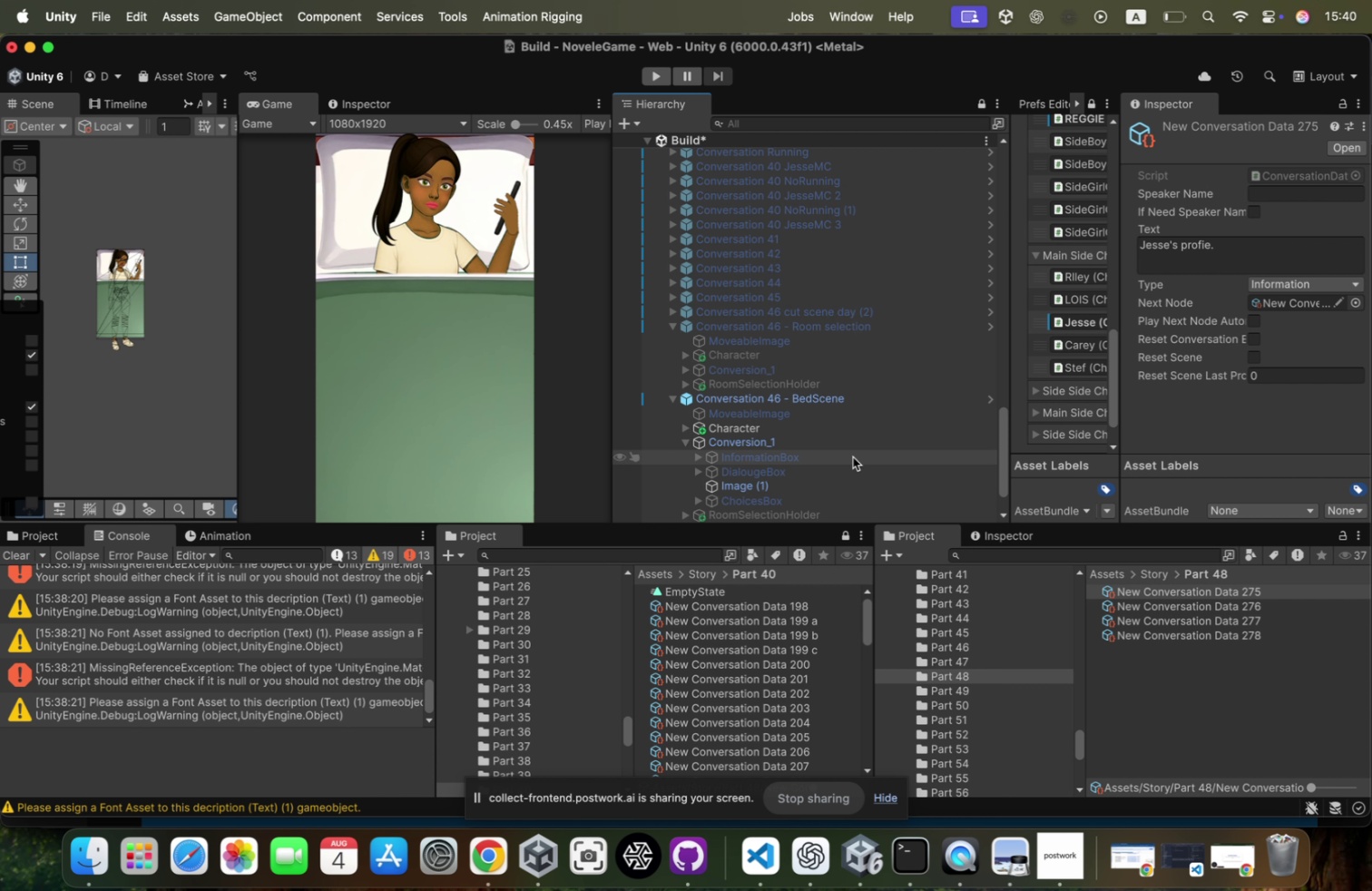 
key(ArrowDown)
 